 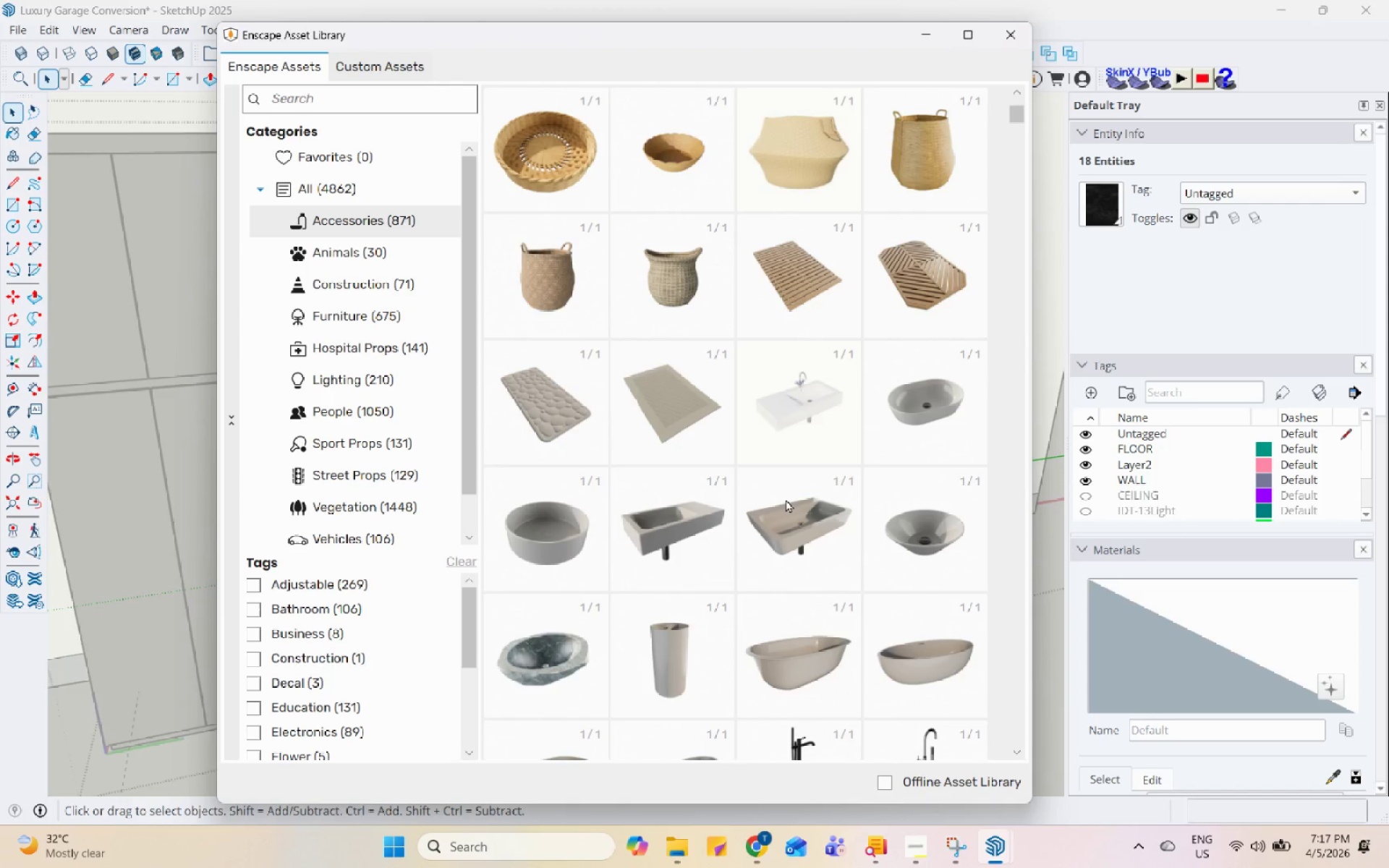 
scroll: coordinate [818, 539], scroll_direction: down, amount: 34.0
 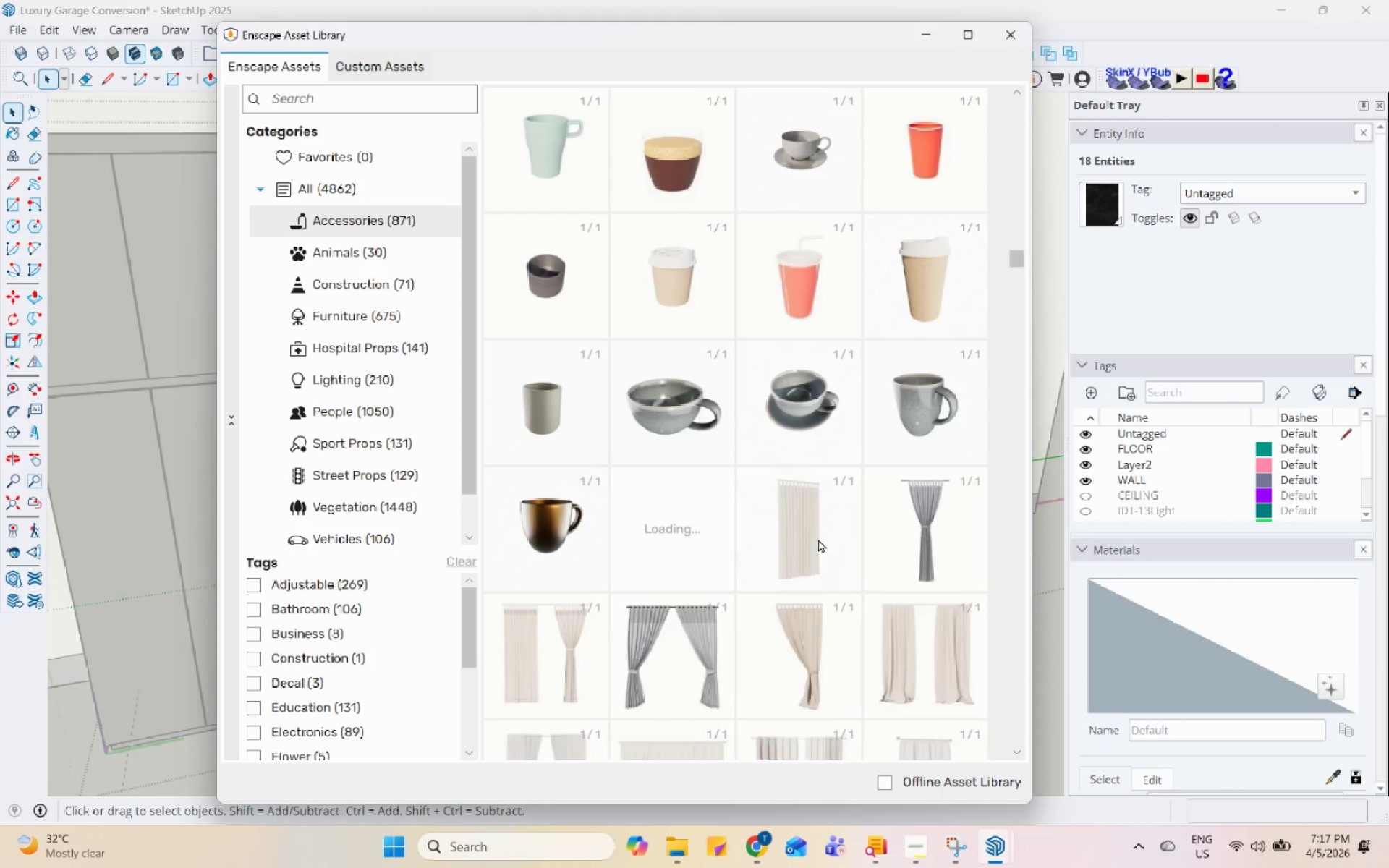 
scroll: coordinate [830, 501], scroll_direction: down, amount: 60.0
 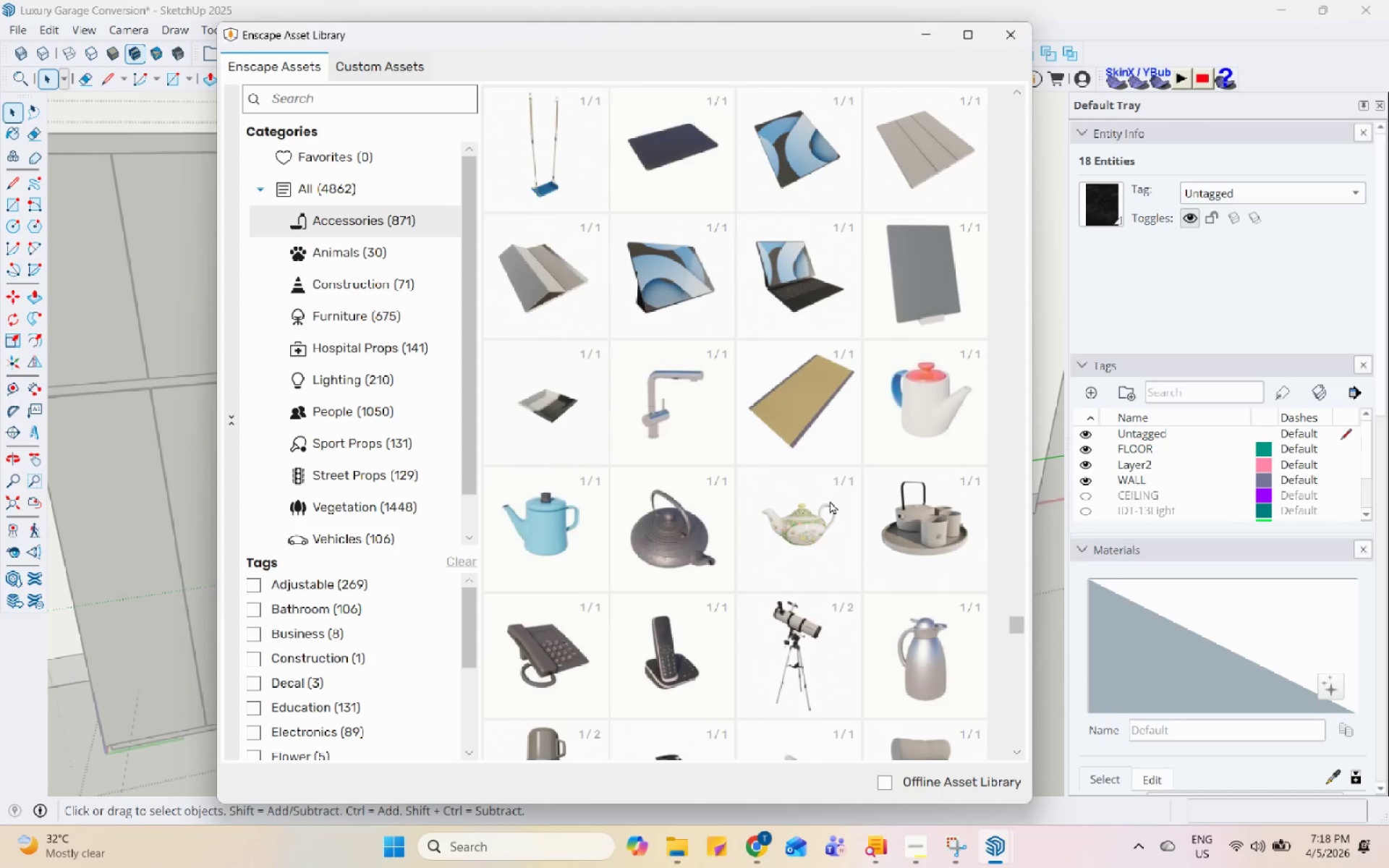 
scroll: coordinate [825, 501], scroll_direction: up, amount: 34.0
 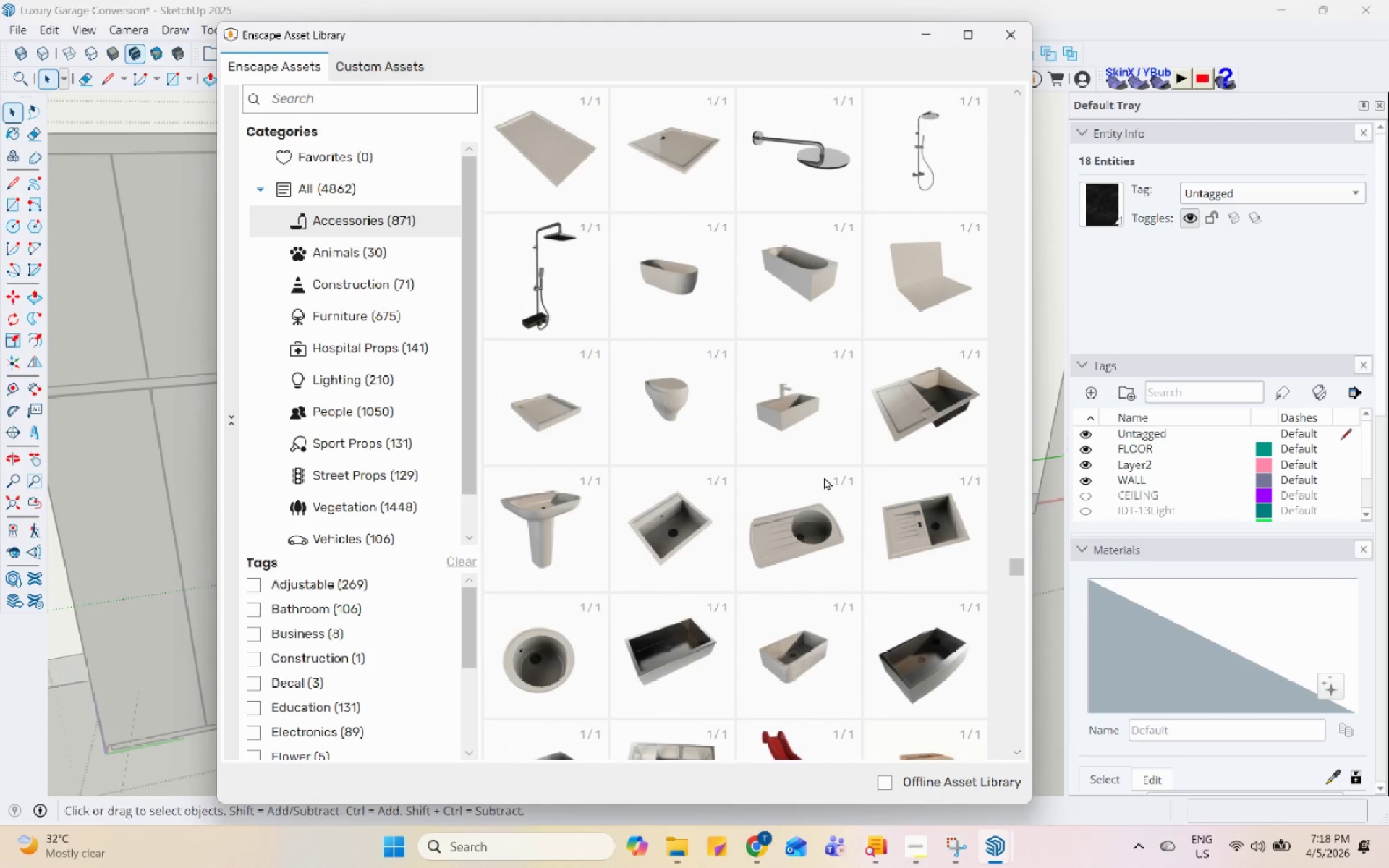 
scroll: coordinate [826, 485], scroll_direction: down, amount: 1.0
 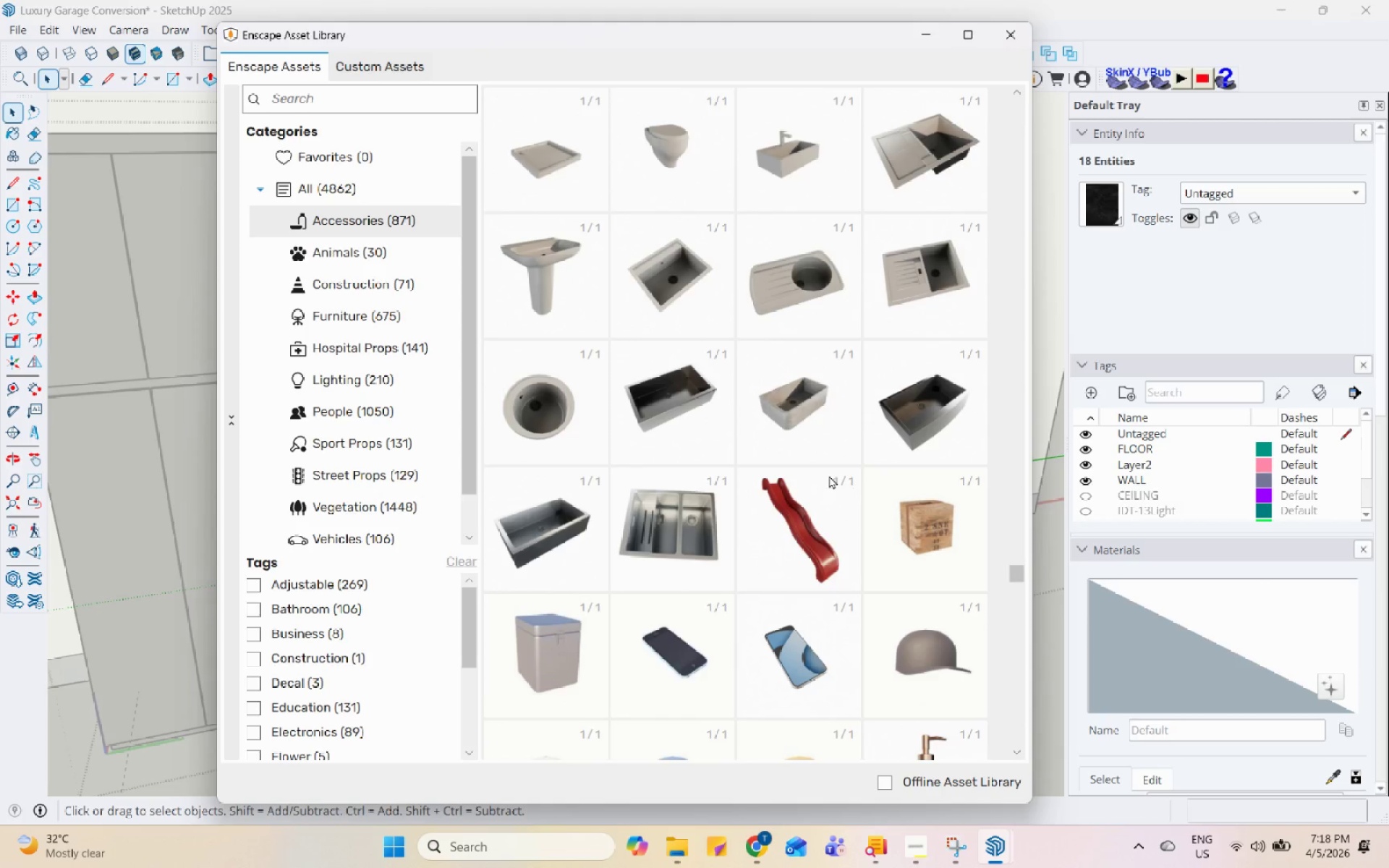 
left_click([702, 398])
 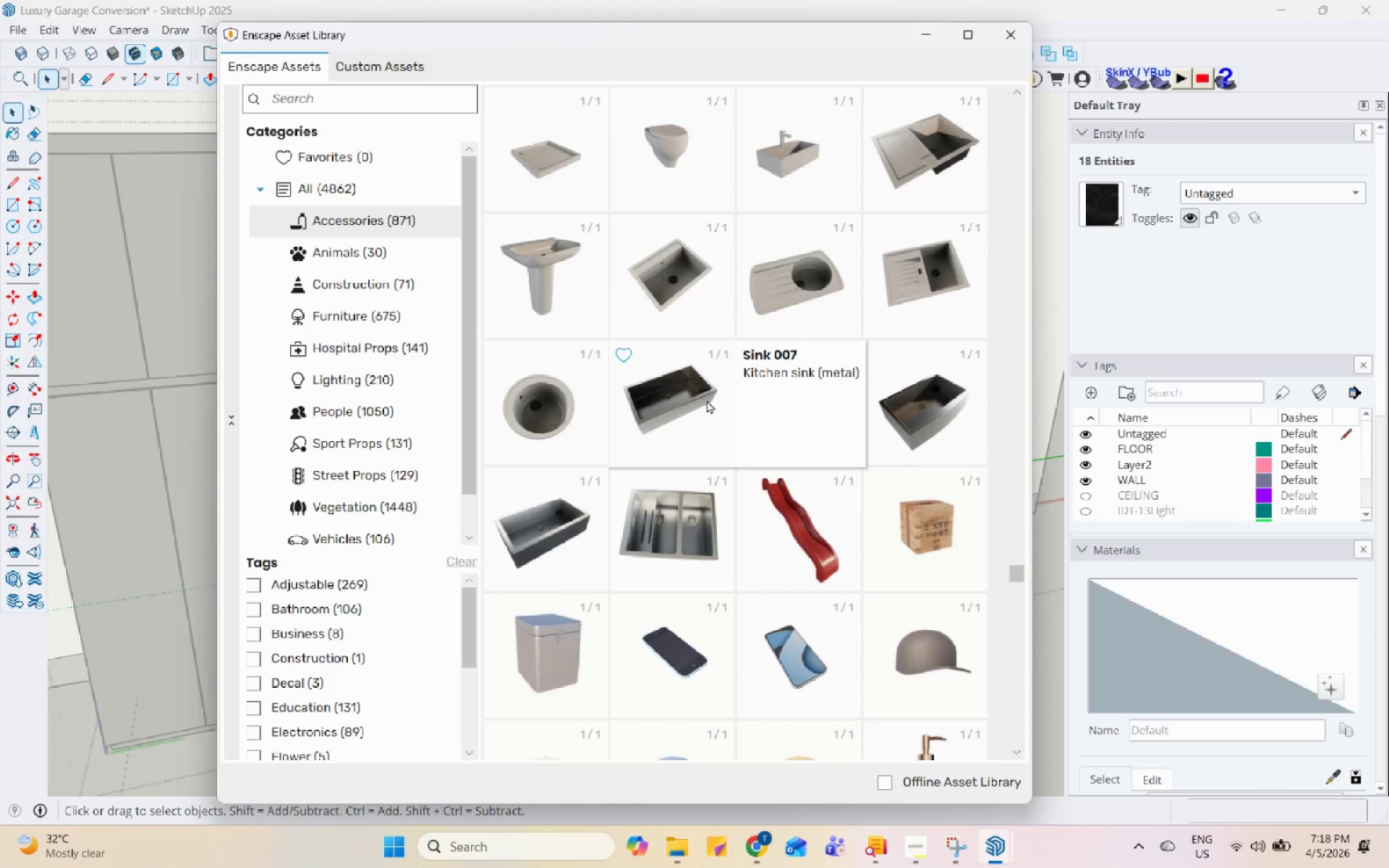 
double_click([699, 520])
 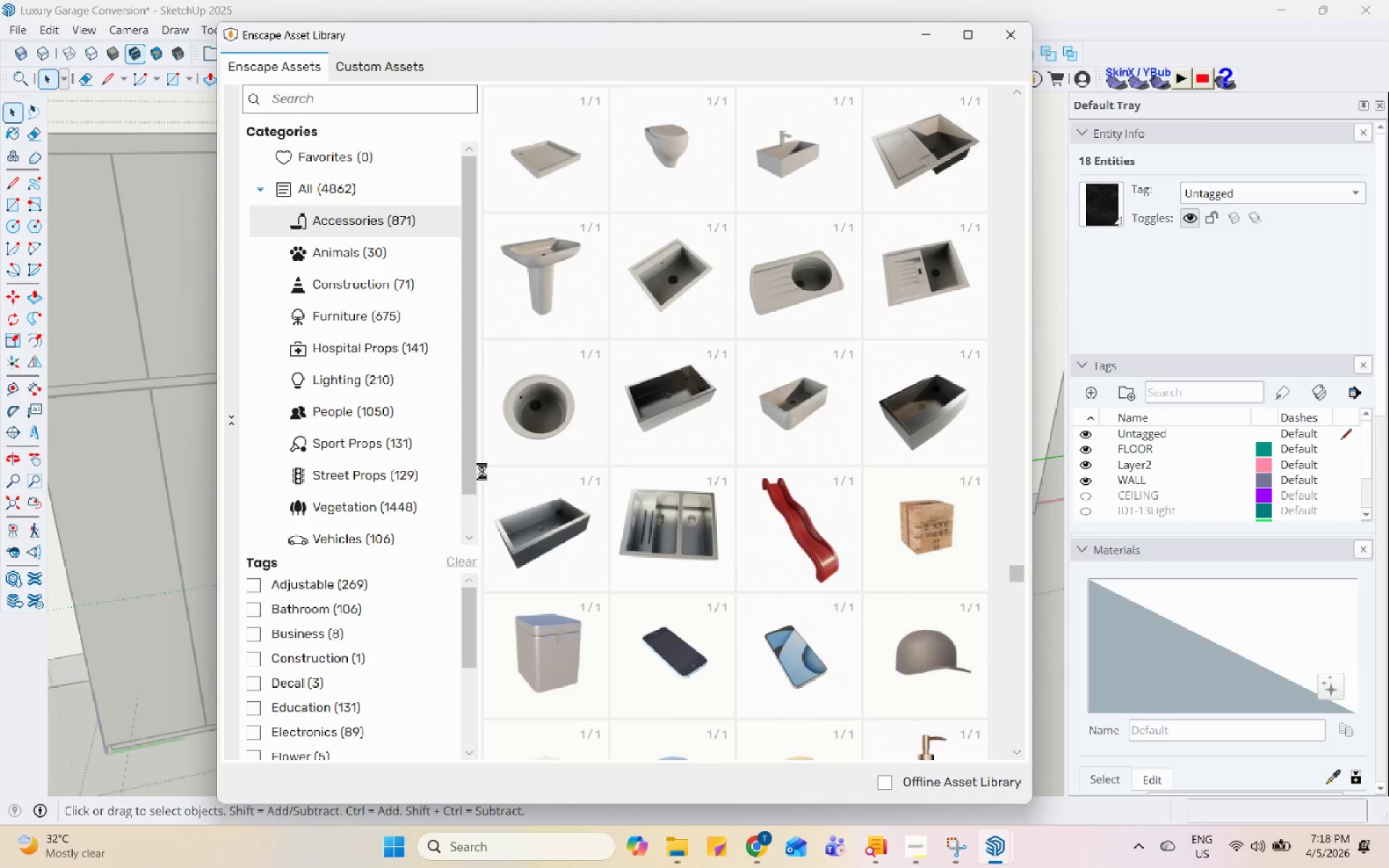 
scroll: coordinate [443, 504], scroll_direction: down, amount: 3.0
 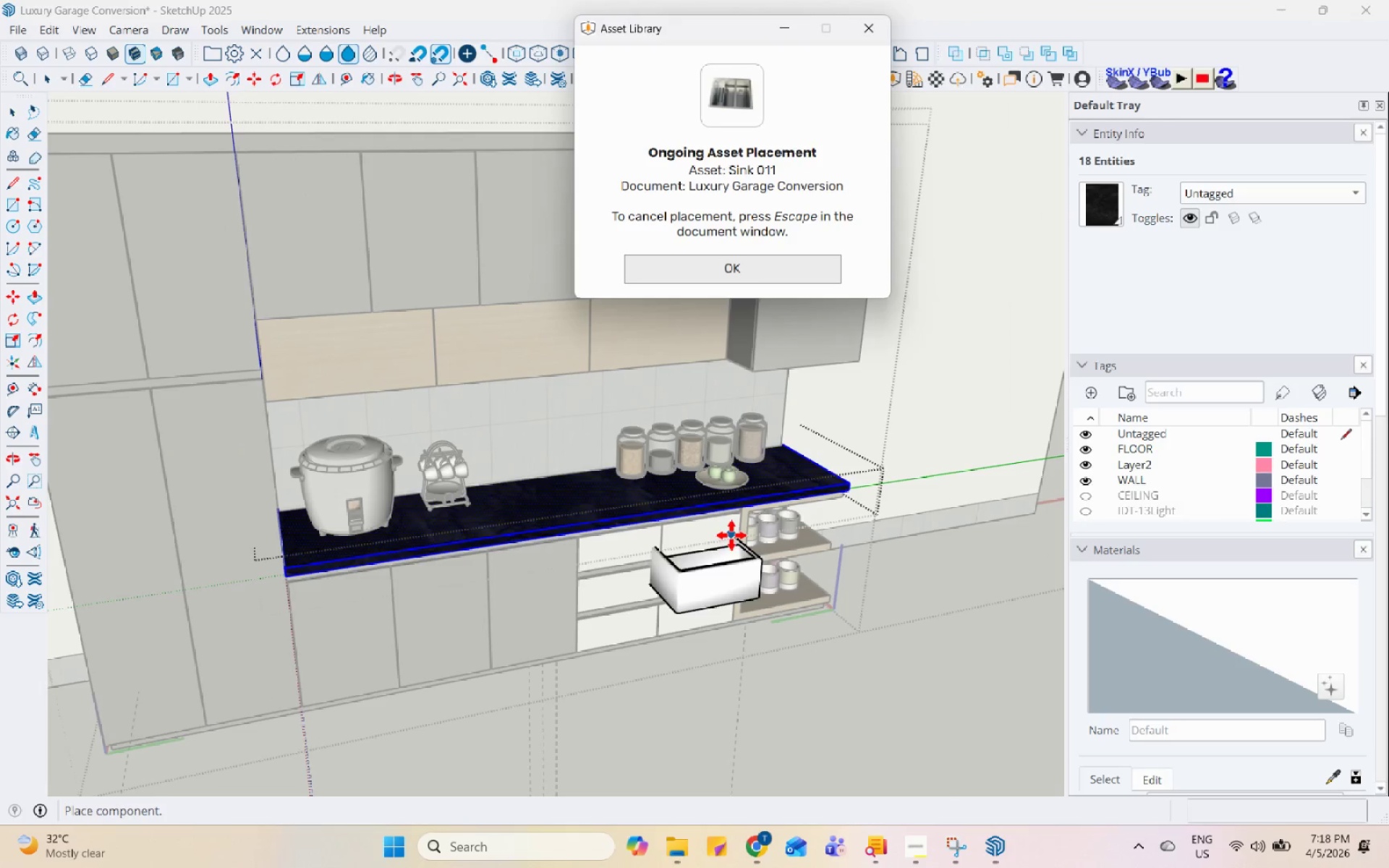 
scroll: coordinate [585, 474], scroll_direction: up, amount: 3.0
 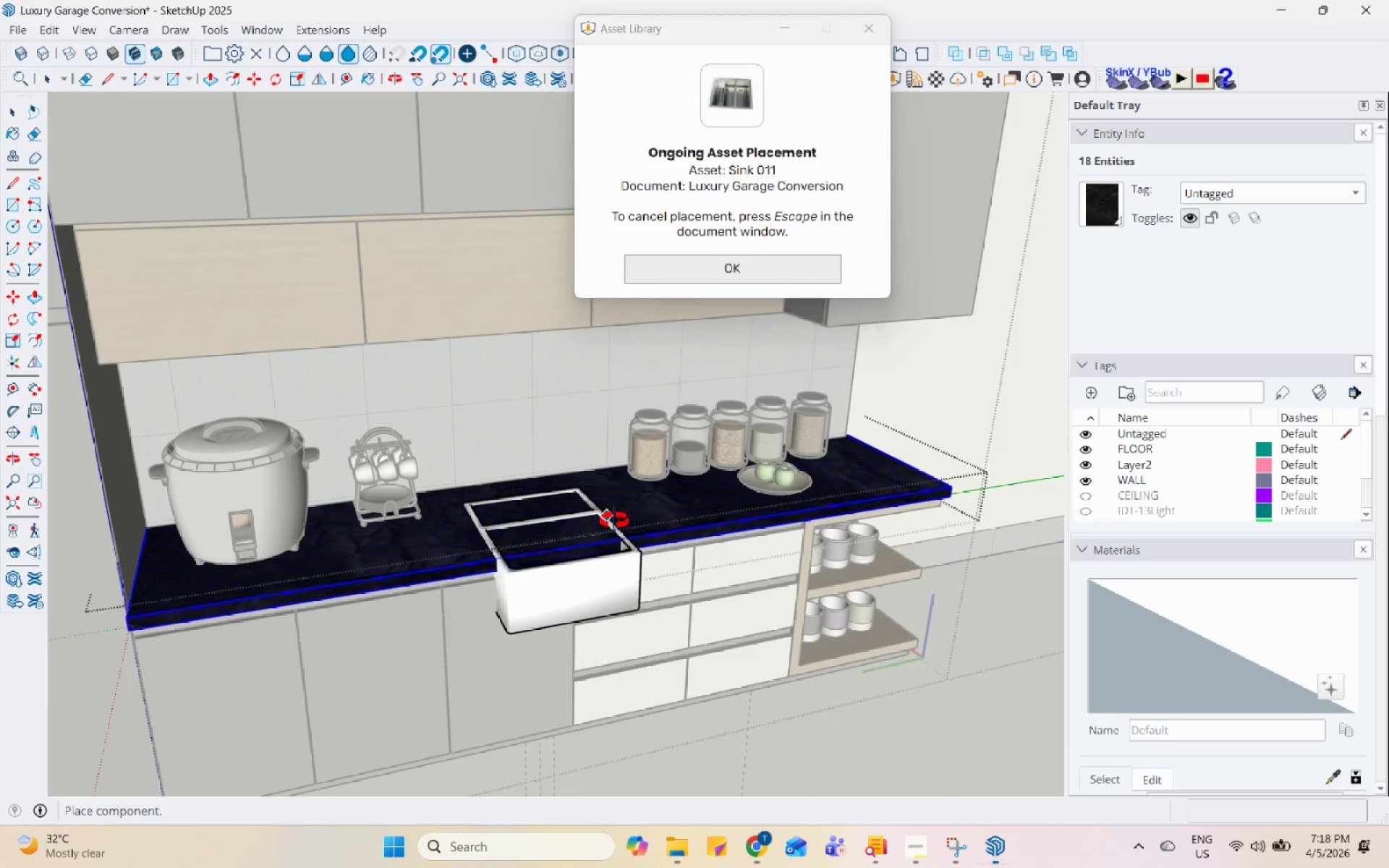 
scroll: coordinate [708, 550], scroll_direction: down, amount: 1.0
 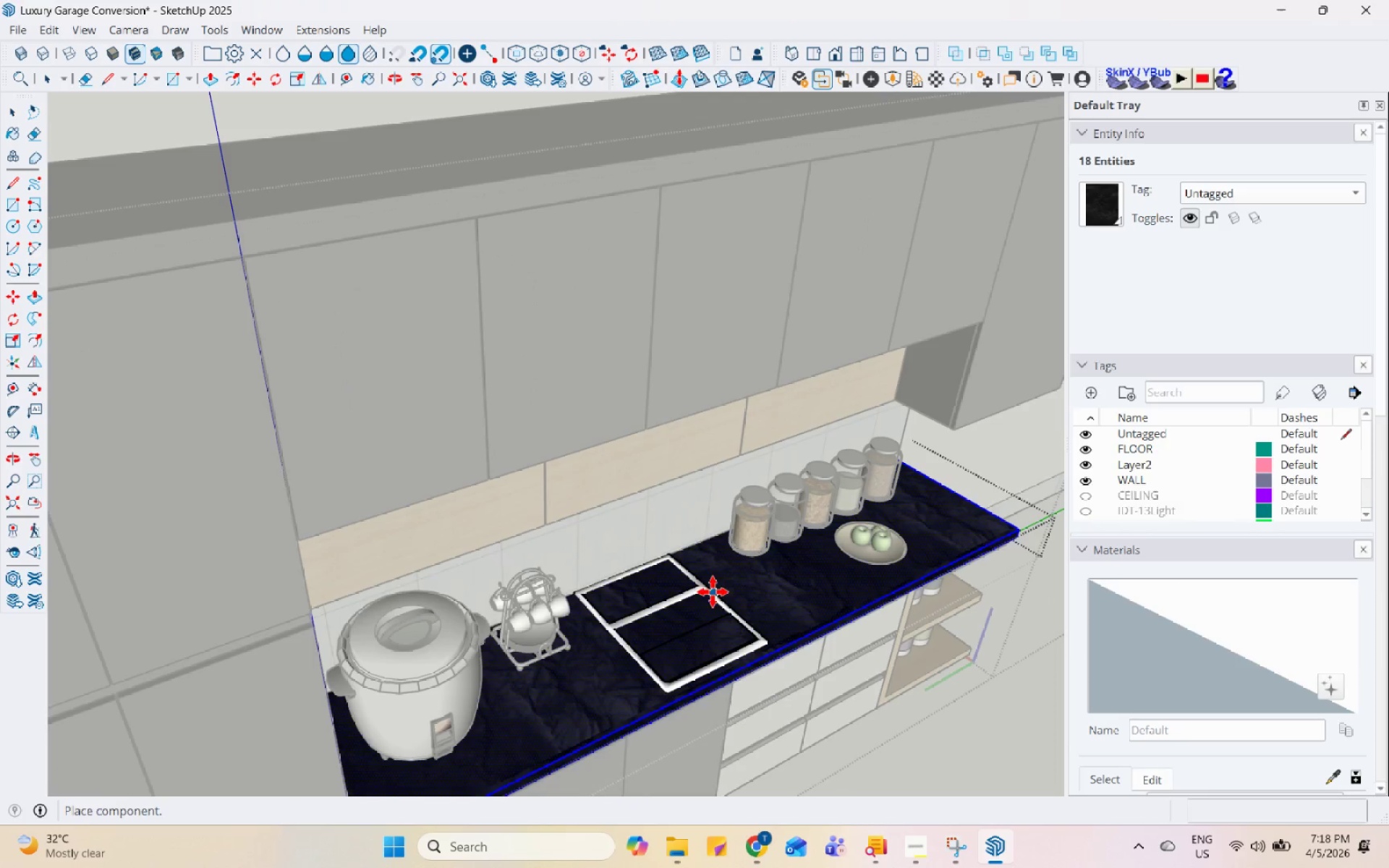 
left_click([712, 586])
 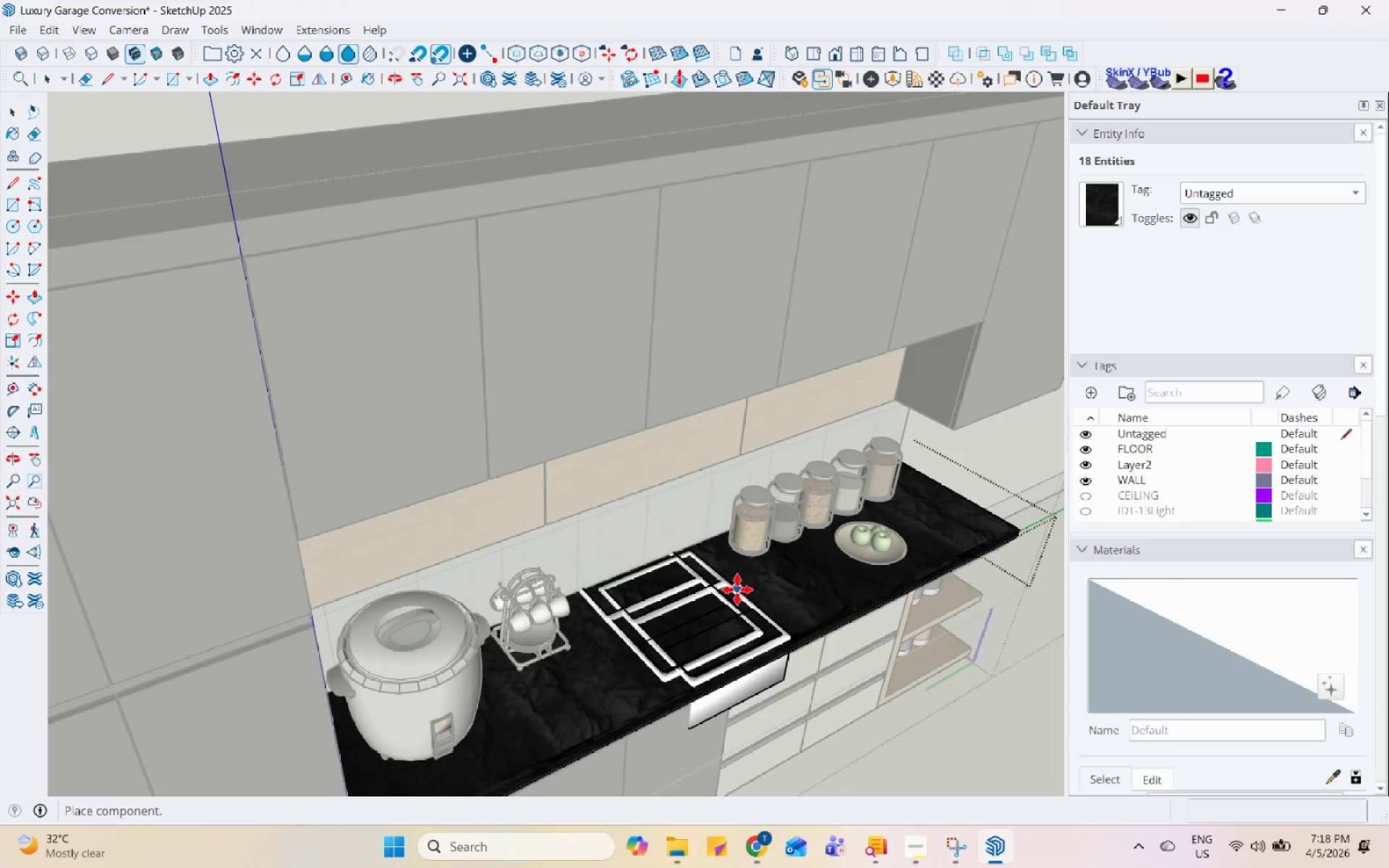 
key(Escape)
 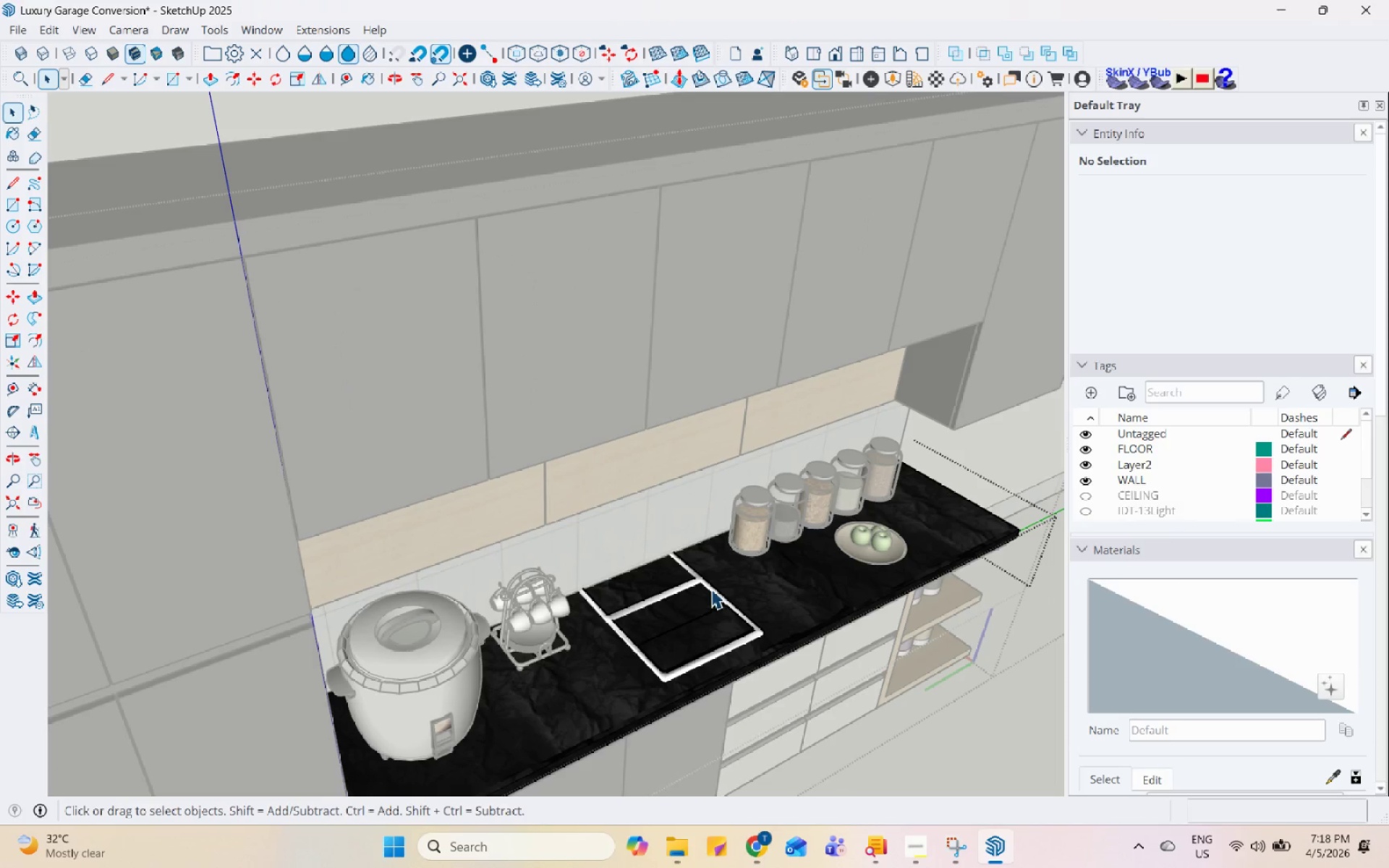 
left_click([709, 589])
 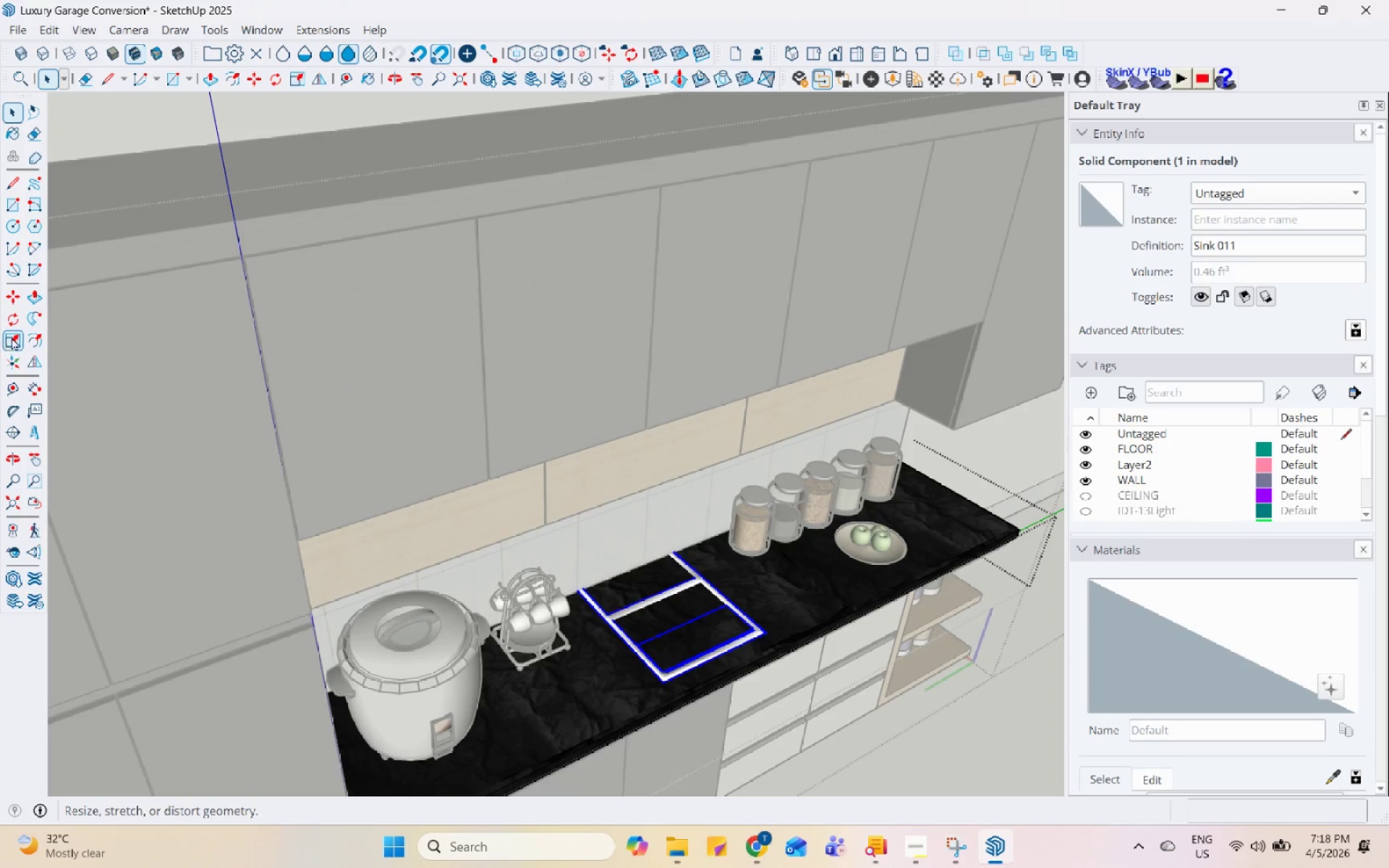 
left_click([13, 325])
 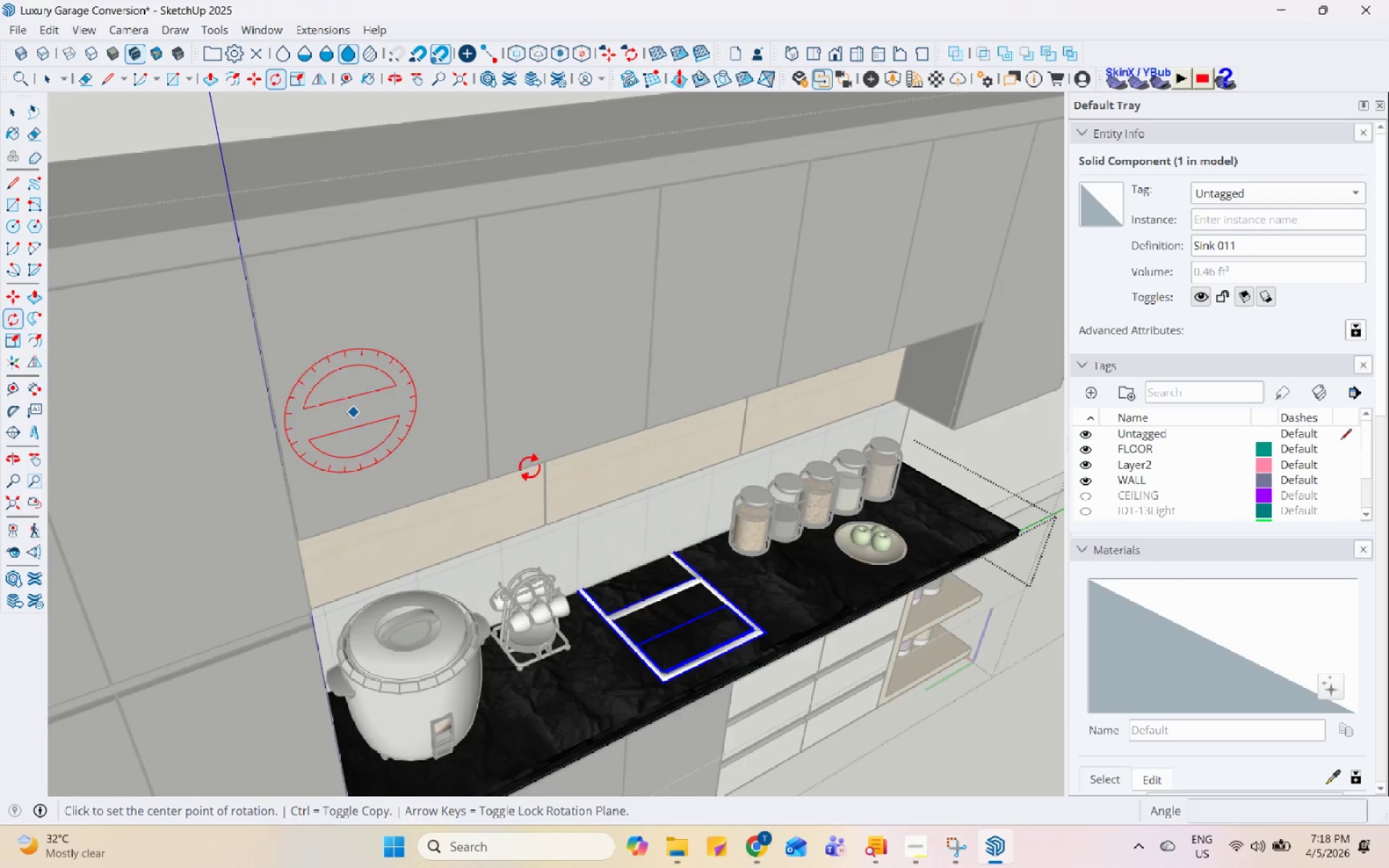 
scroll: coordinate [621, 778], scroll_direction: up, amount: 8.0
 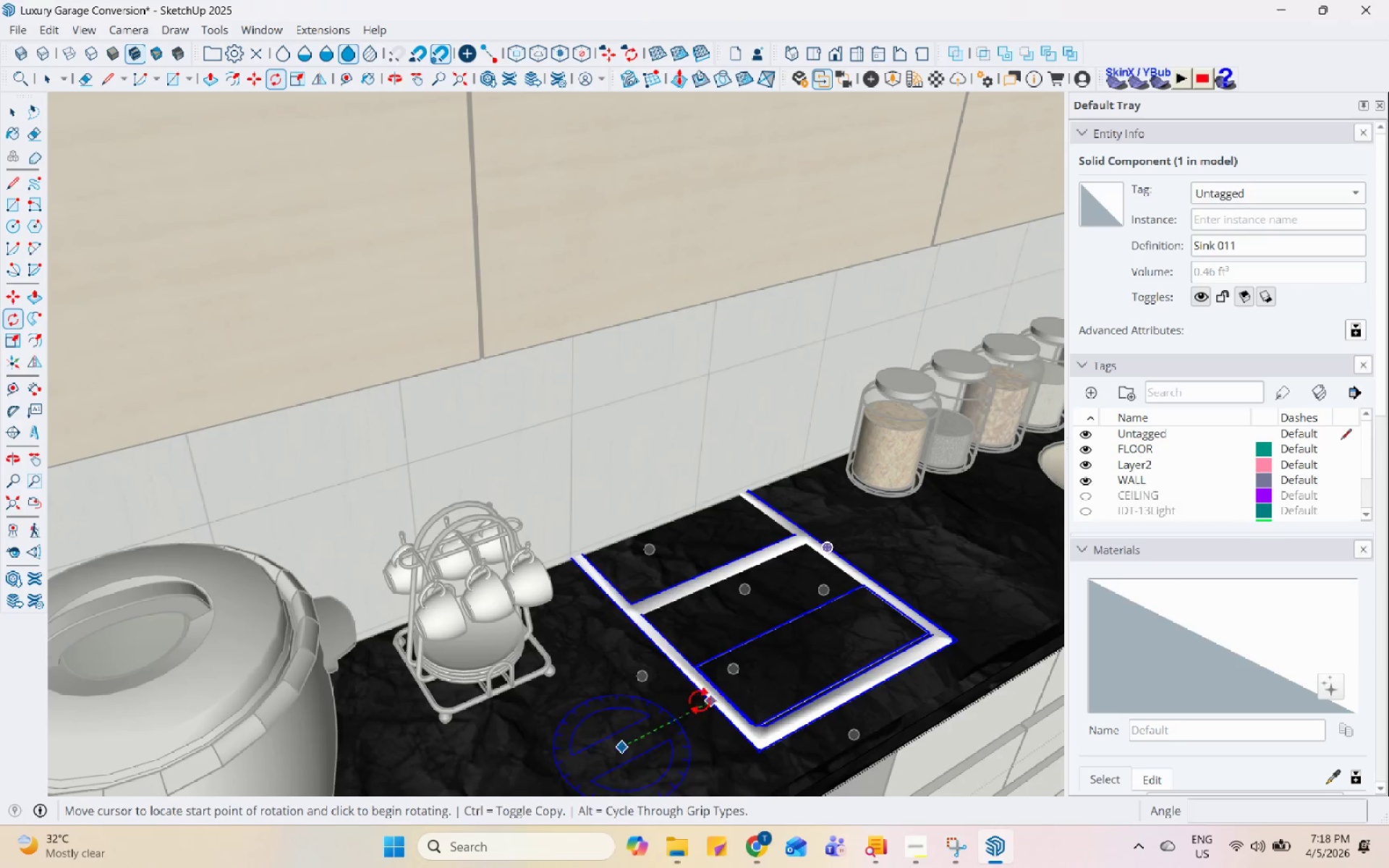 
left_click([682, 707])
 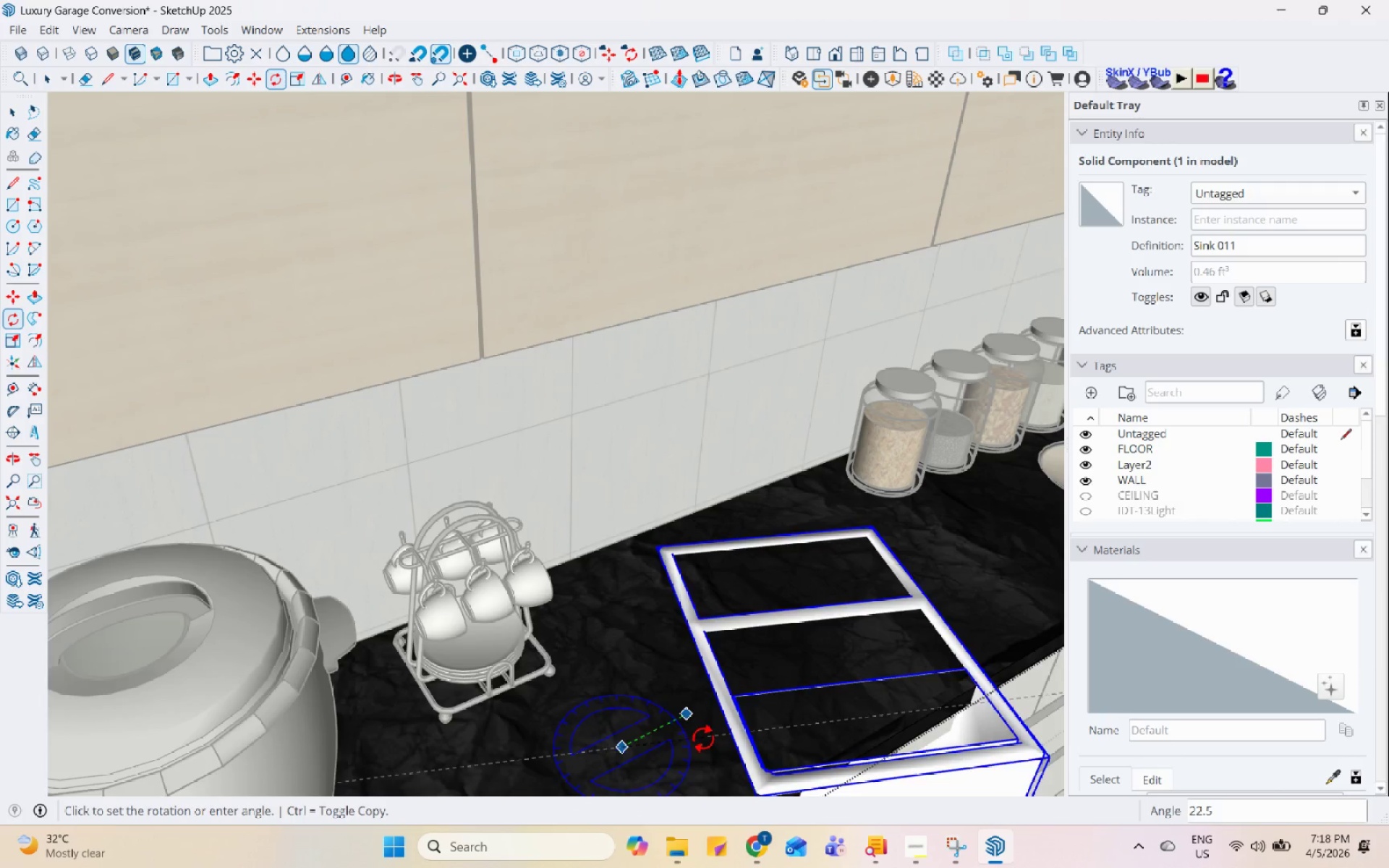 
scroll: coordinate [715, 653], scroll_direction: down, amount: 11.0
 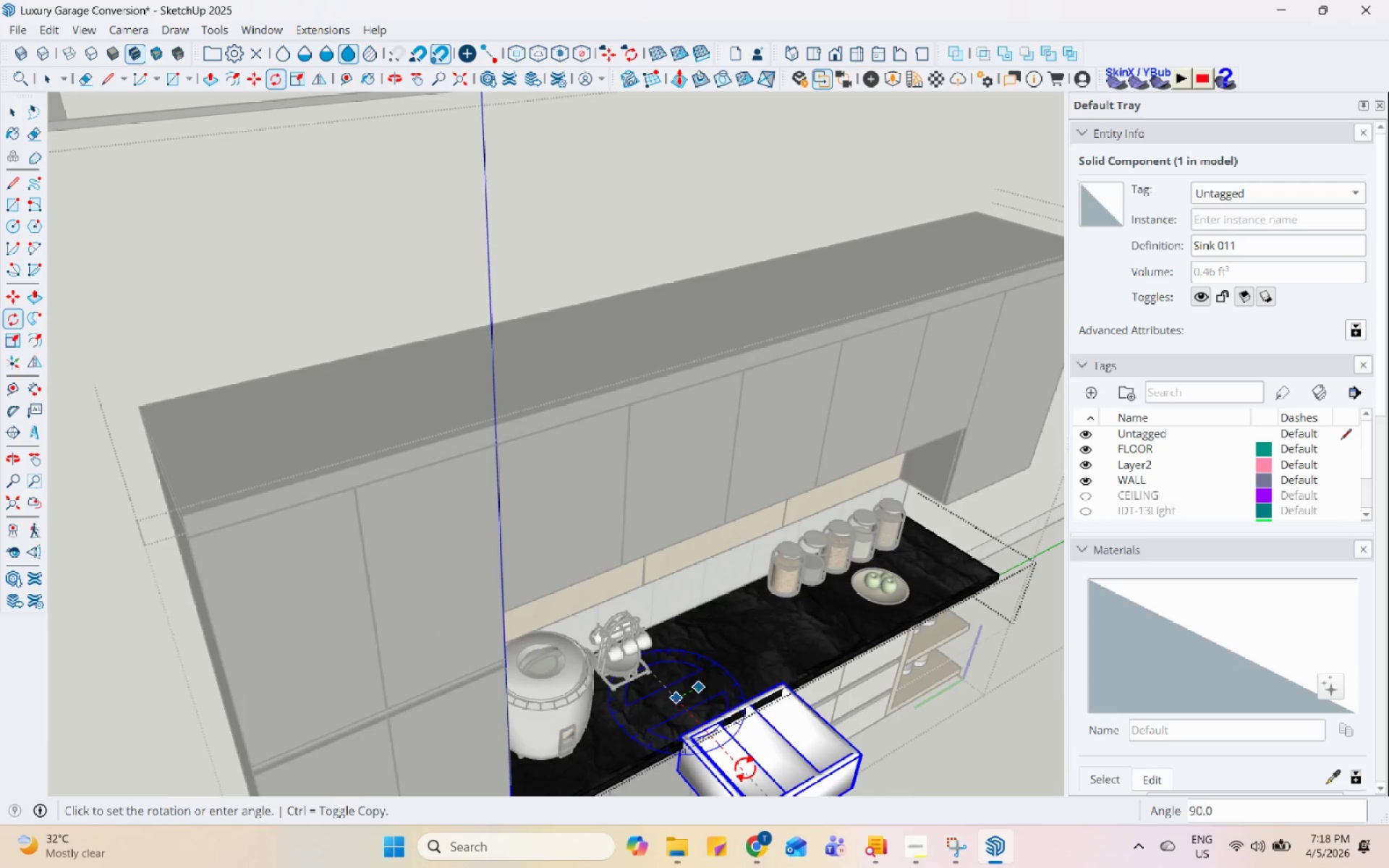 
left_click([745, 768])
 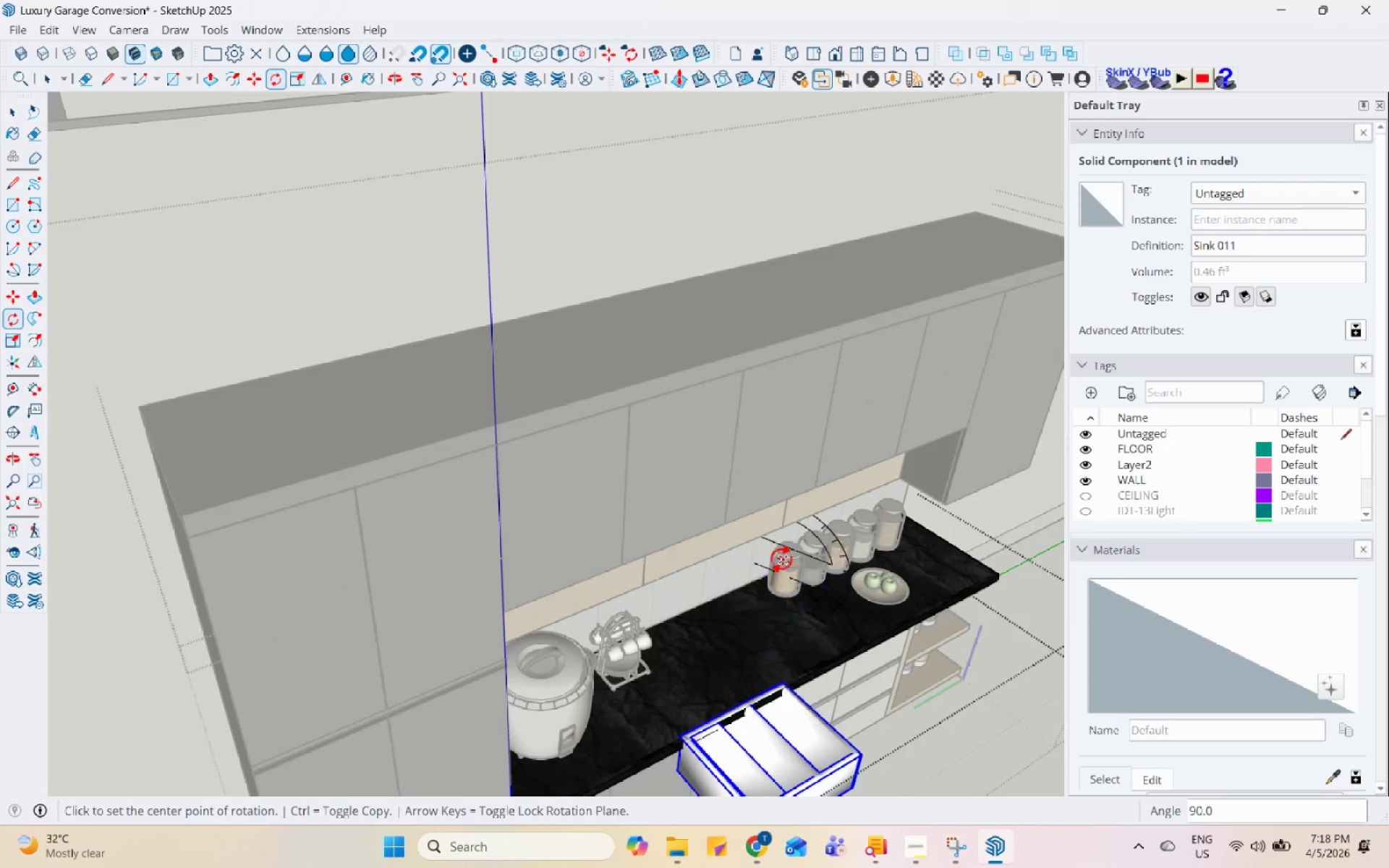 
key(Space)
 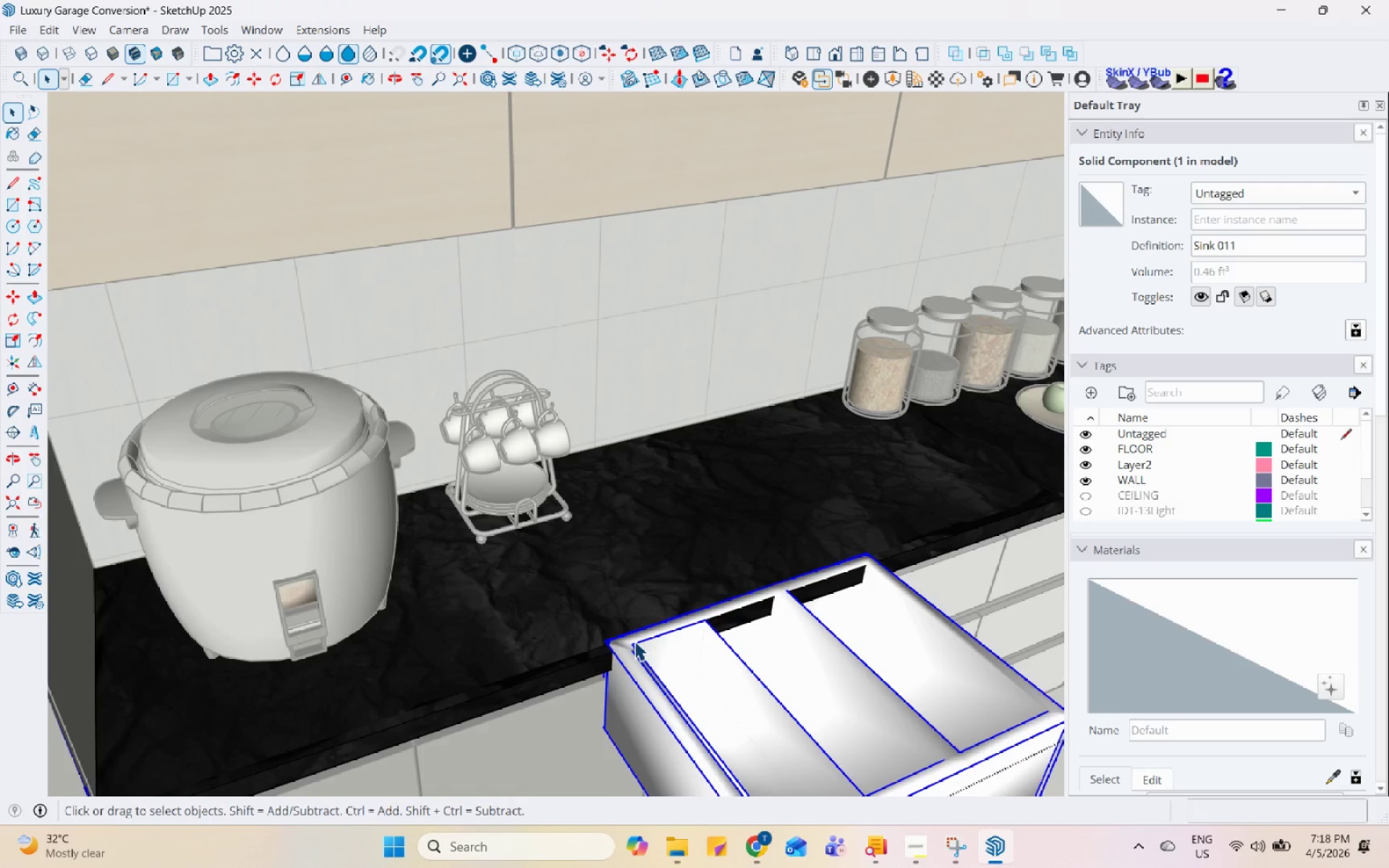 
scroll: coordinate [630, 644], scroll_direction: up, amount: 8.0
 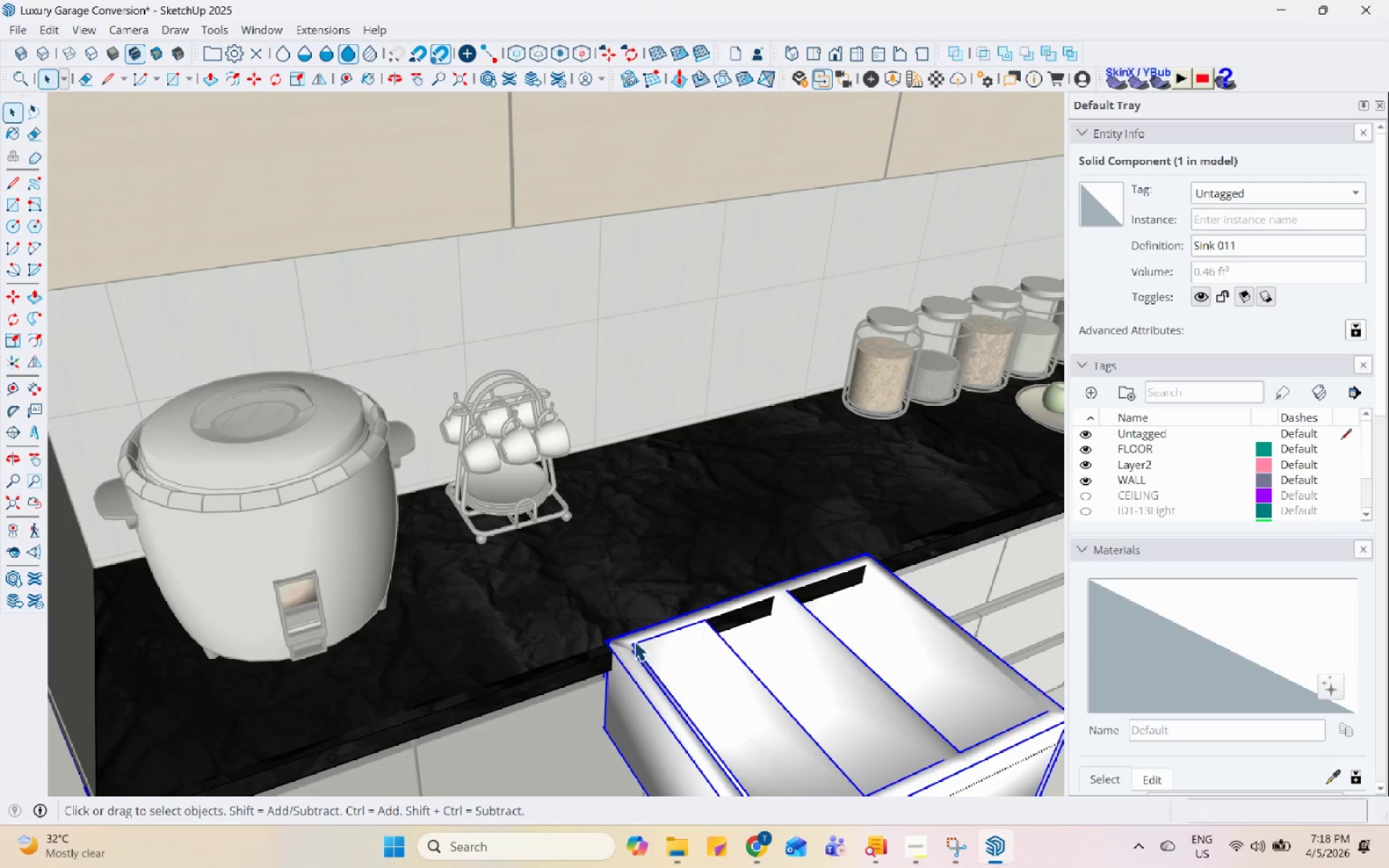 
key(M)
 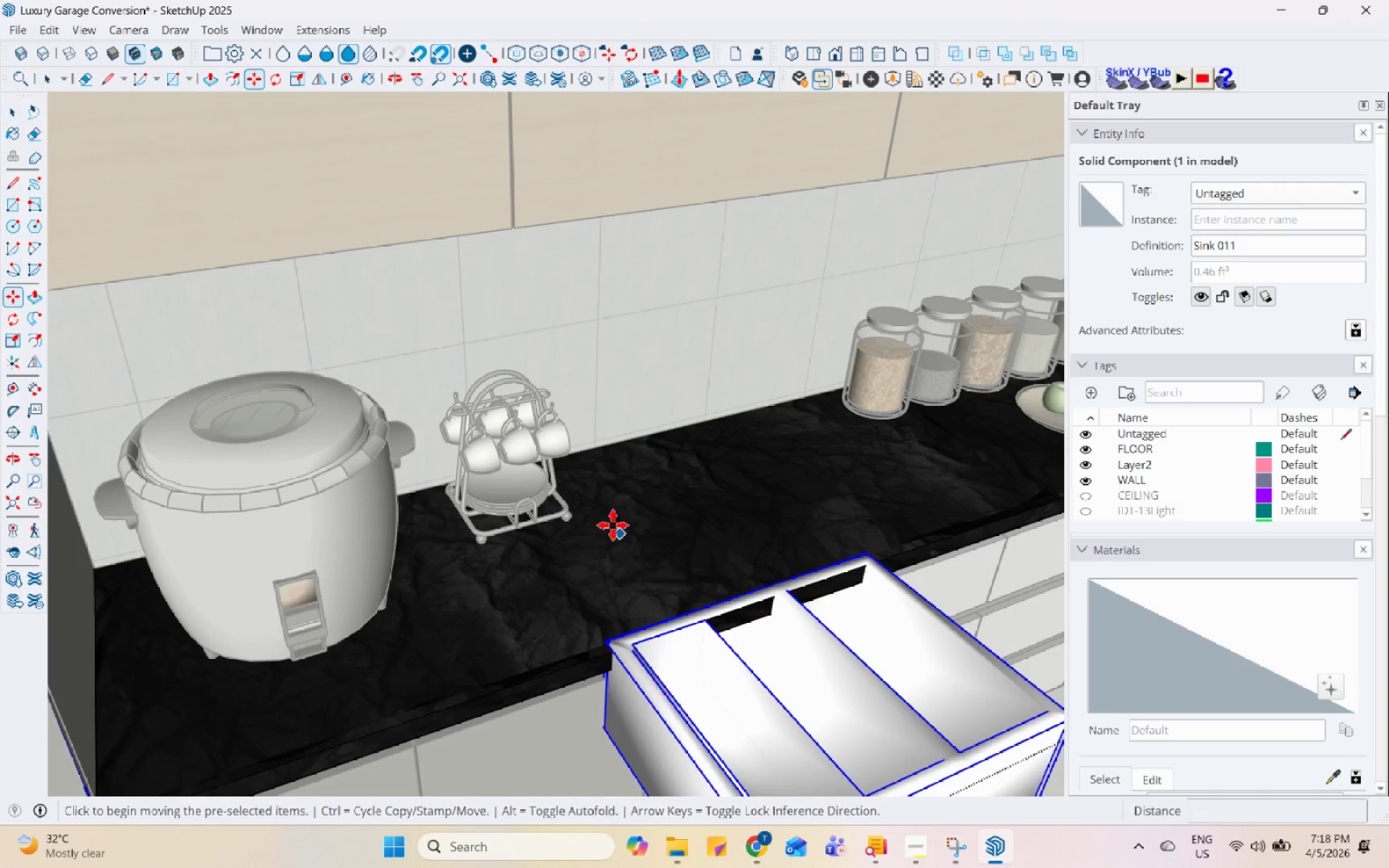 
scroll: coordinate [601, 512], scroll_direction: down, amount: 3.0
 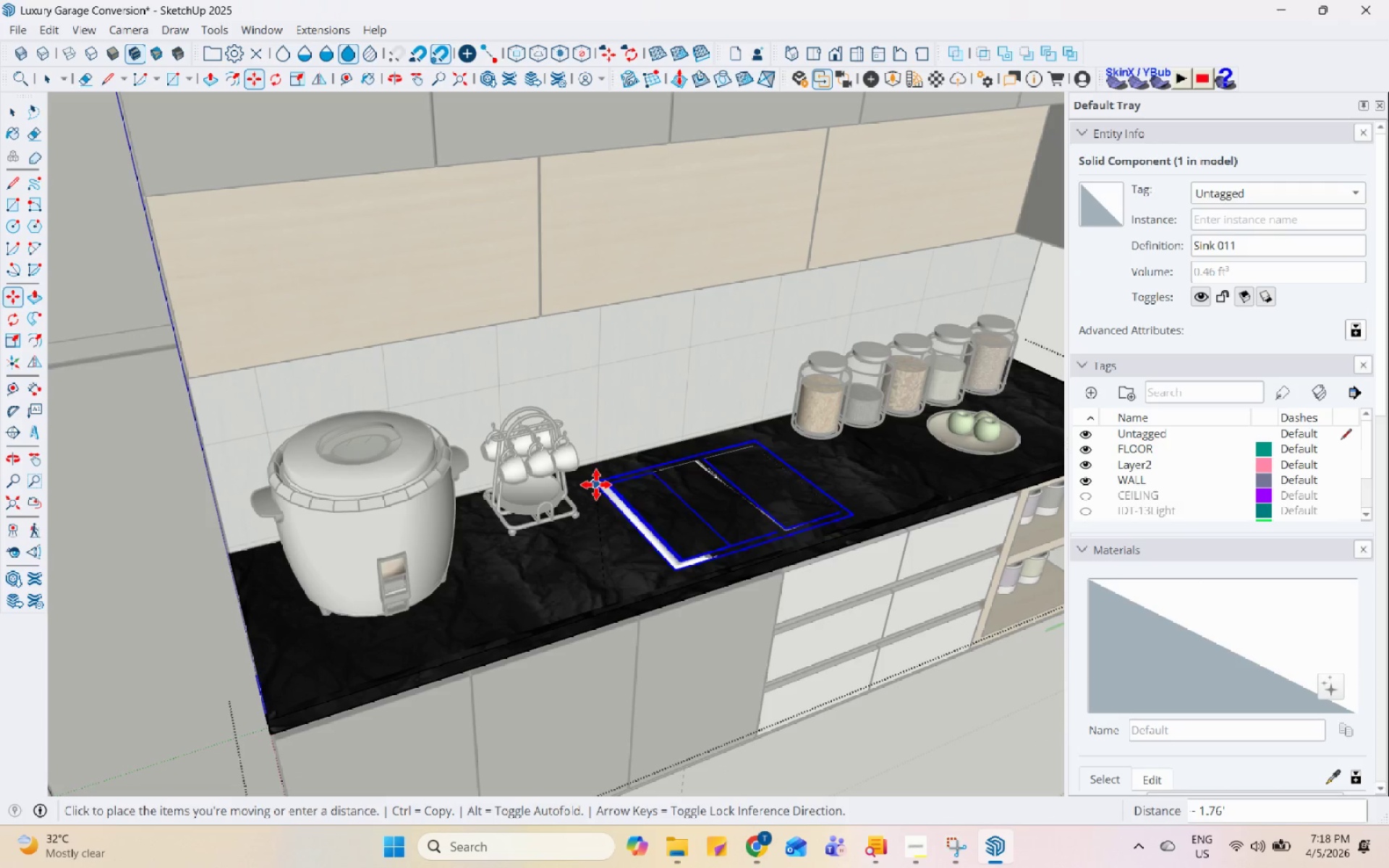 
left_click([591, 480])
 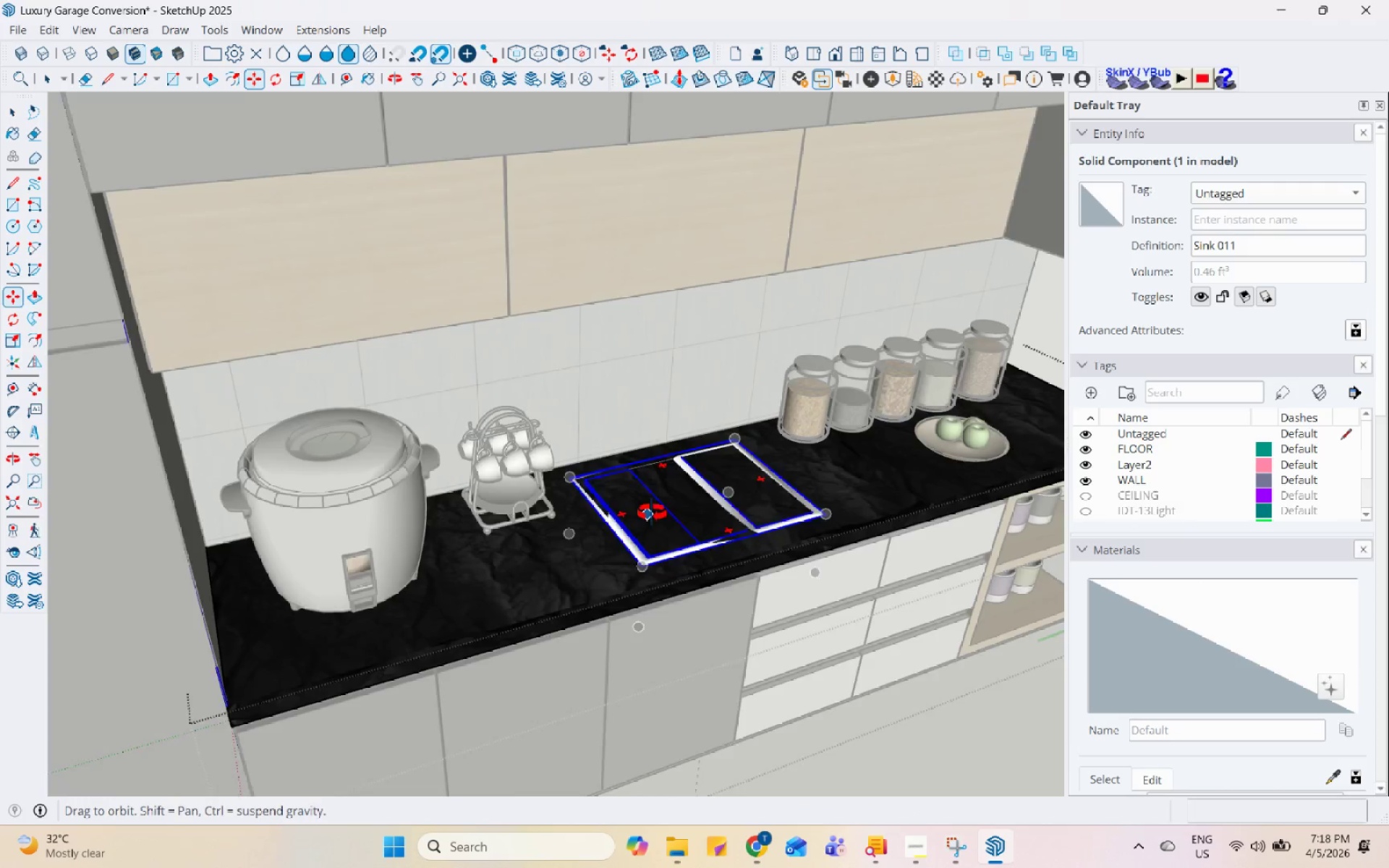 
key(Space)
 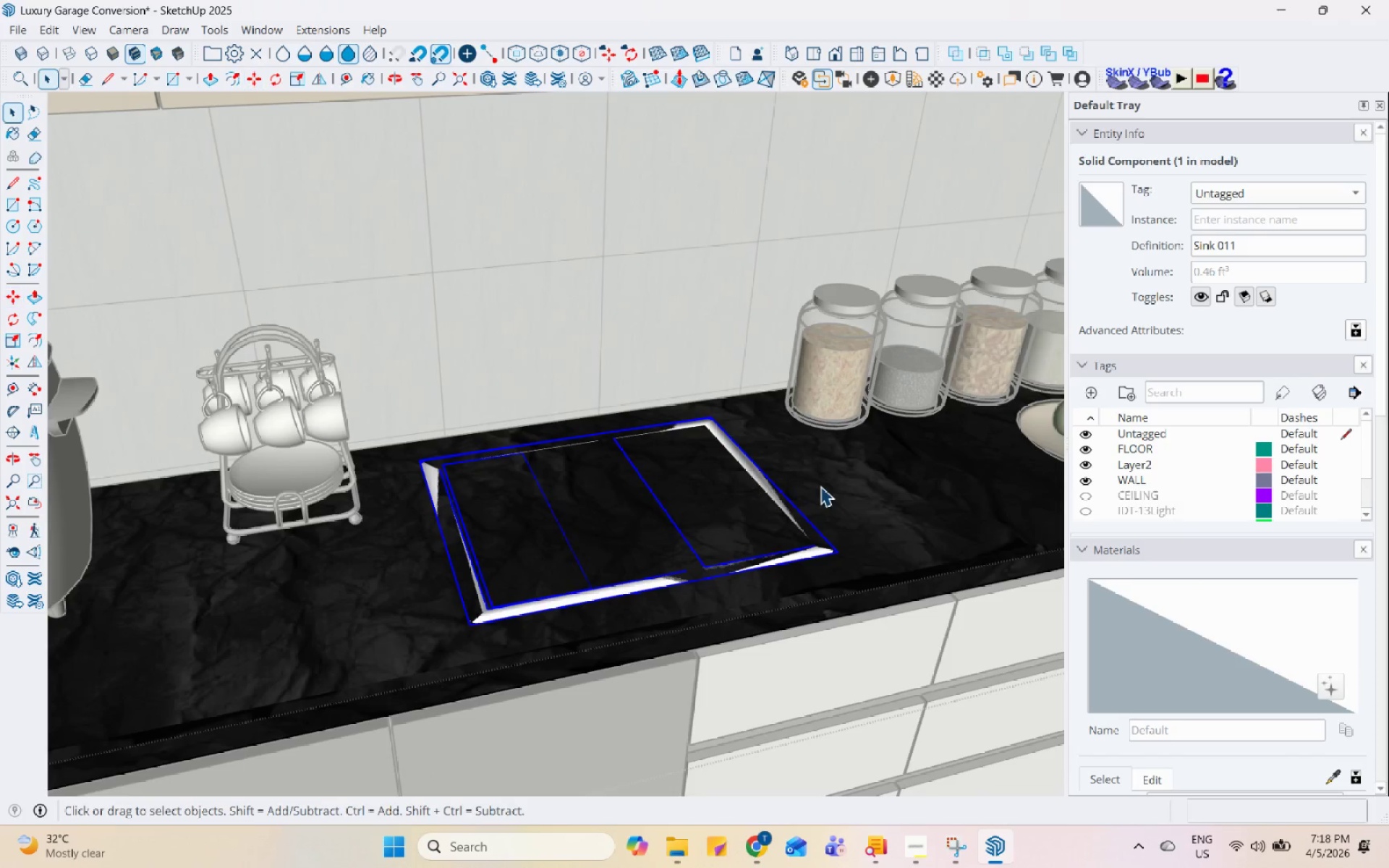 
left_click([822, 486])
 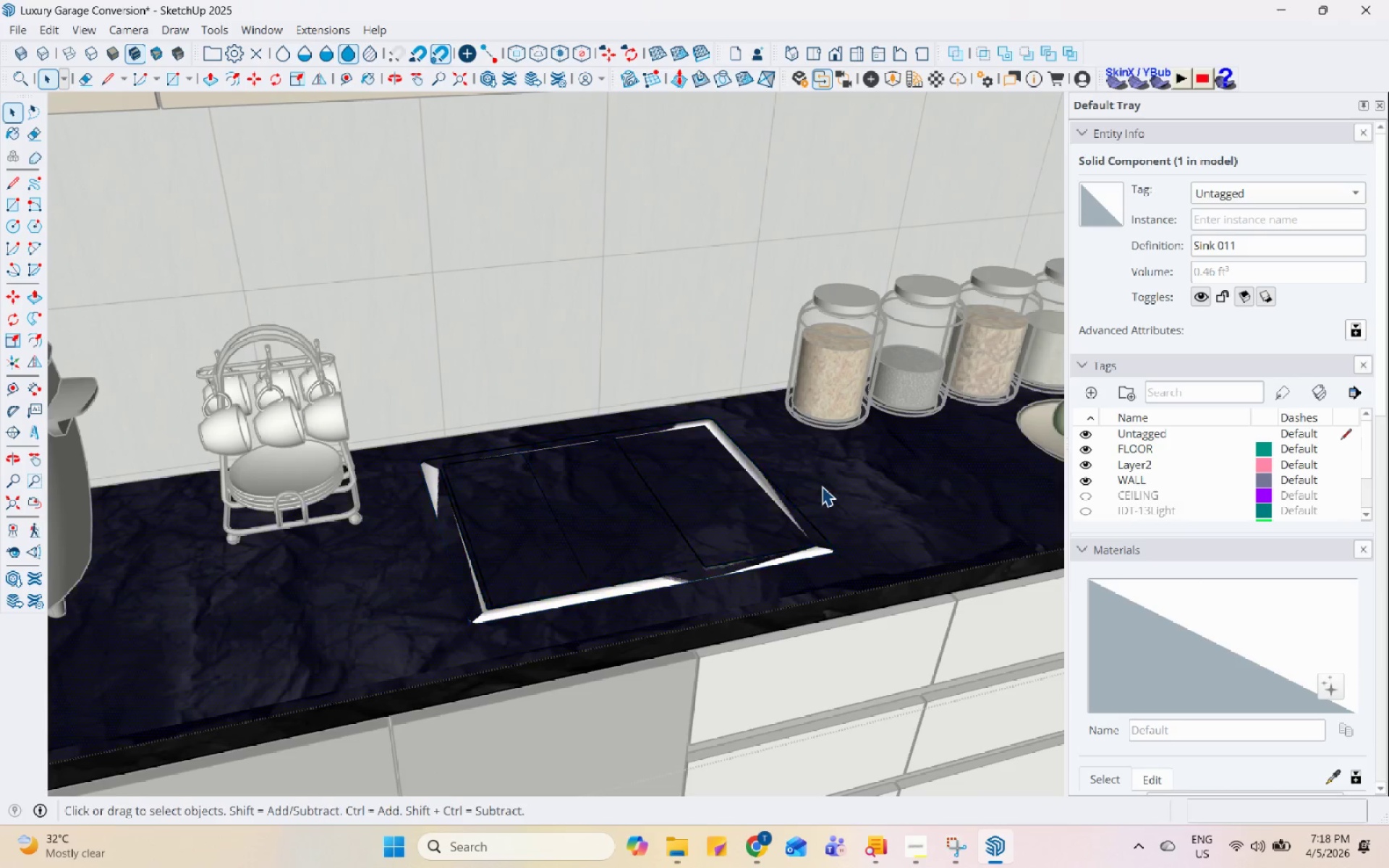 
scroll: coordinate [609, 501], scroll_direction: up, amount: 5.0
 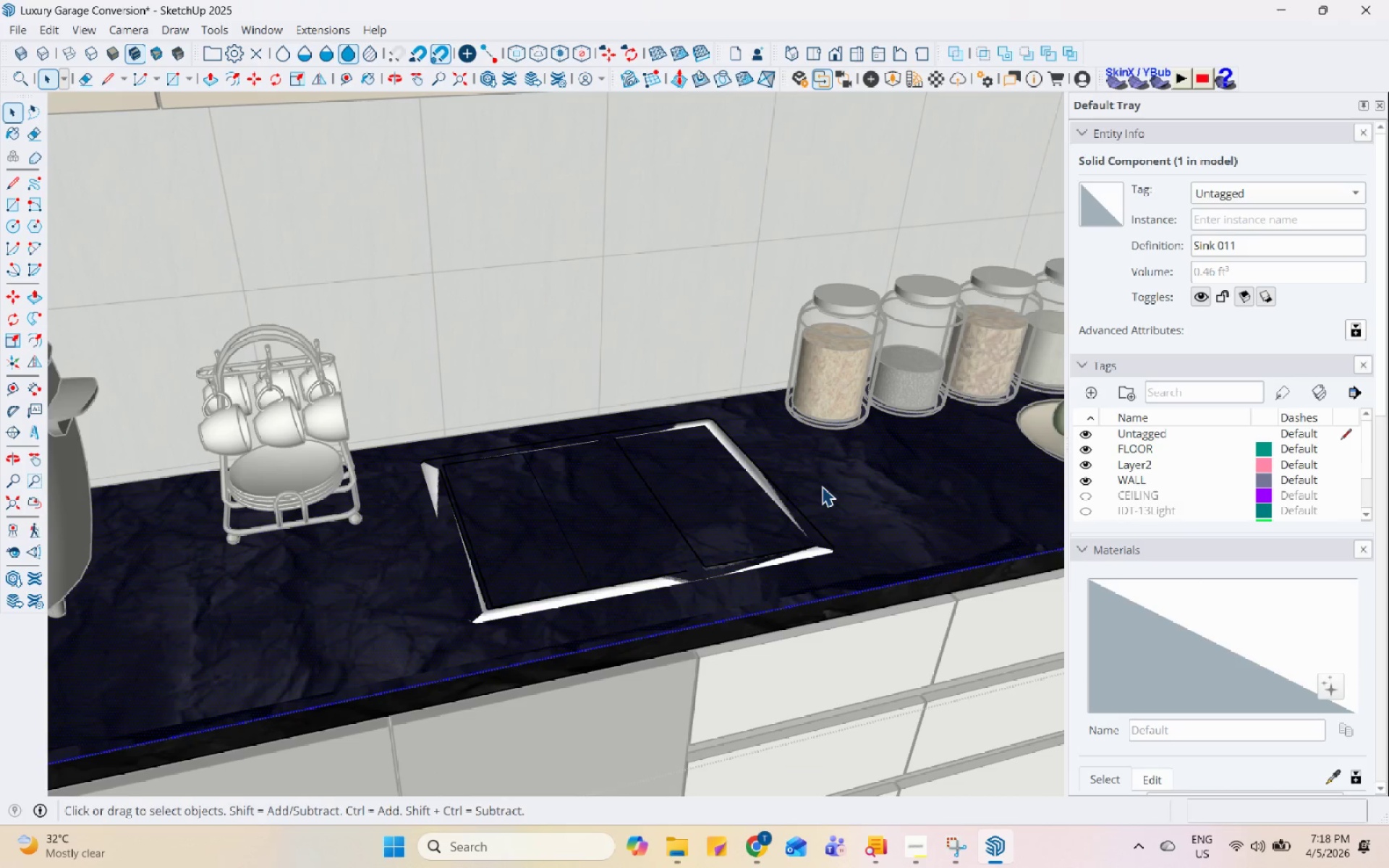 
double_click([822, 486])
 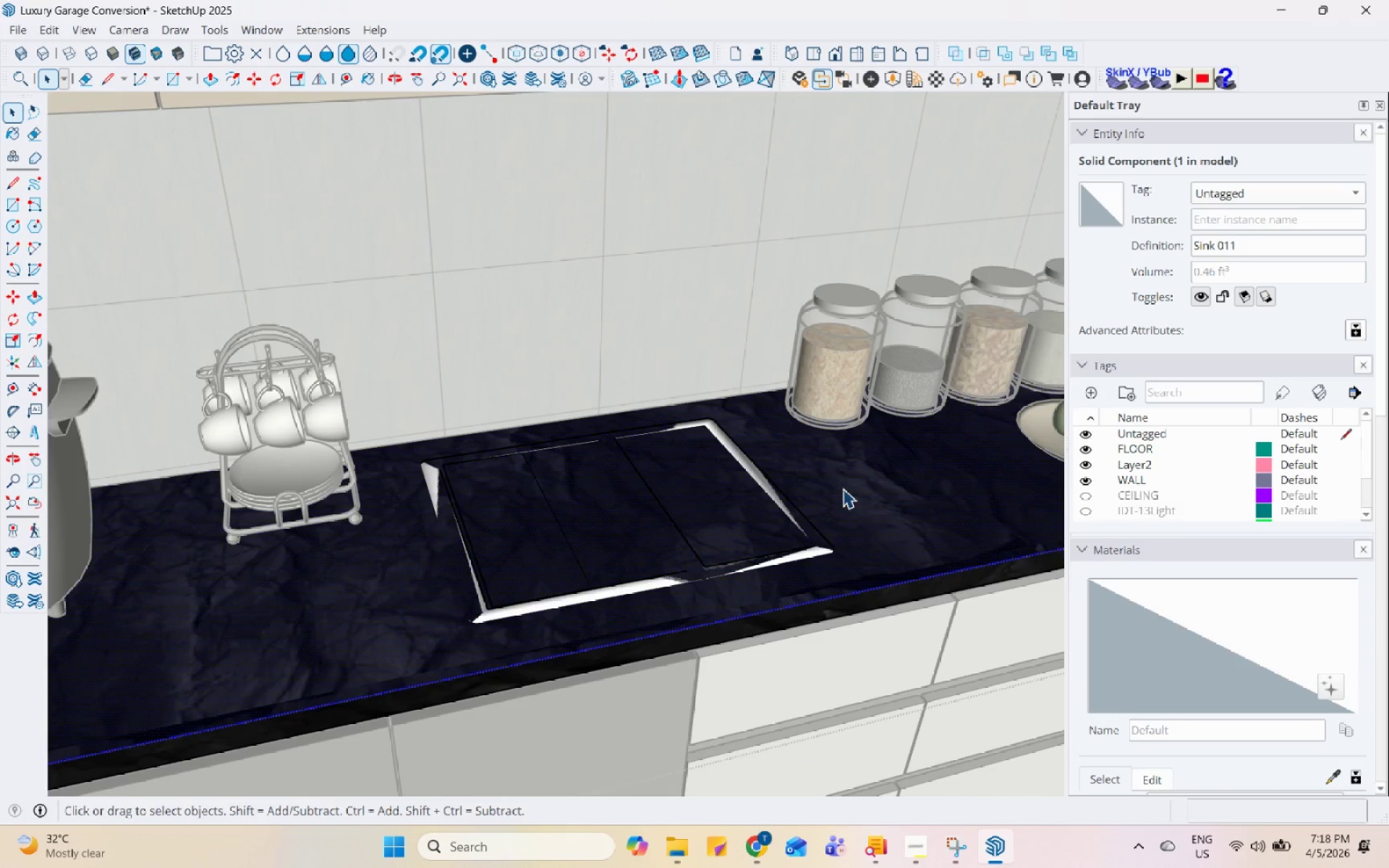 
triple_click([857, 488])
 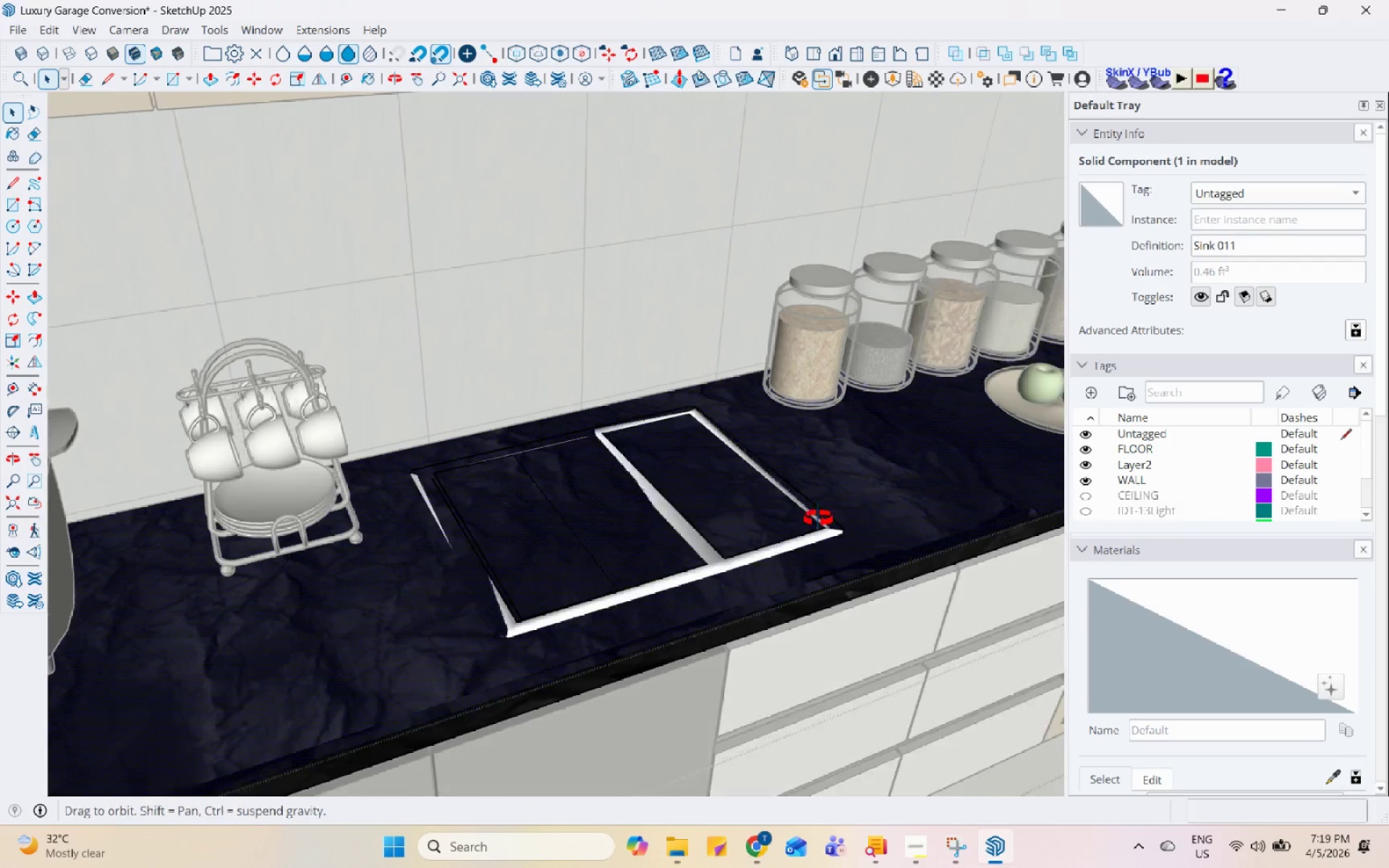 
scroll: coordinate [496, 567], scroll_direction: up, amount: 4.0
 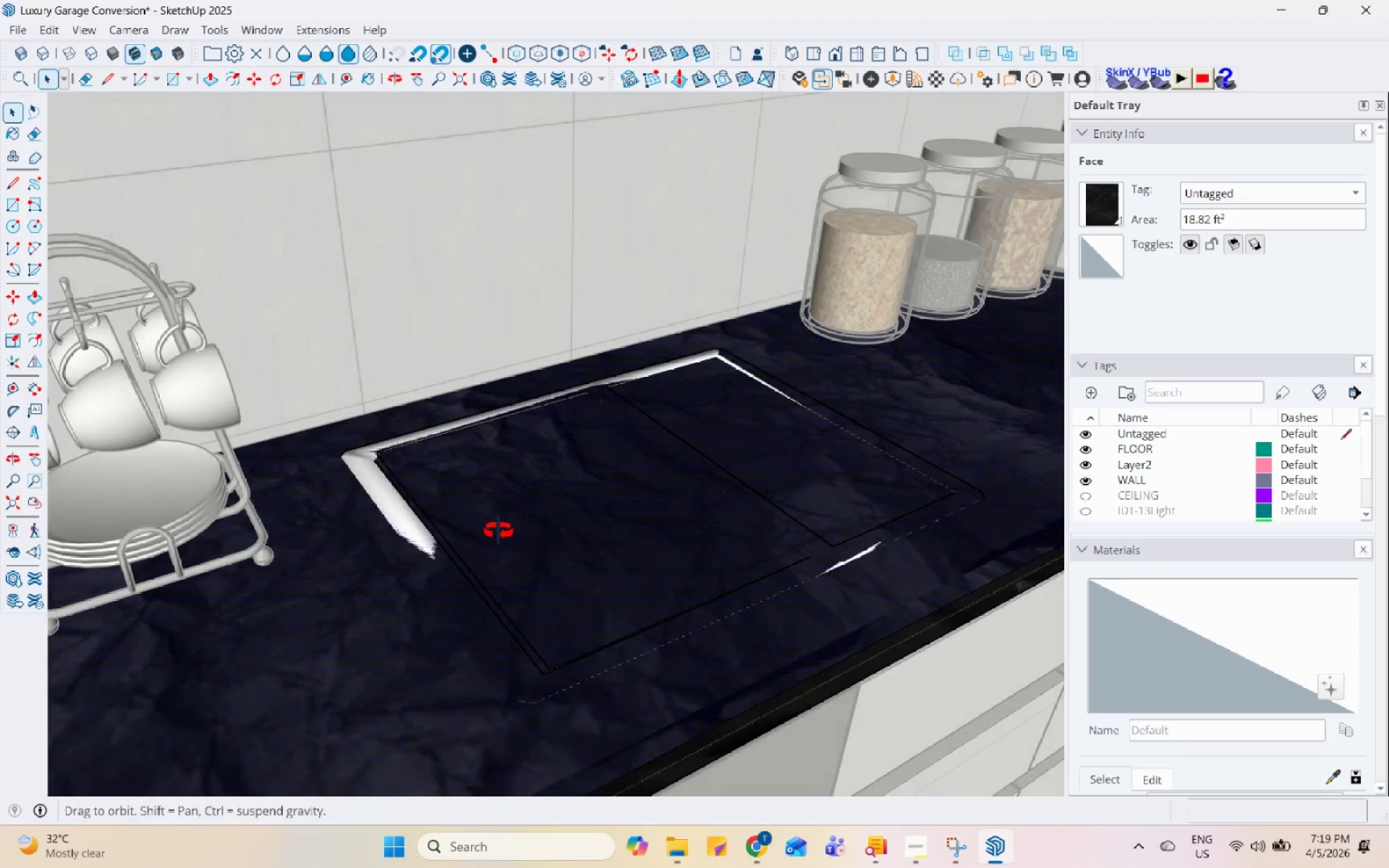 
scroll: coordinate [491, 515], scroll_direction: down, amount: 3.0
 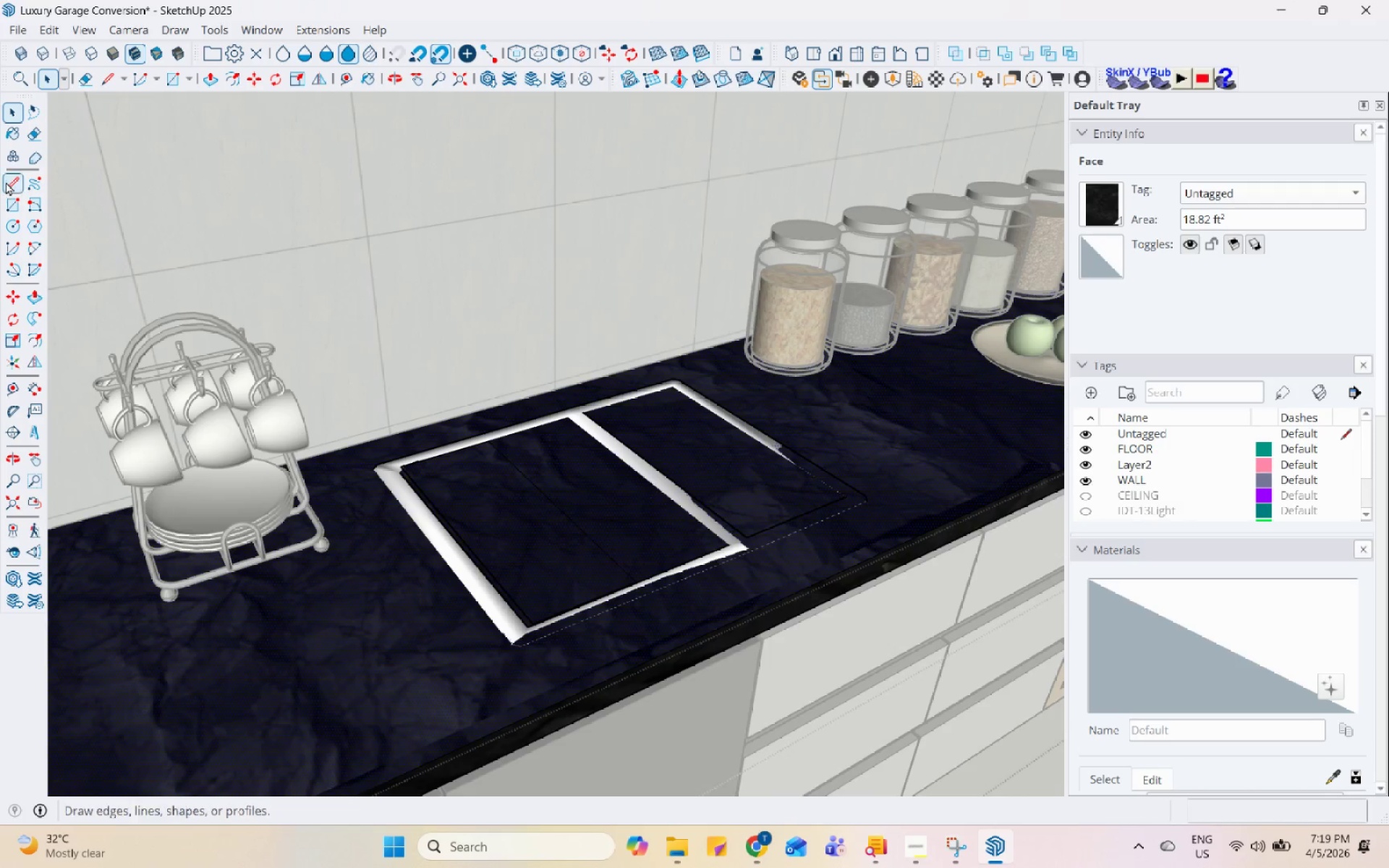 
left_click([12, 205])
 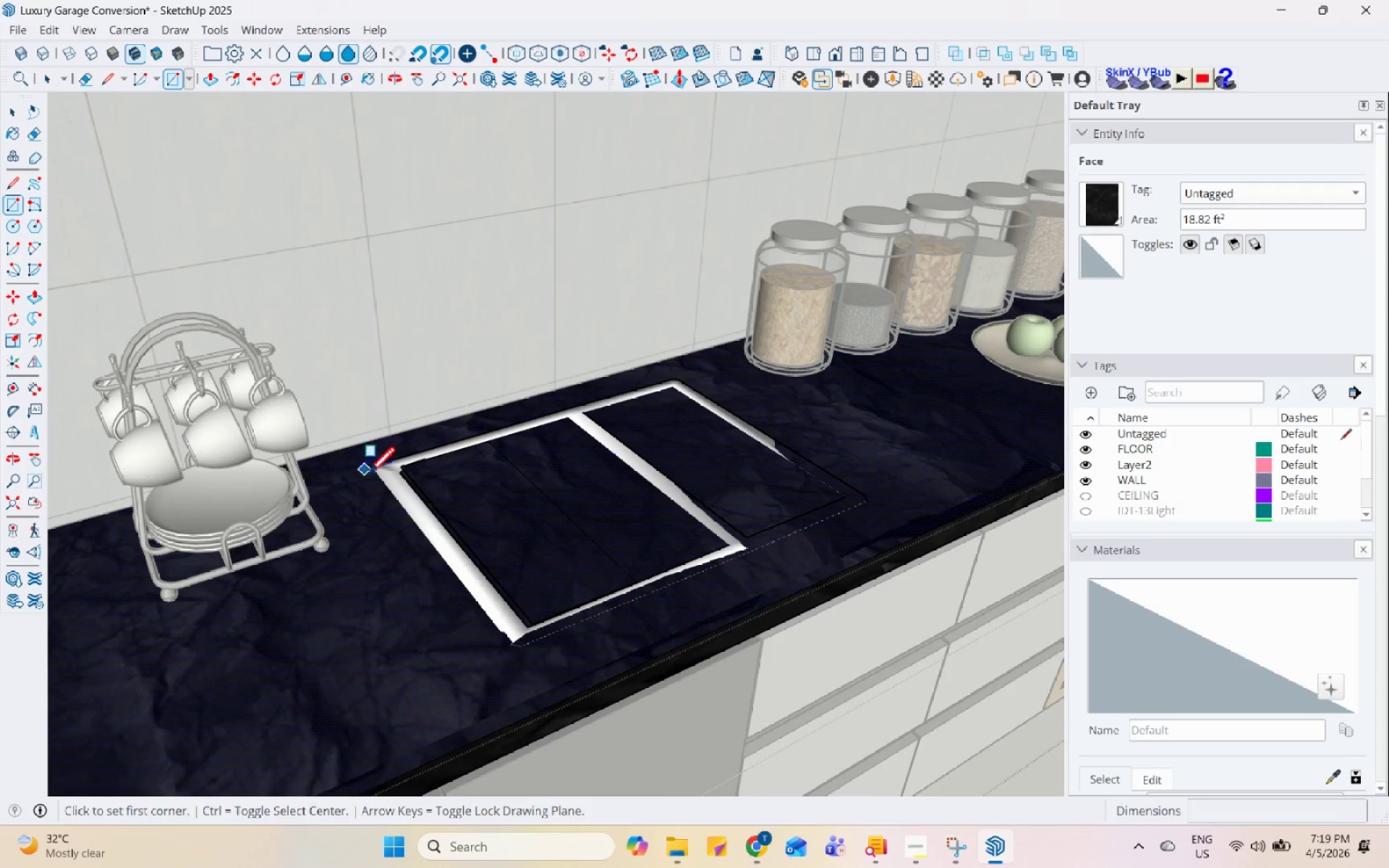 
scroll: coordinate [384, 503], scroll_direction: up, amount: 2.0
 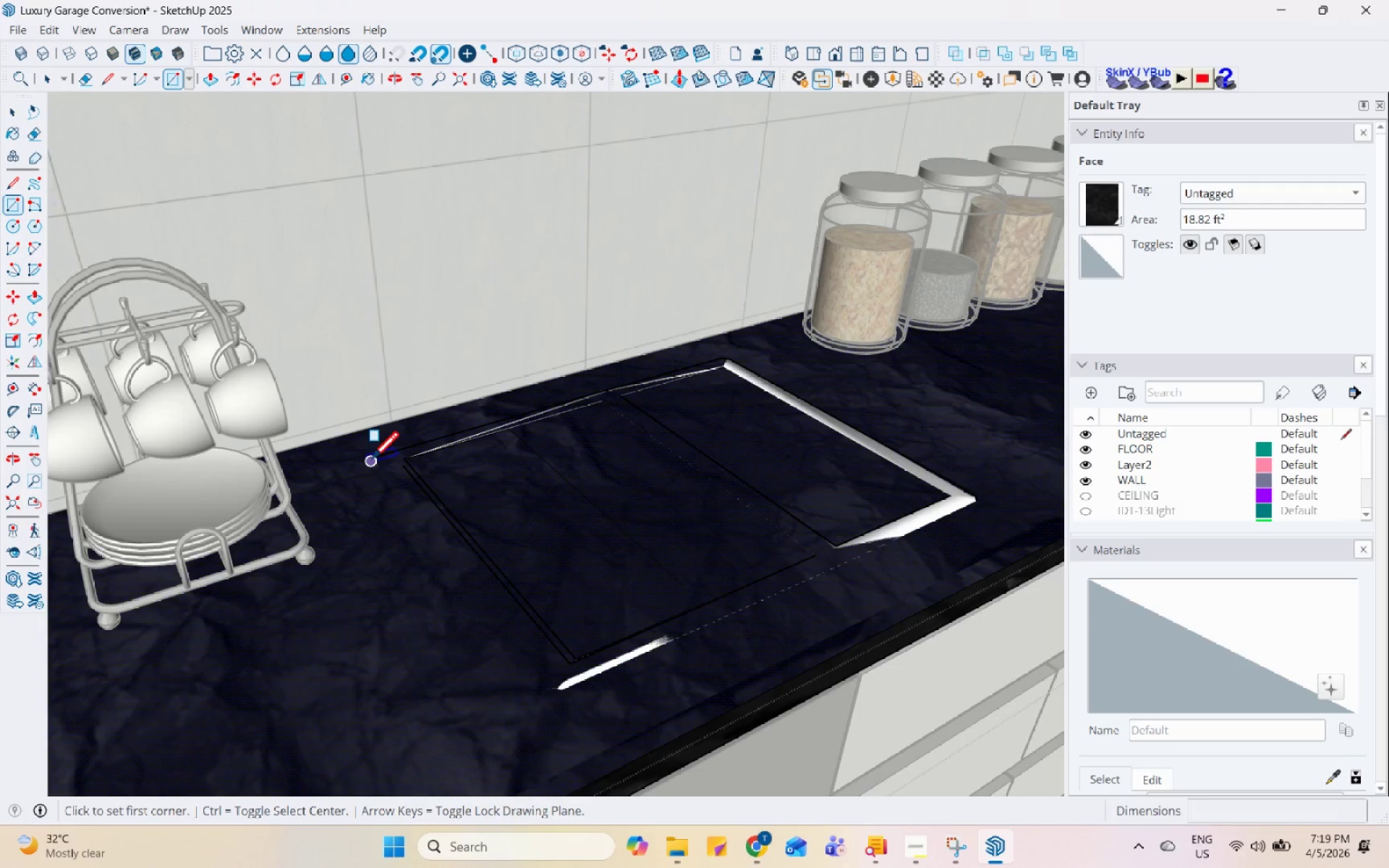 
left_click([371, 461])
 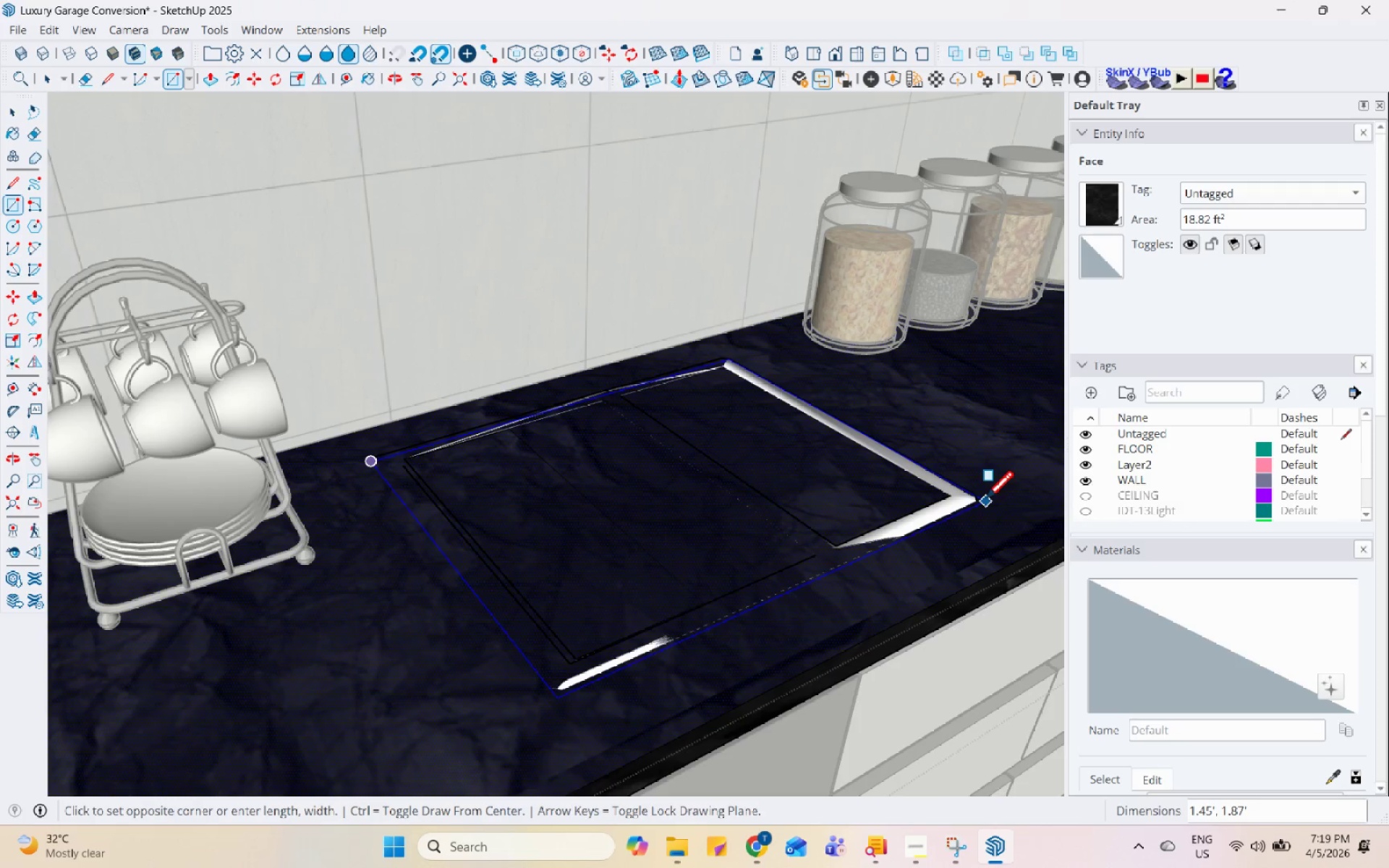 
key(Space)
 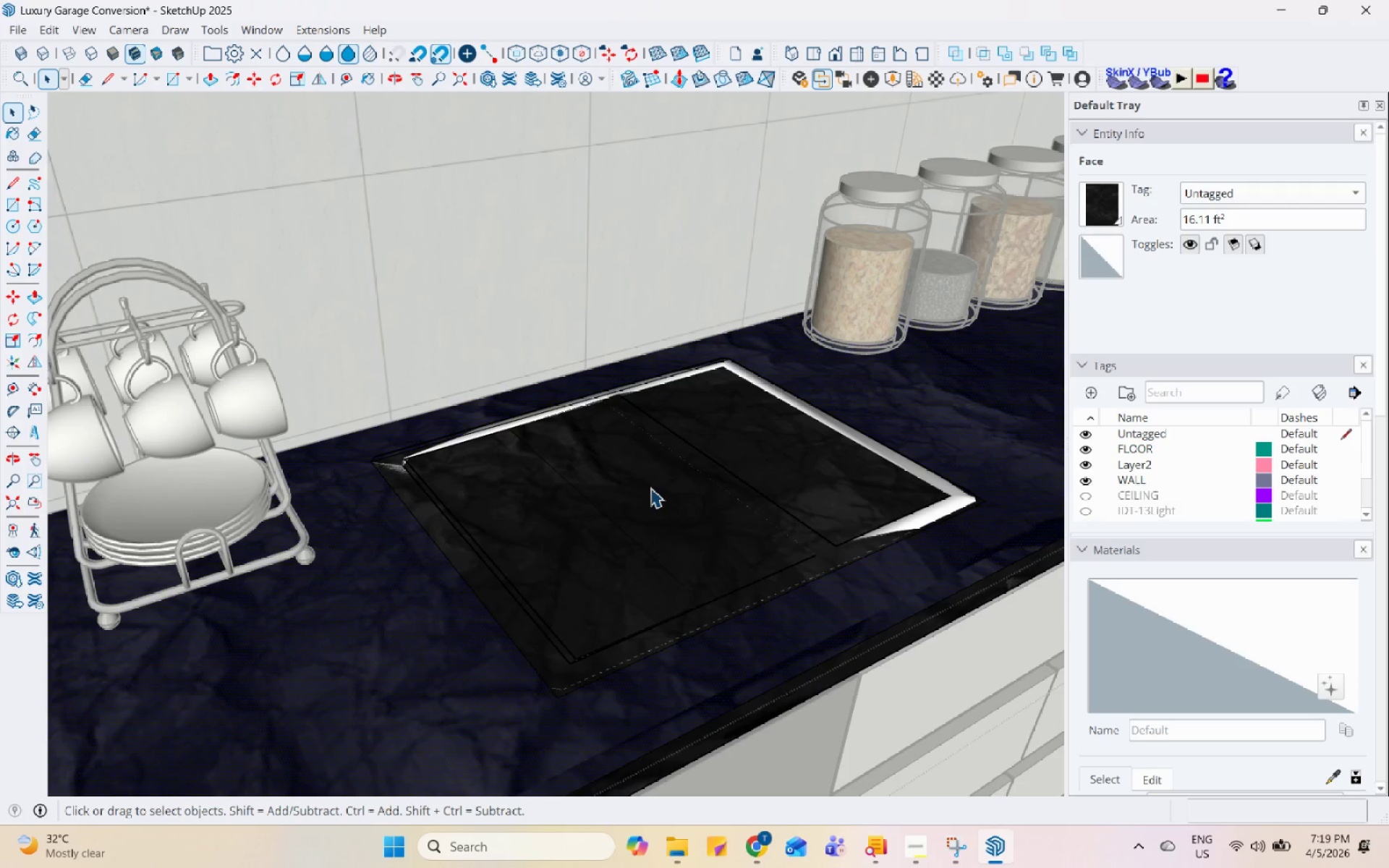 
left_click([650, 488])
 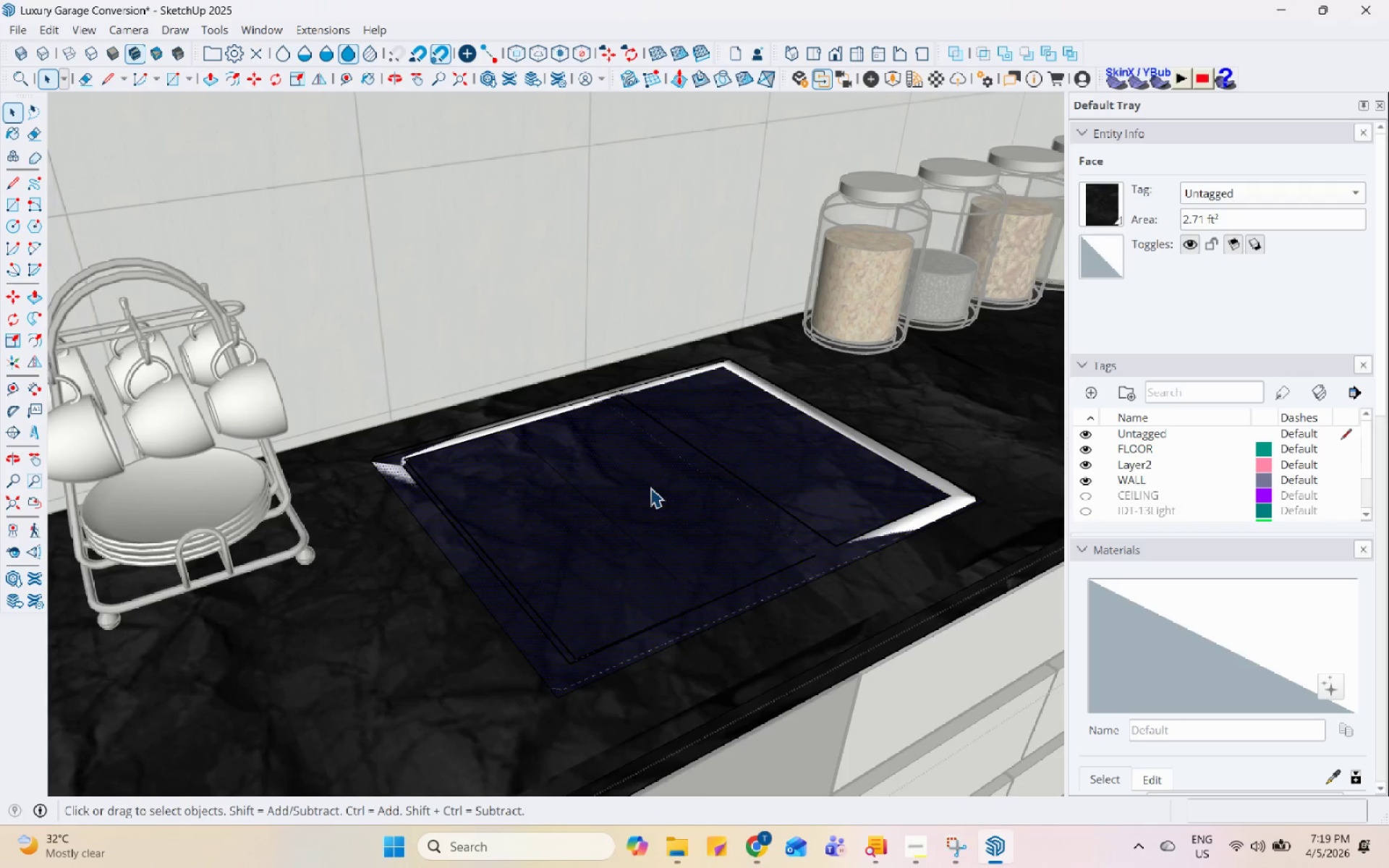 
key(P)
 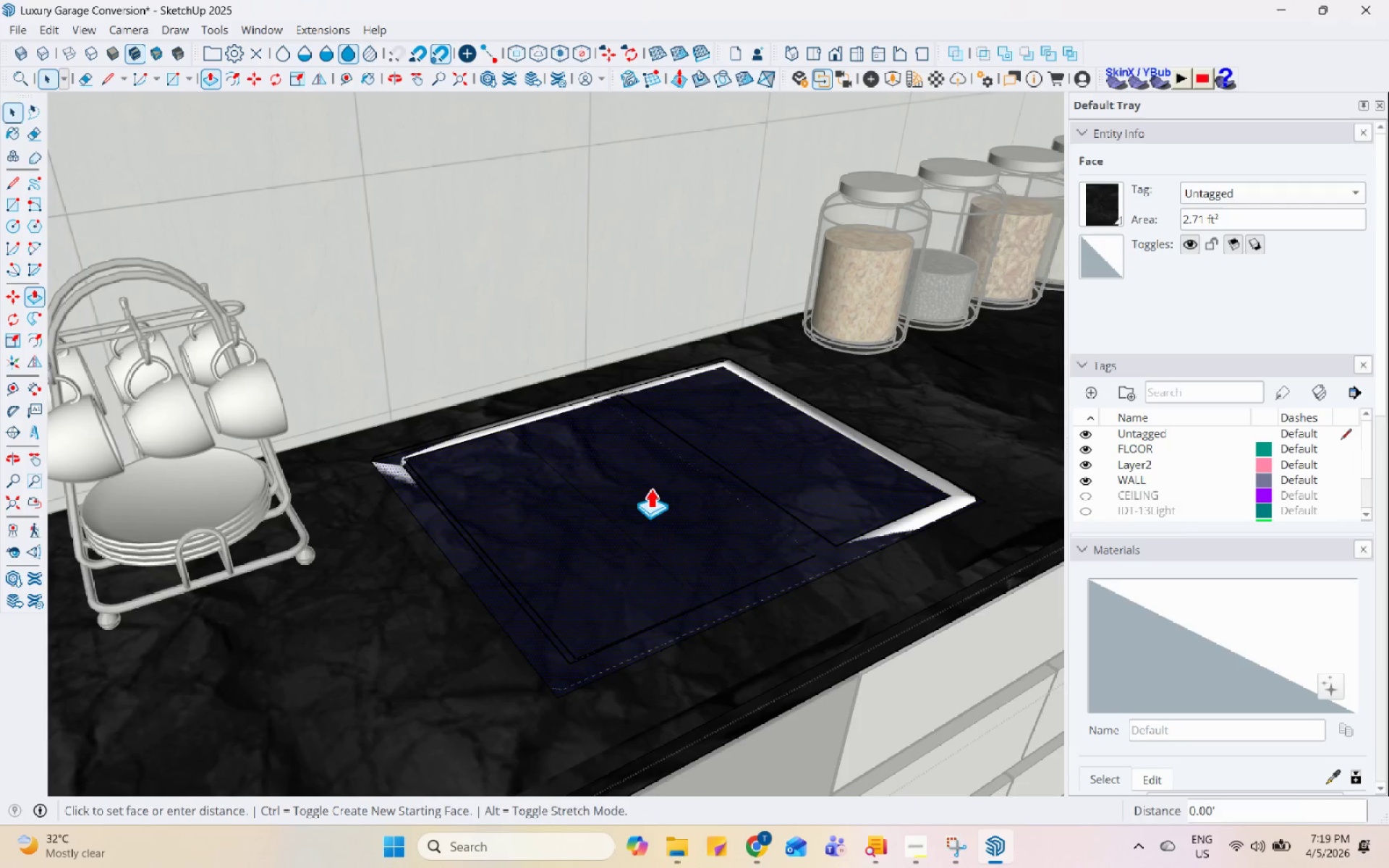 
left_click([650, 488])
 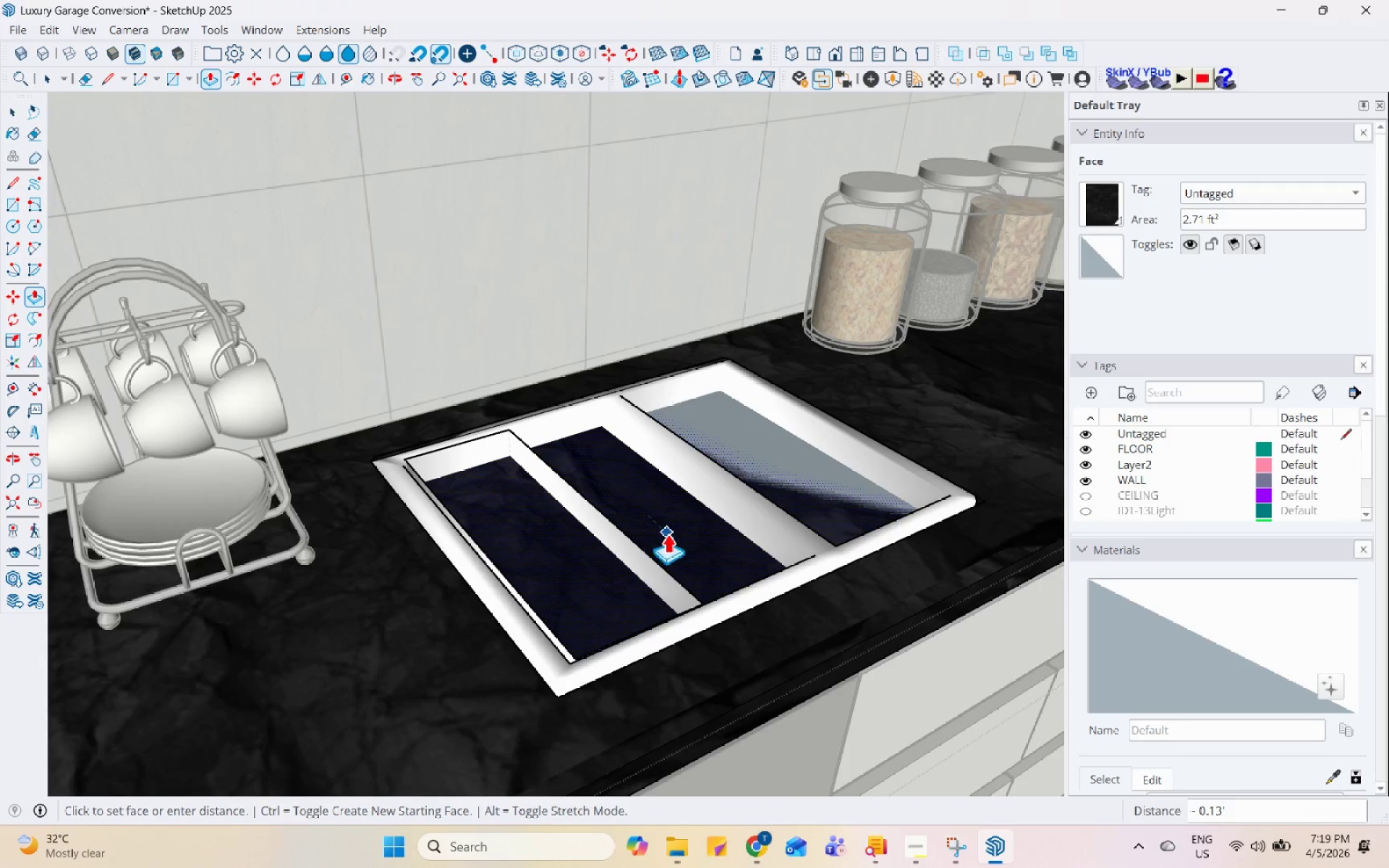 
mouse_move([715, 543])
 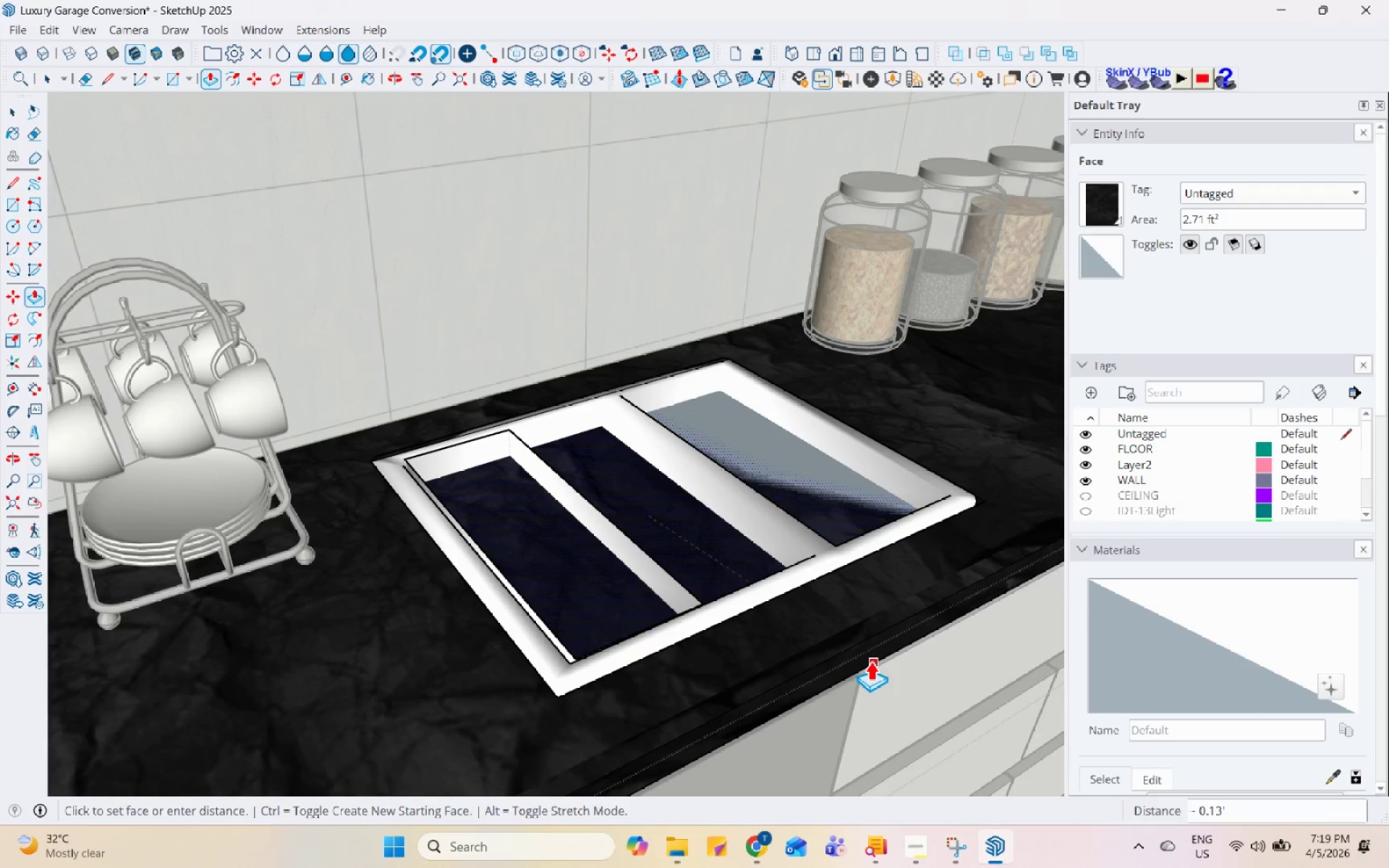 
left_click([869, 663])
 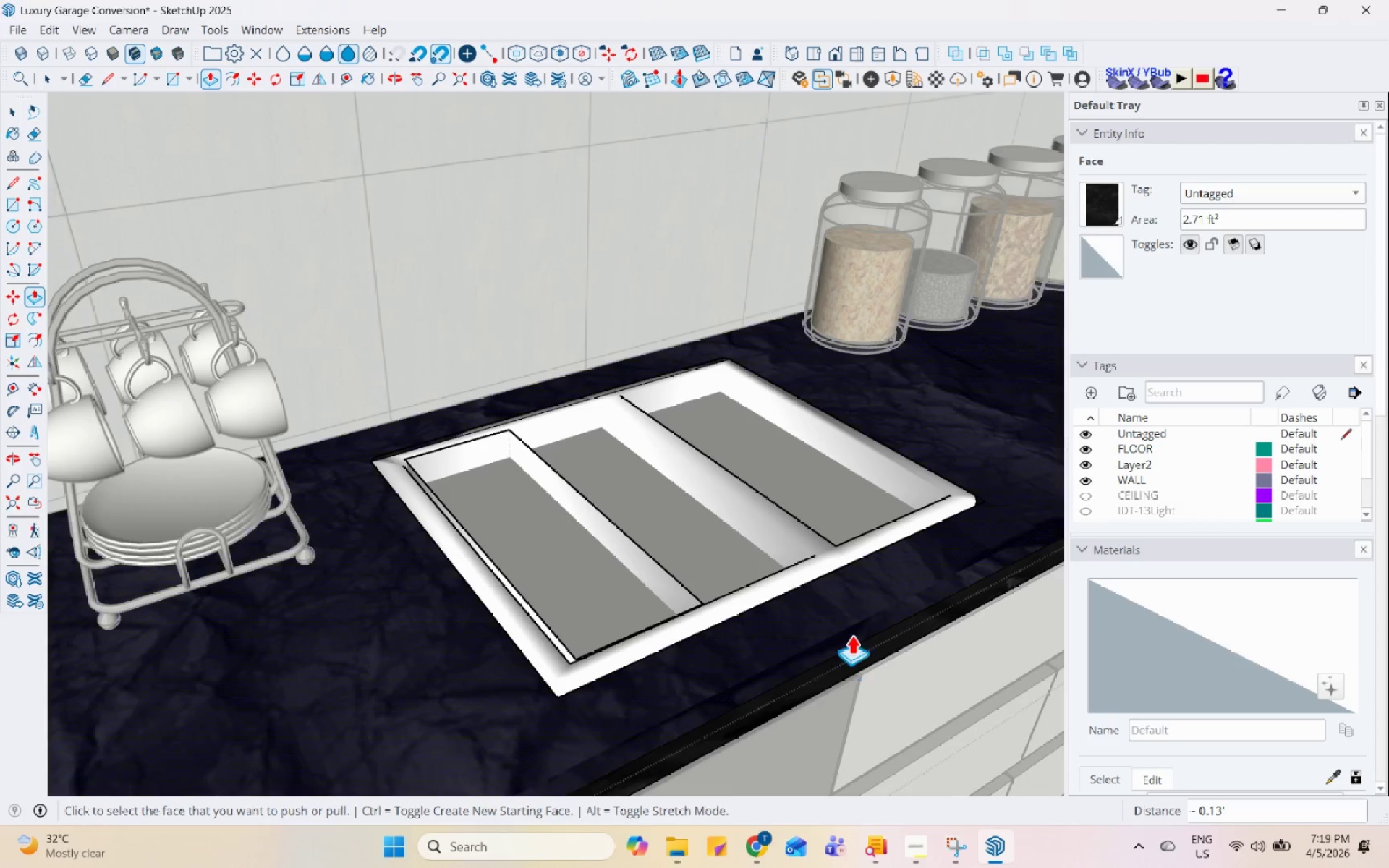 
key(Space)
 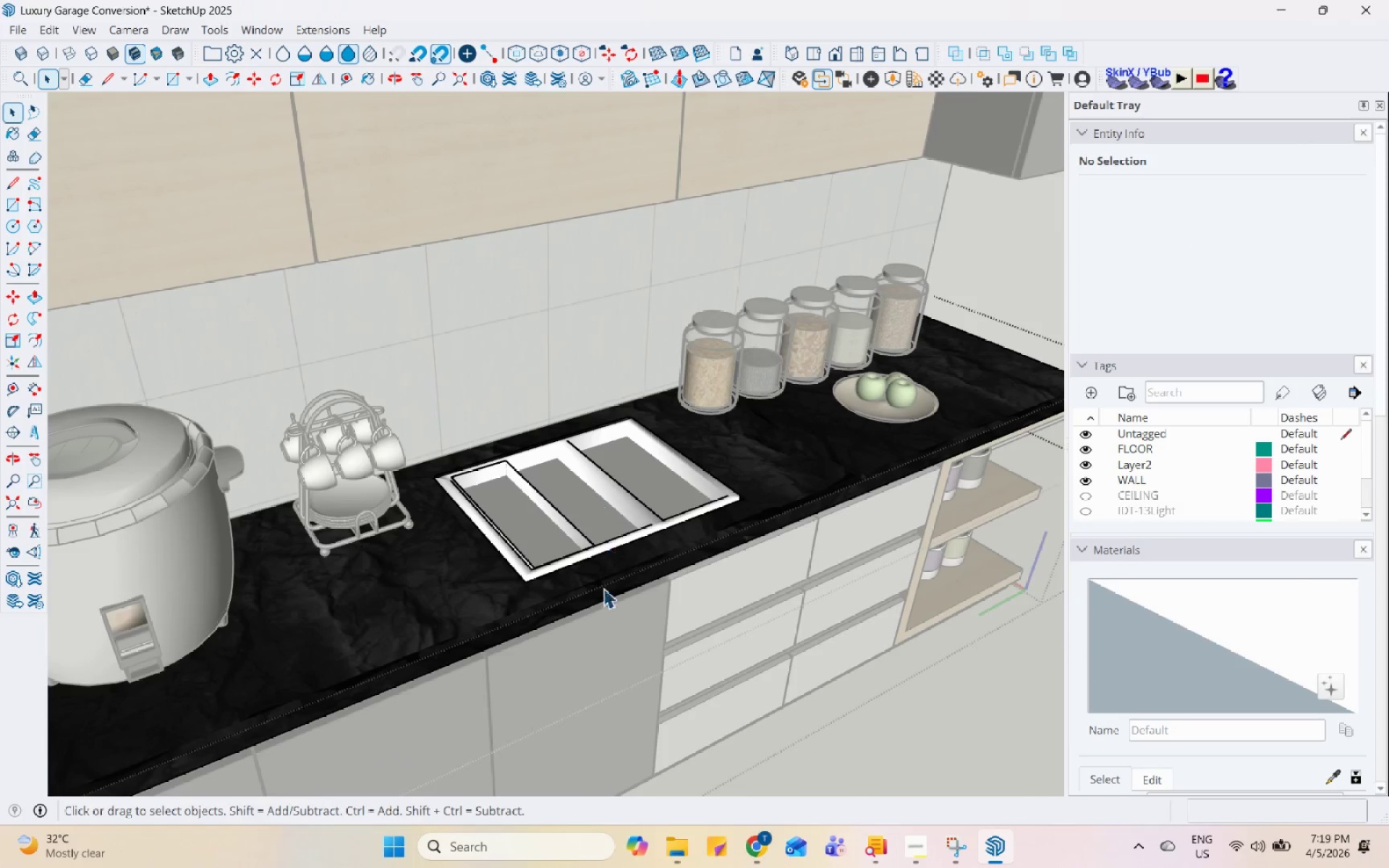 
key(Escape)
 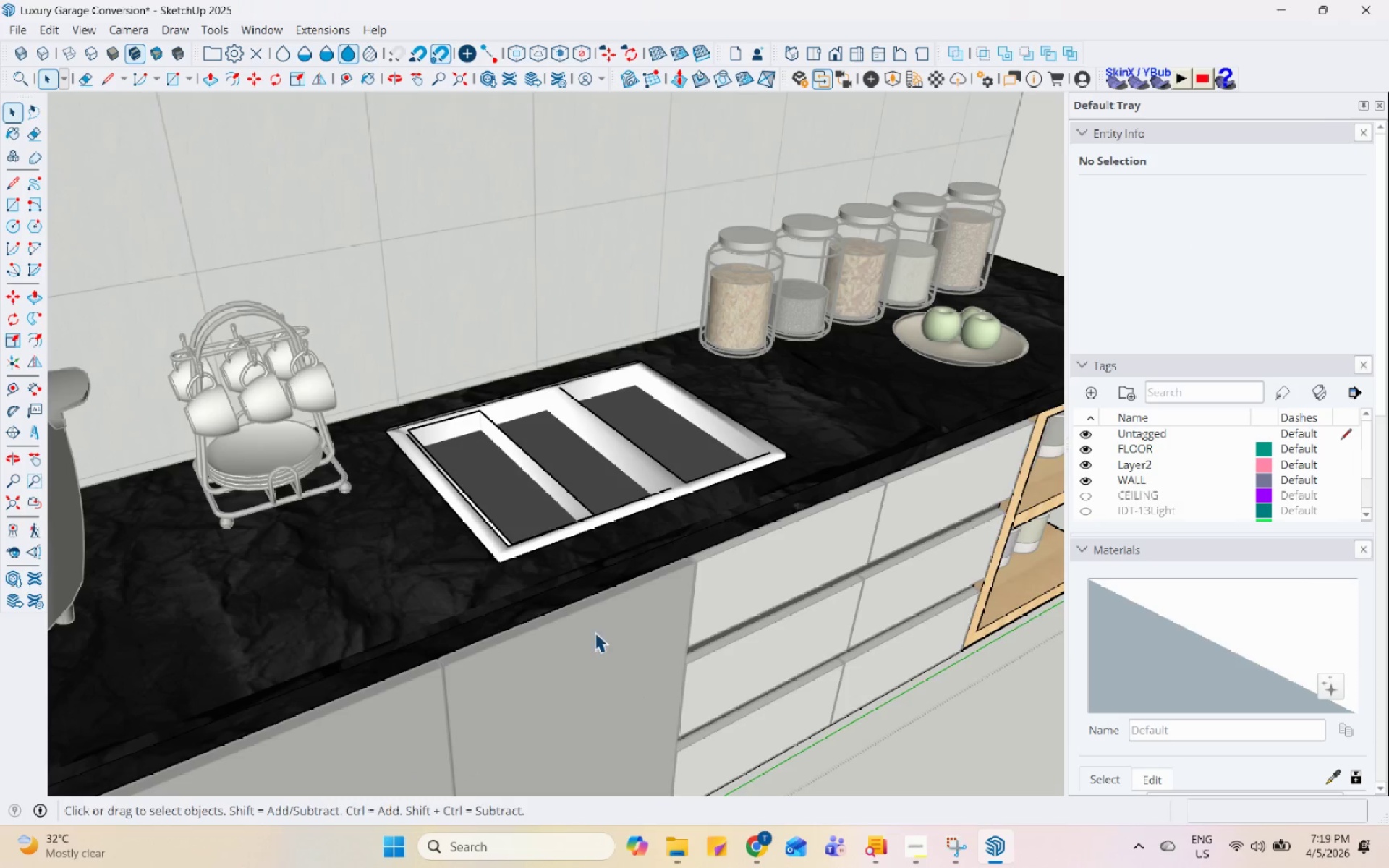 
key(Escape)
 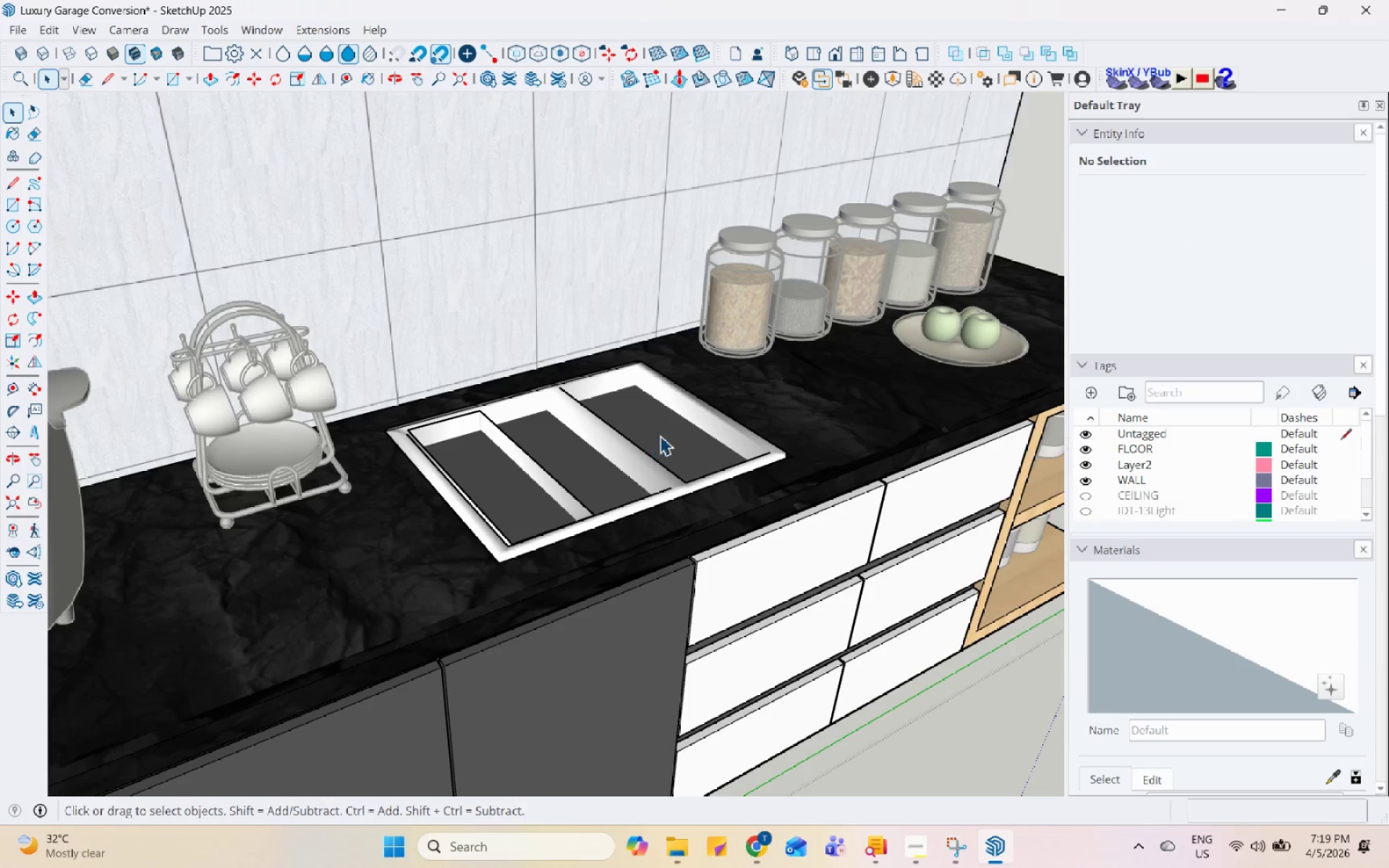 
scroll: coordinate [595, 632], scroll_direction: down, amount: 4.0
 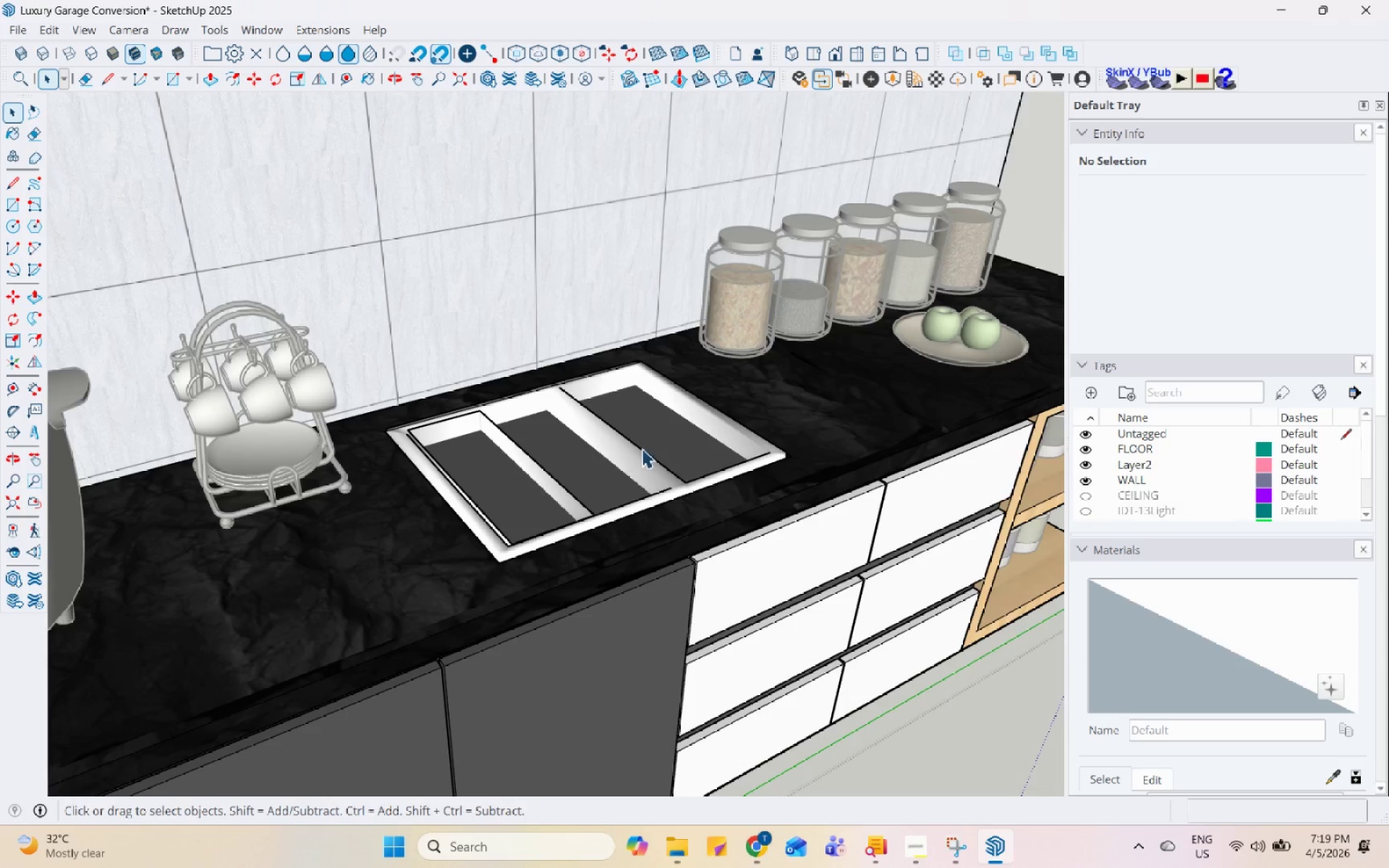 
double_click([660, 435])
 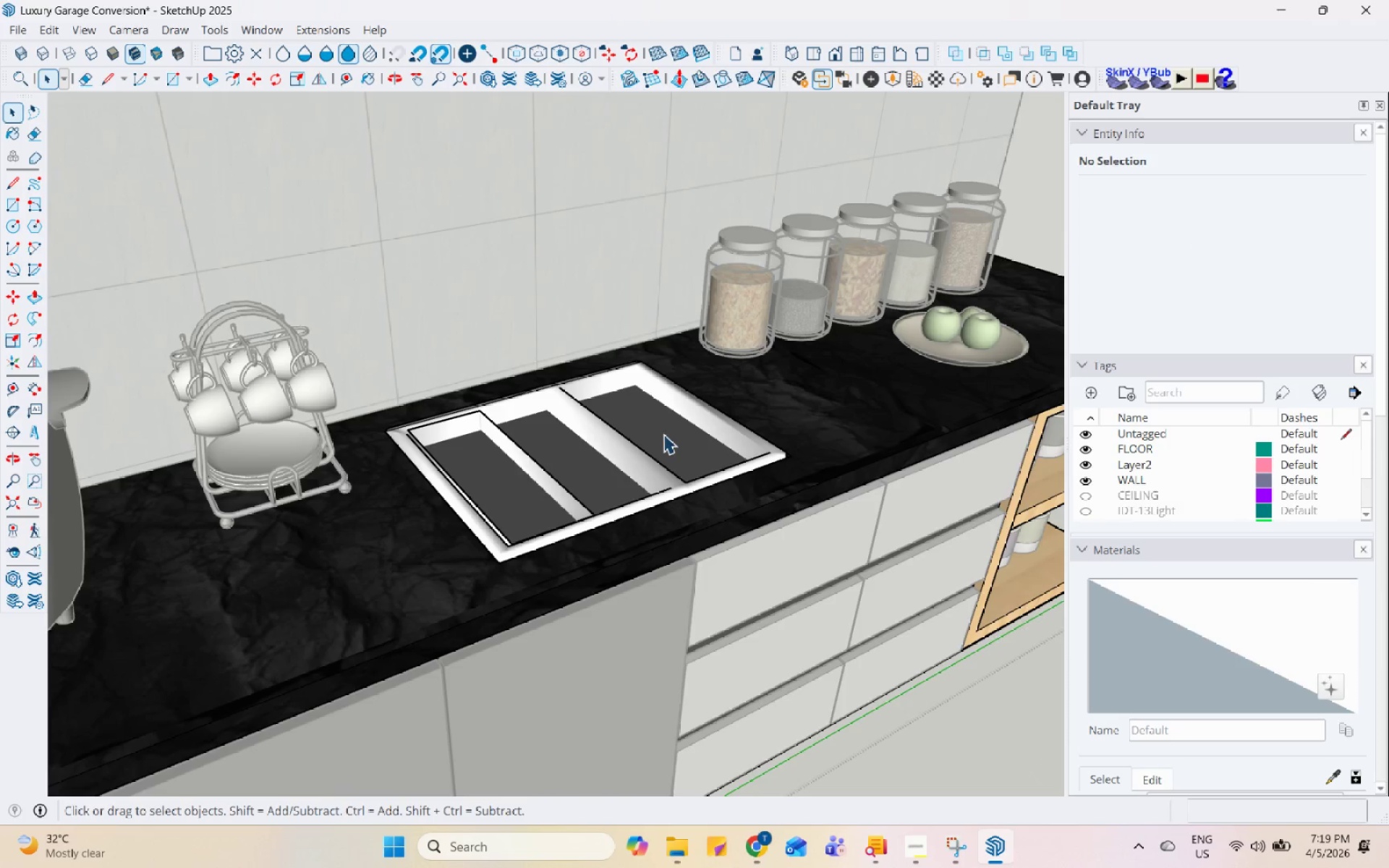 
triple_click([671, 433])
 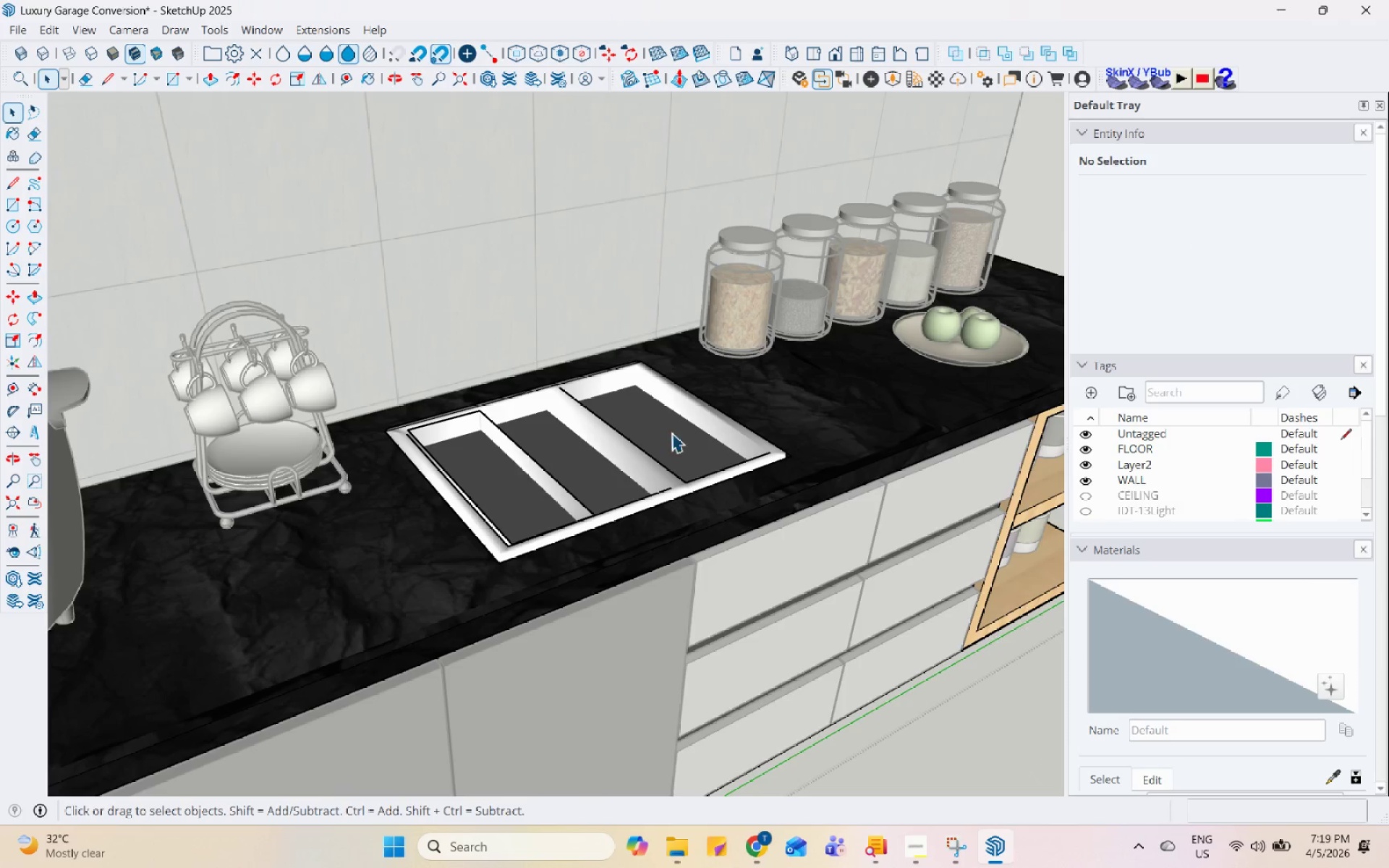 
triple_click([671, 433])
 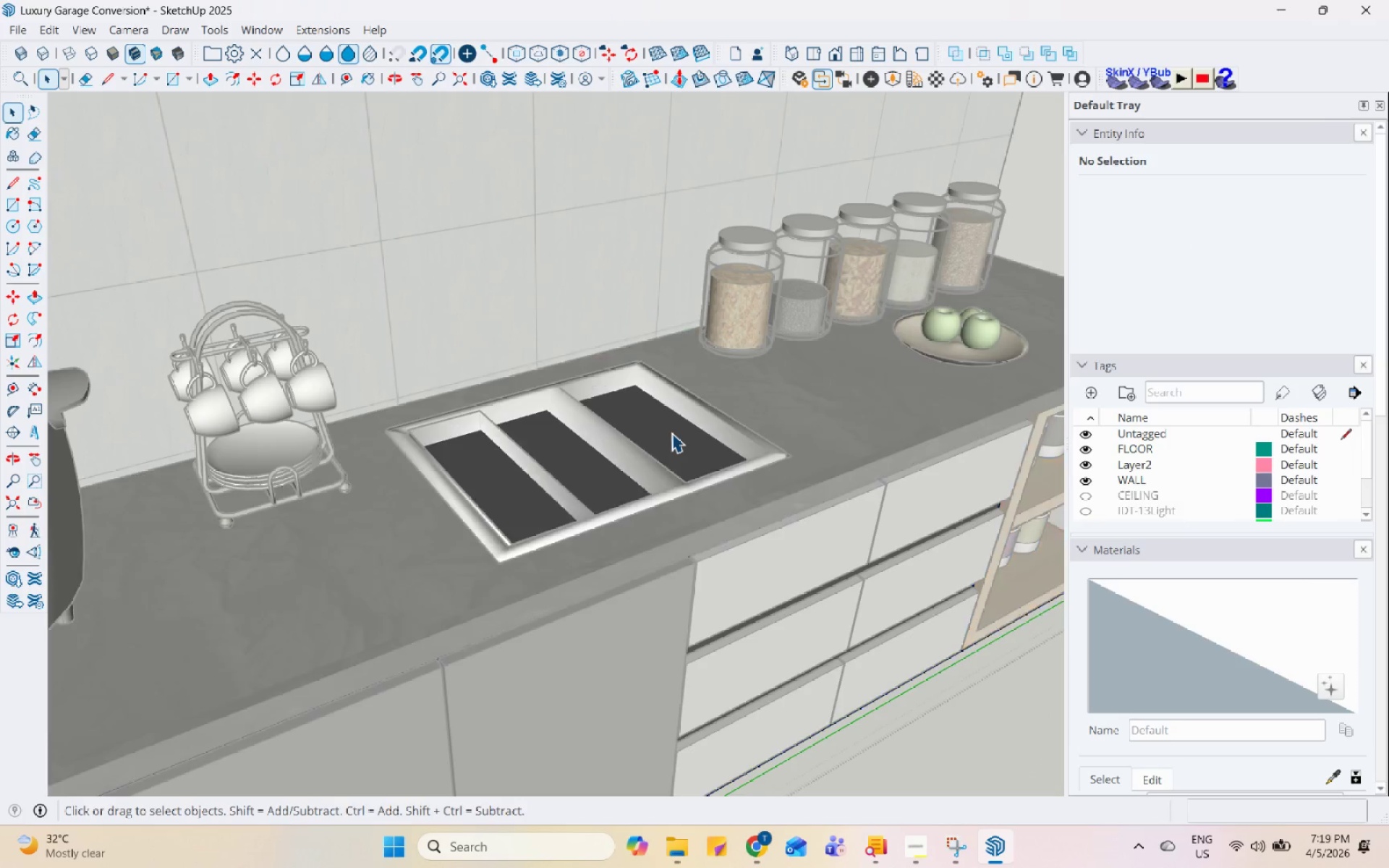 
triple_click([672, 433])
 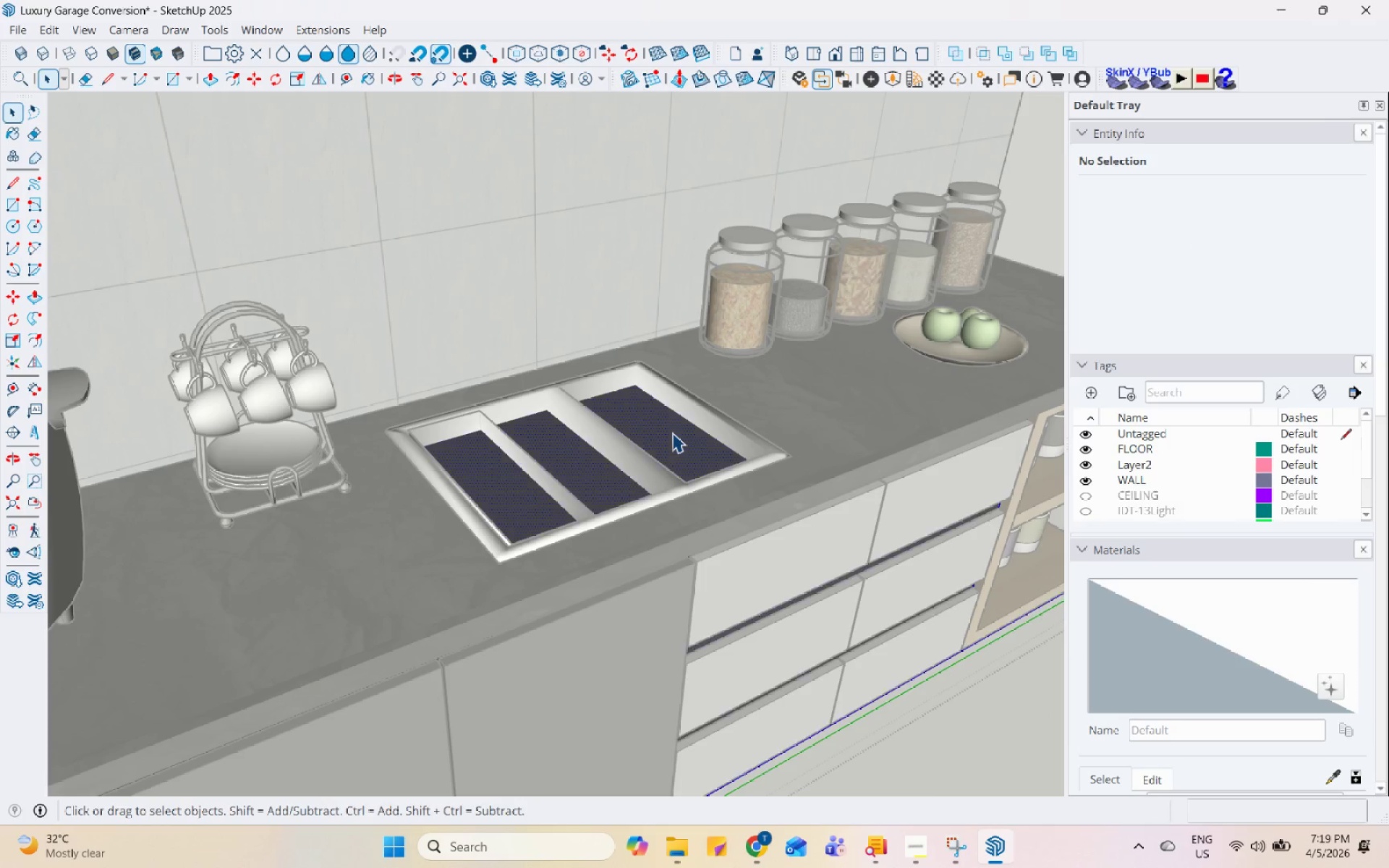 
triple_click([675, 431])
 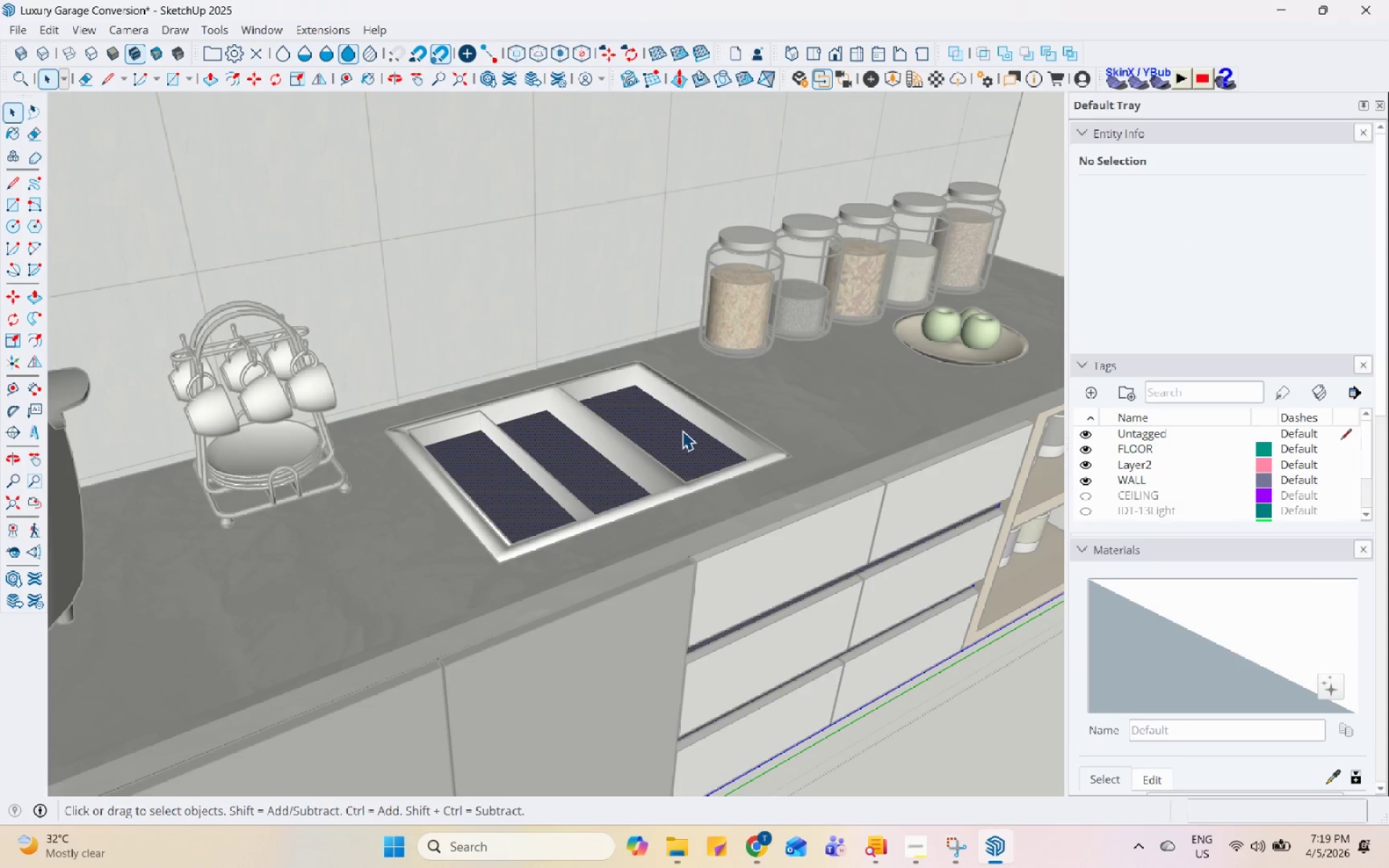 
triple_click([681, 430])
 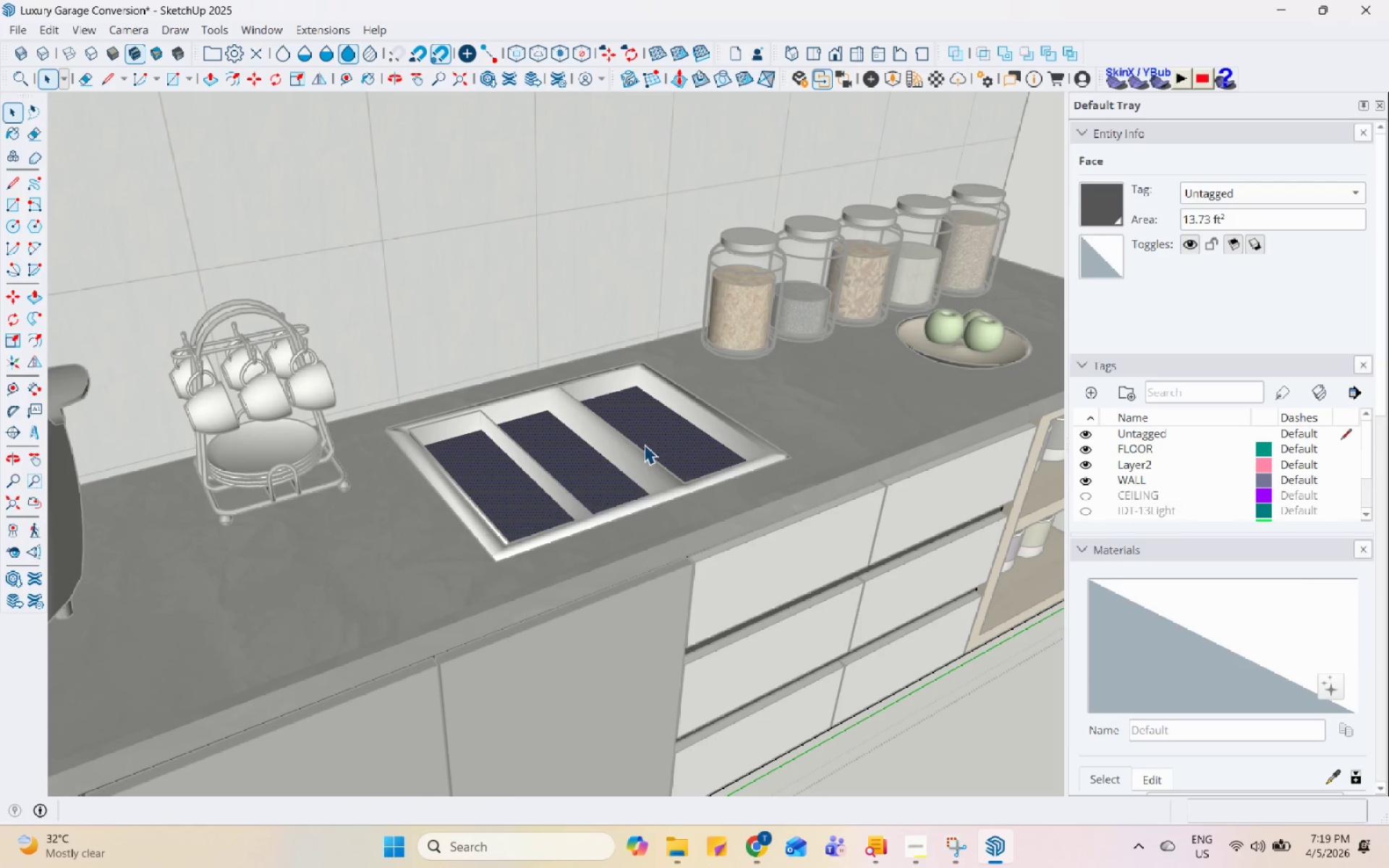 
left_click([672, 441])
 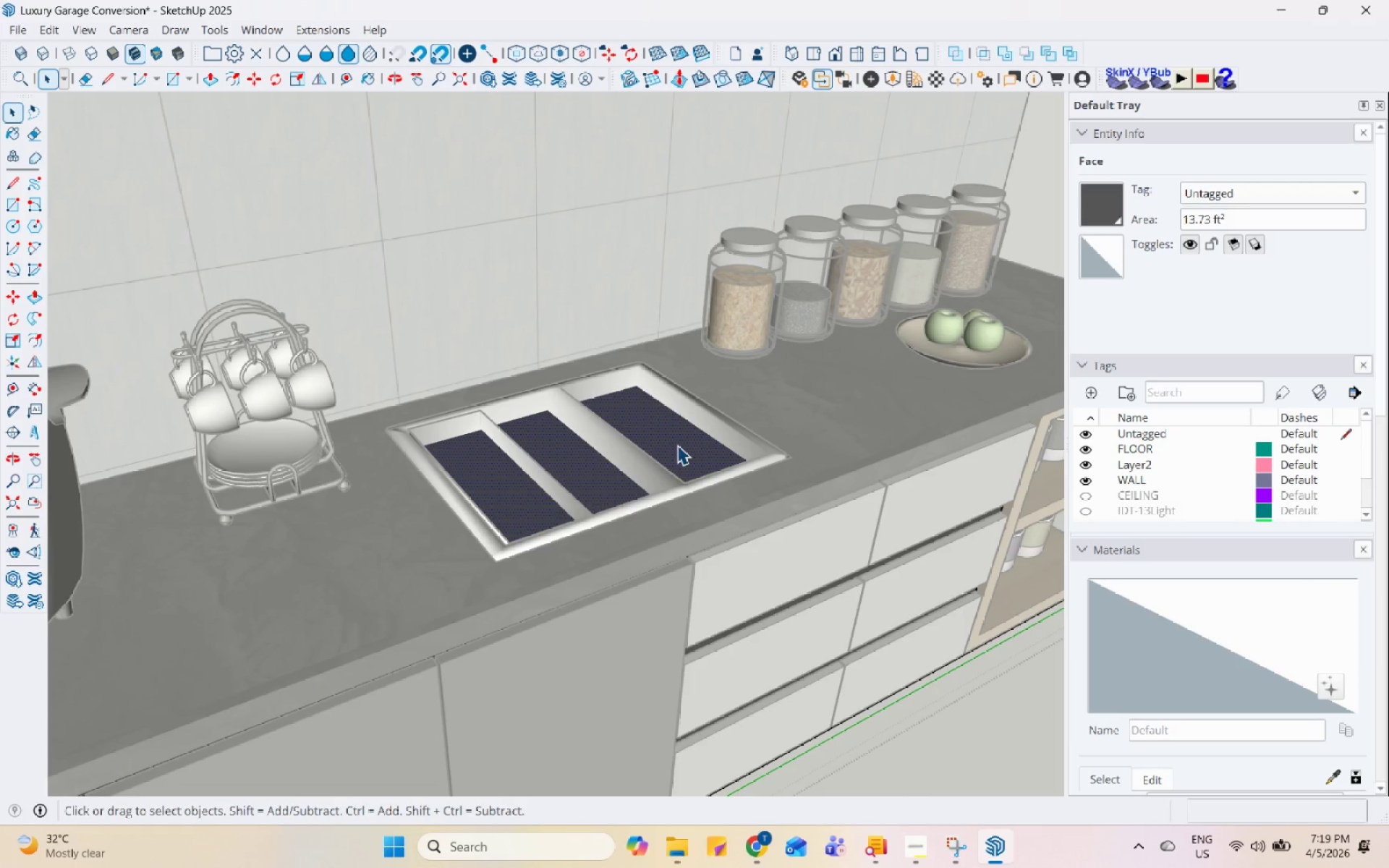 
scroll: coordinate [433, 312], scroll_direction: up, amount: 4.0
 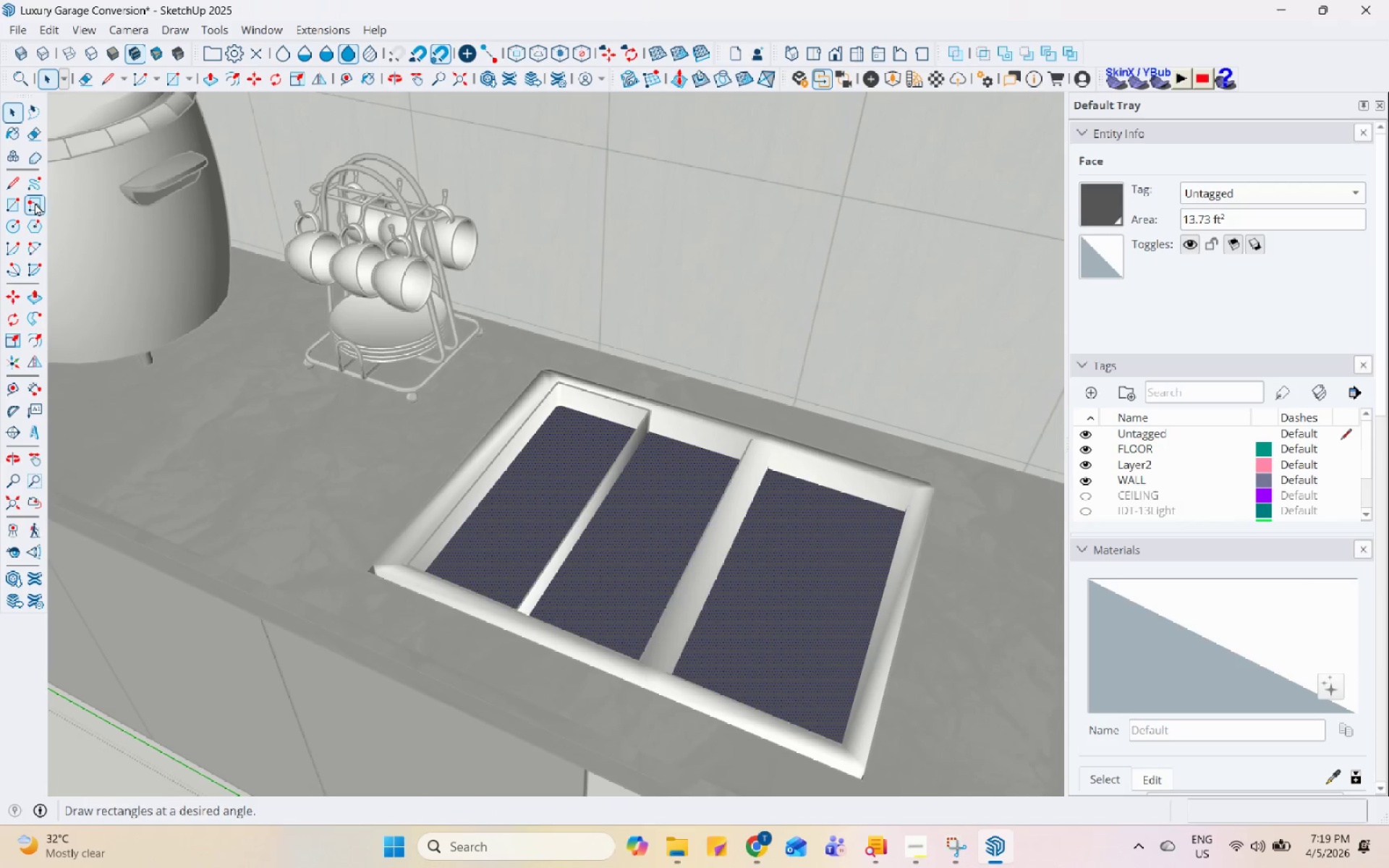 
left_click([16, 208])
 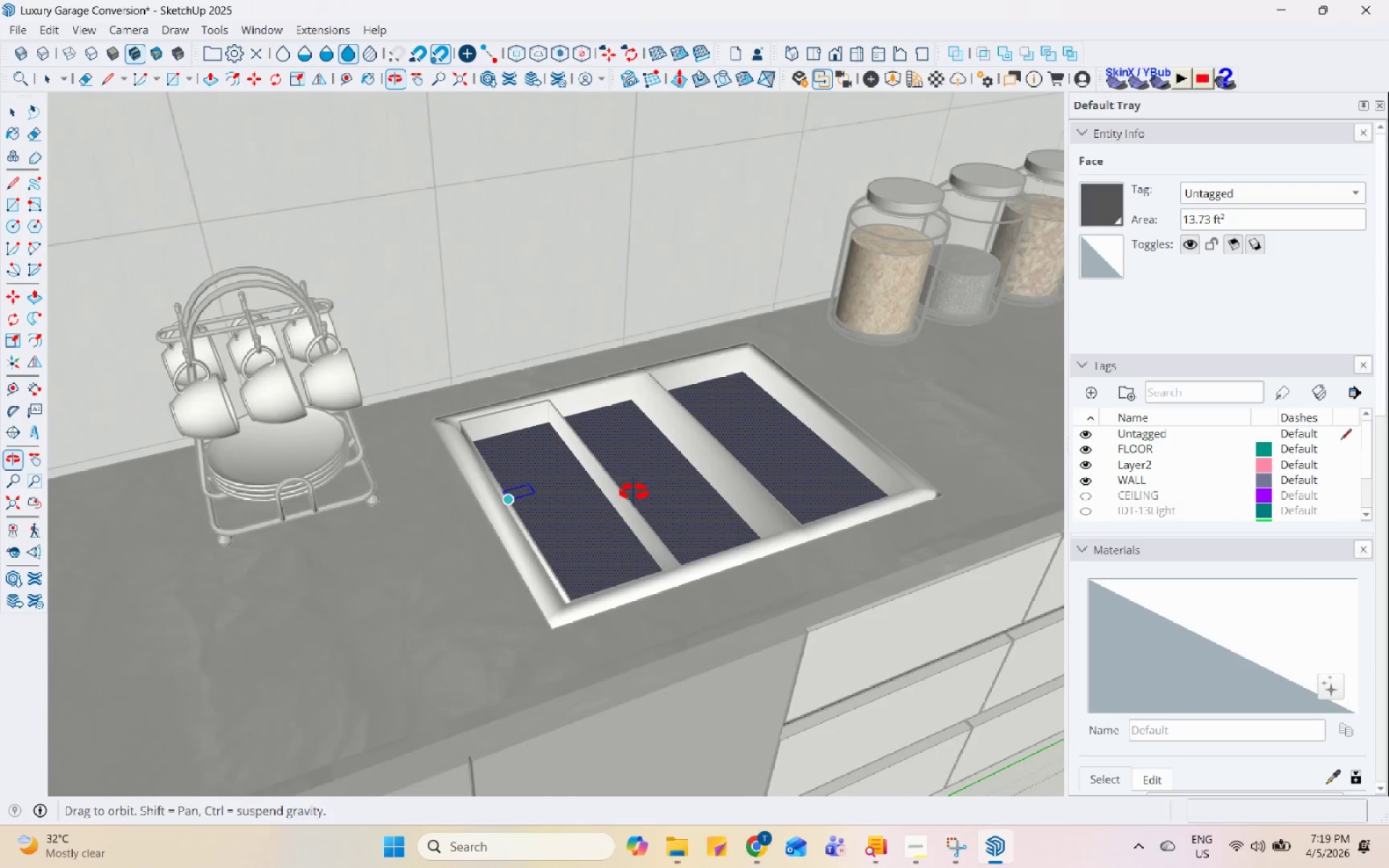 
scroll: coordinate [609, 484], scroll_direction: down, amount: 4.0
 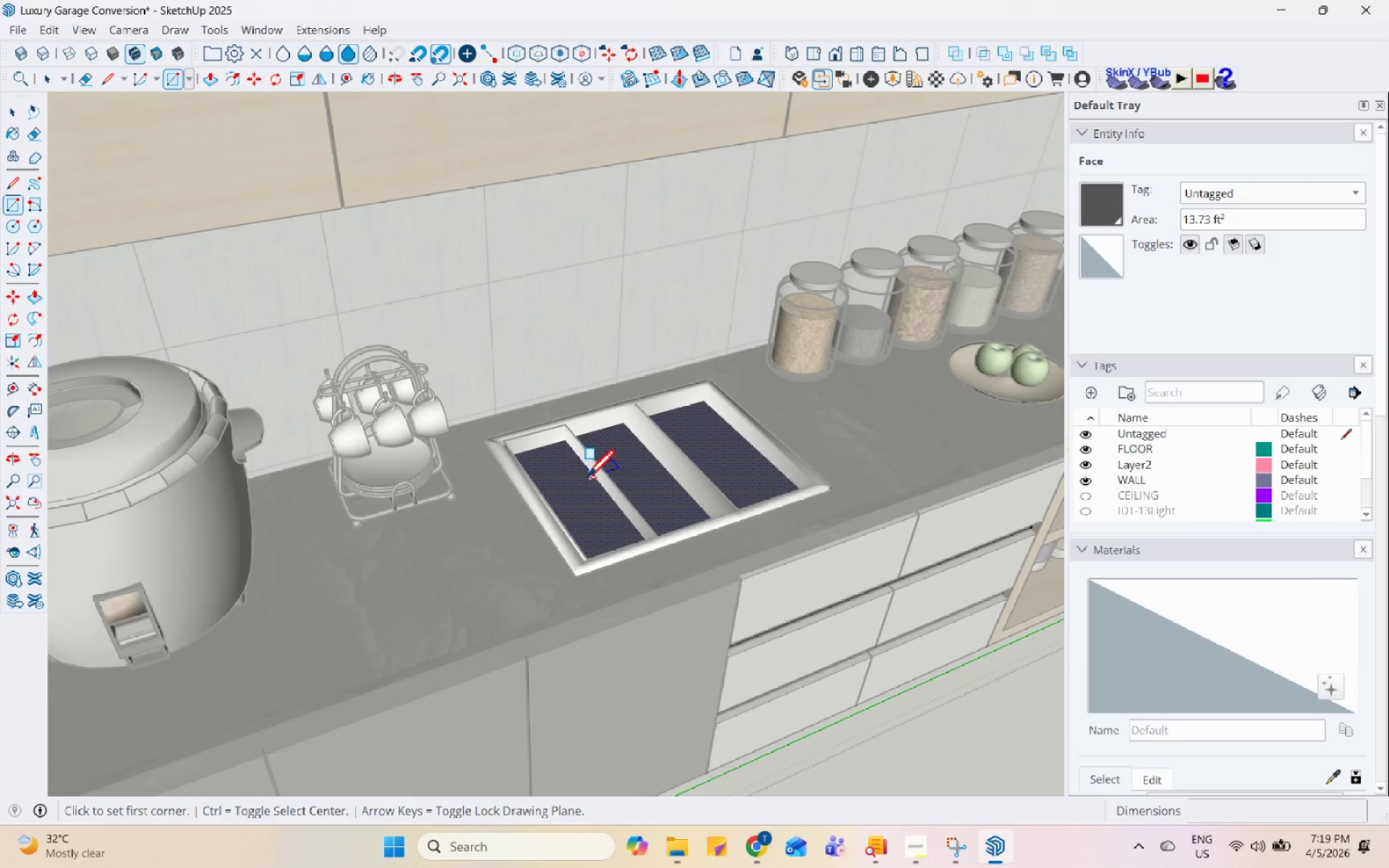 
key(Space)
 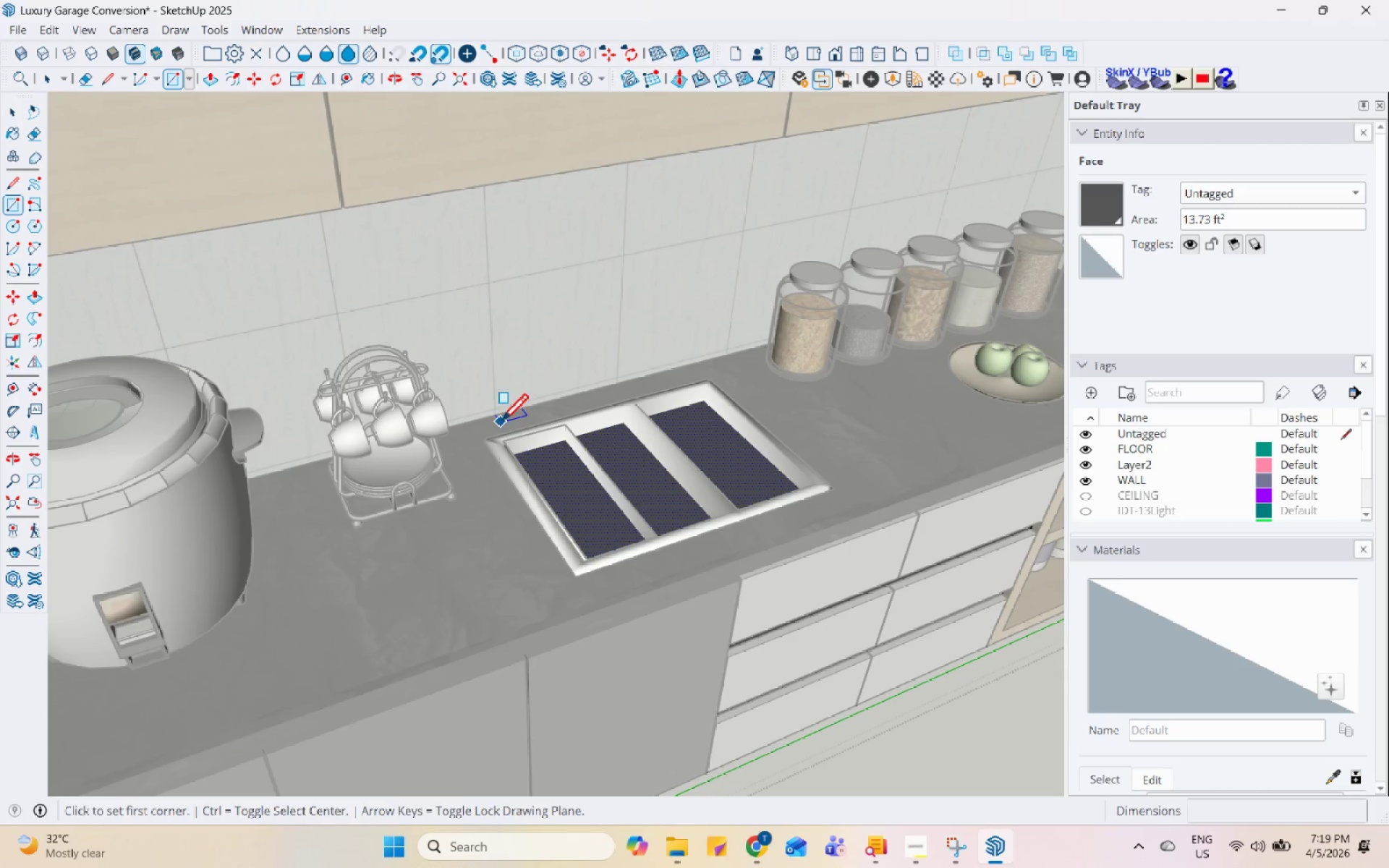 
left_click([488, 434])
 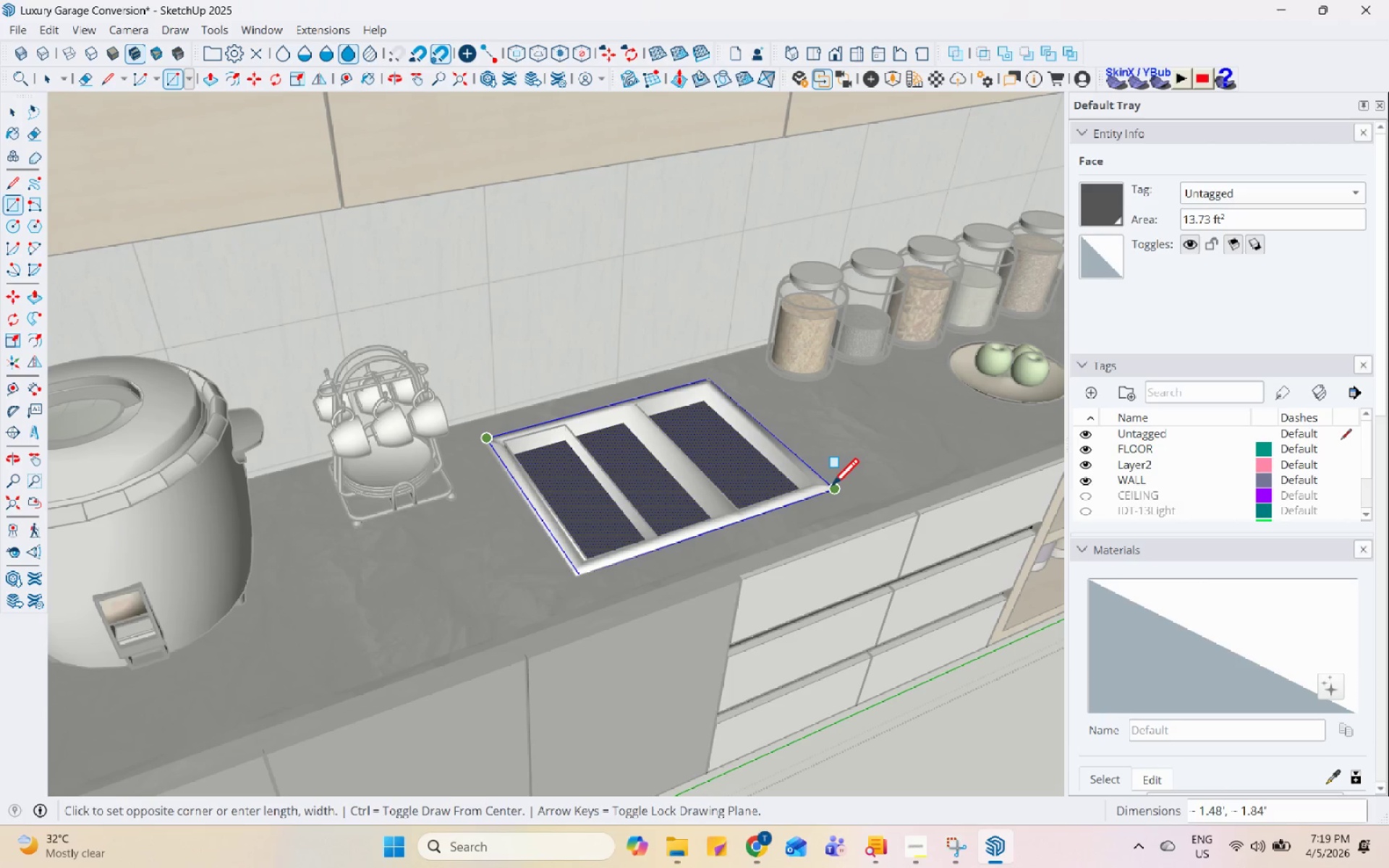 
left_click([831, 488])
 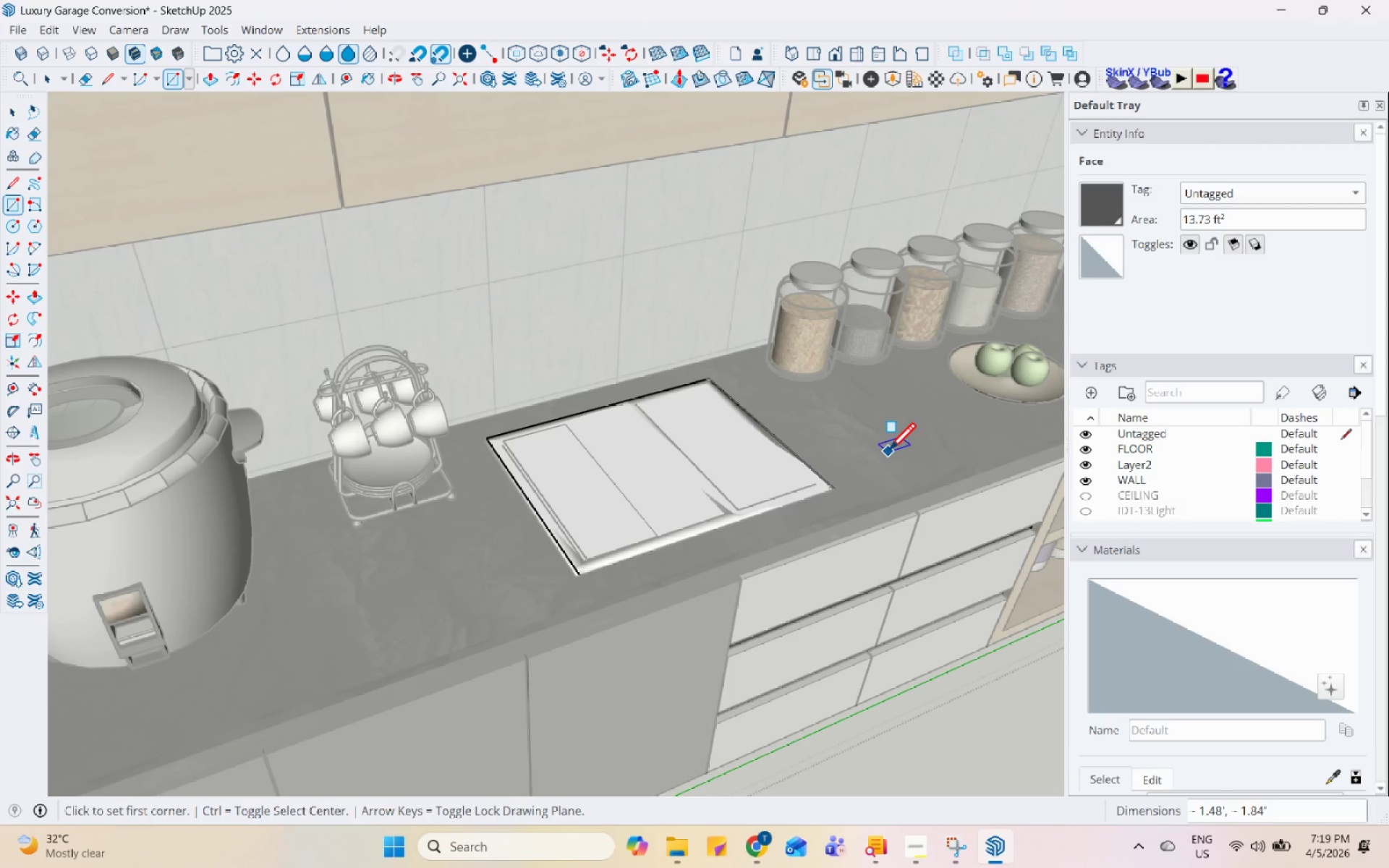 
key(Space)
 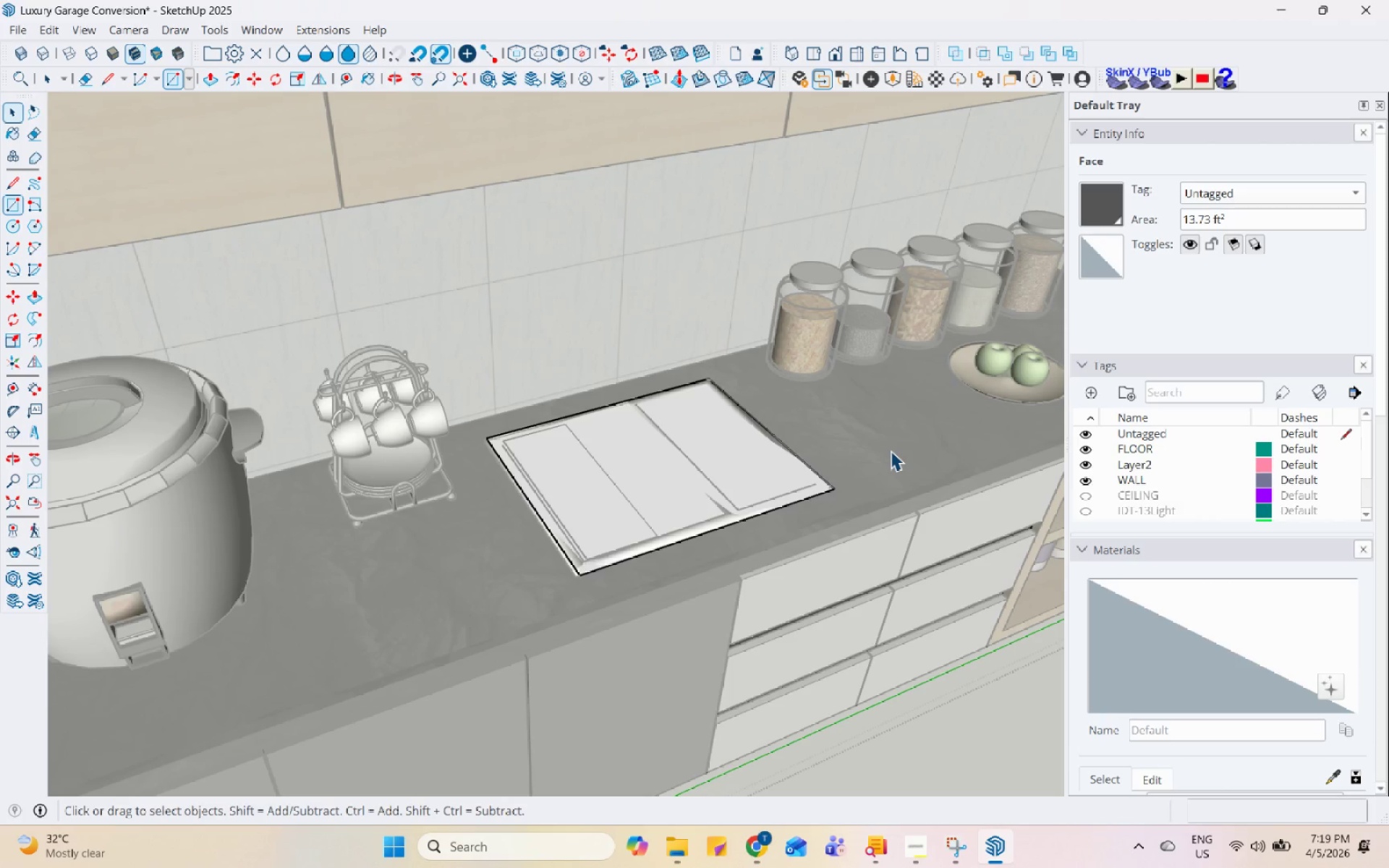 
left_click([891, 451])
 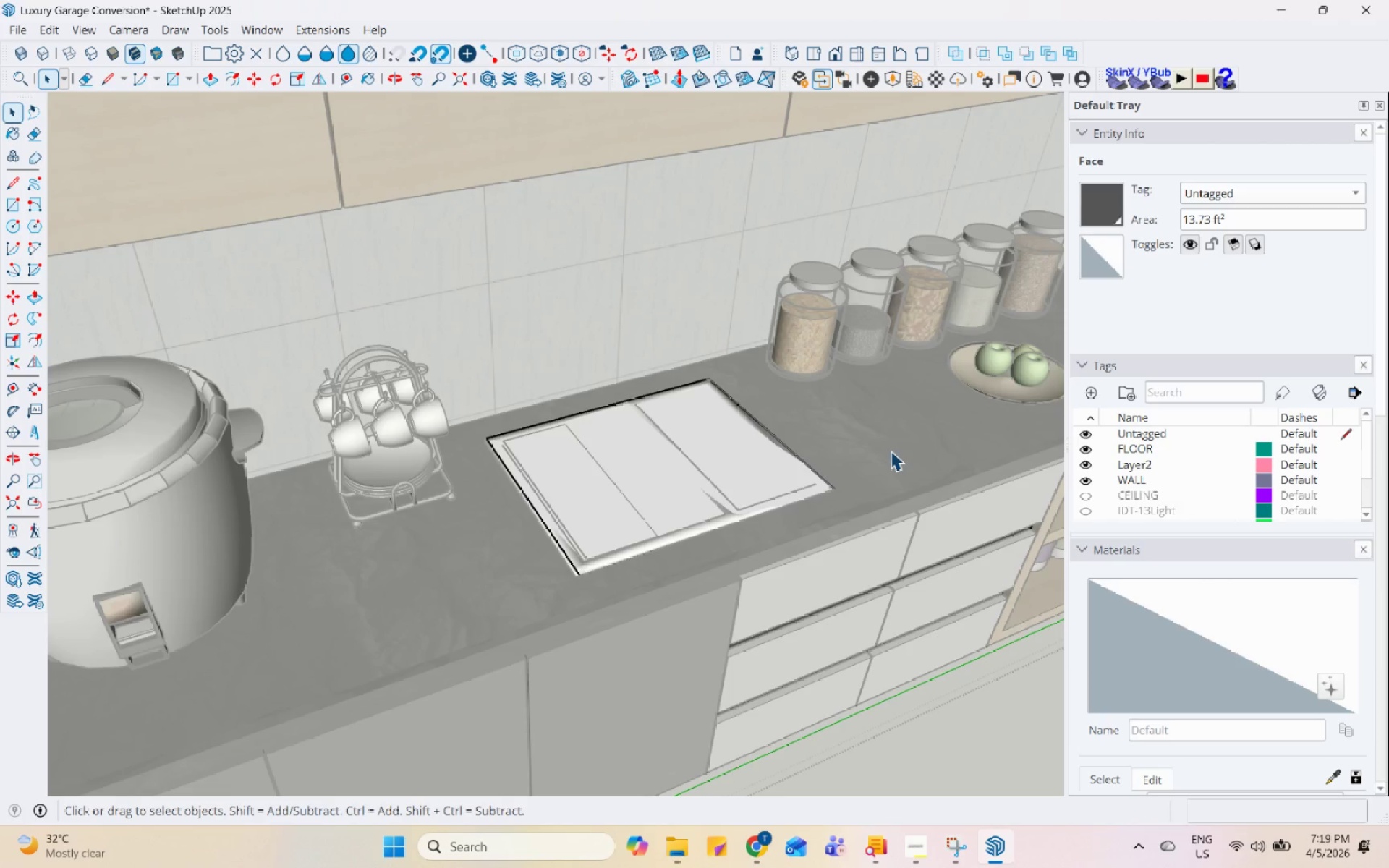 
scroll: coordinate [625, 419], scroll_direction: down, amount: 4.0
 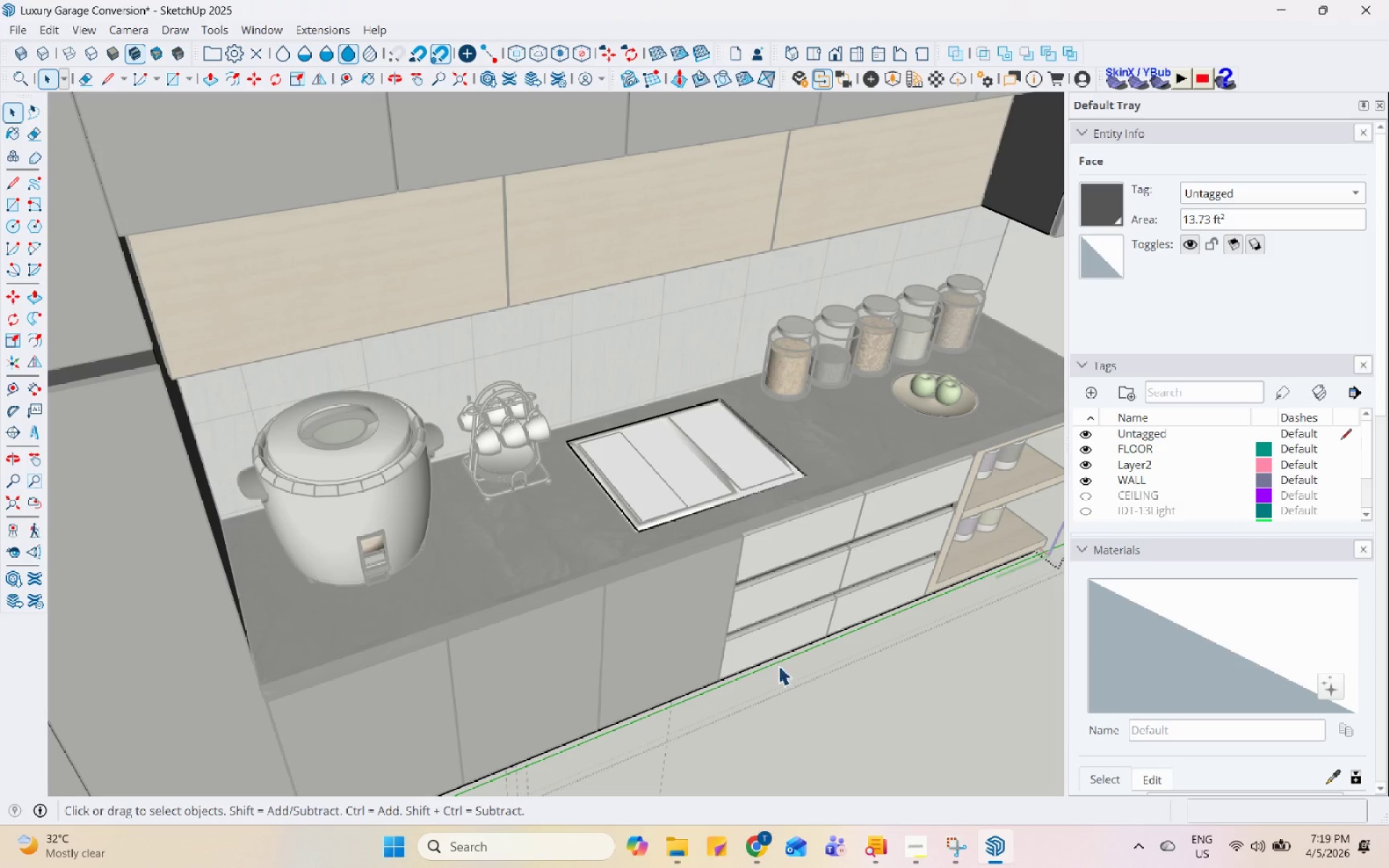 
double_click([676, 606])
 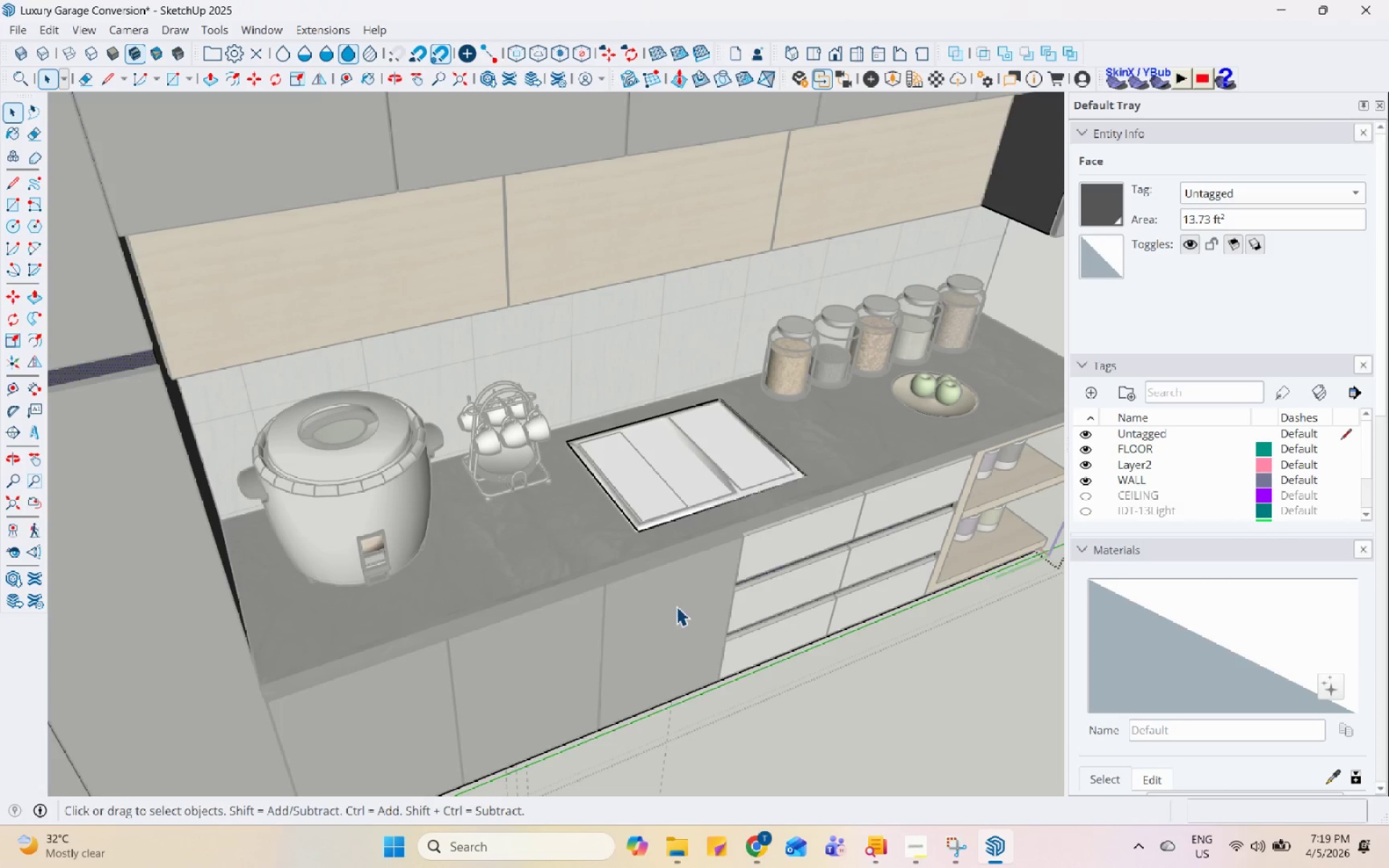 
triple_click([676, 606])
 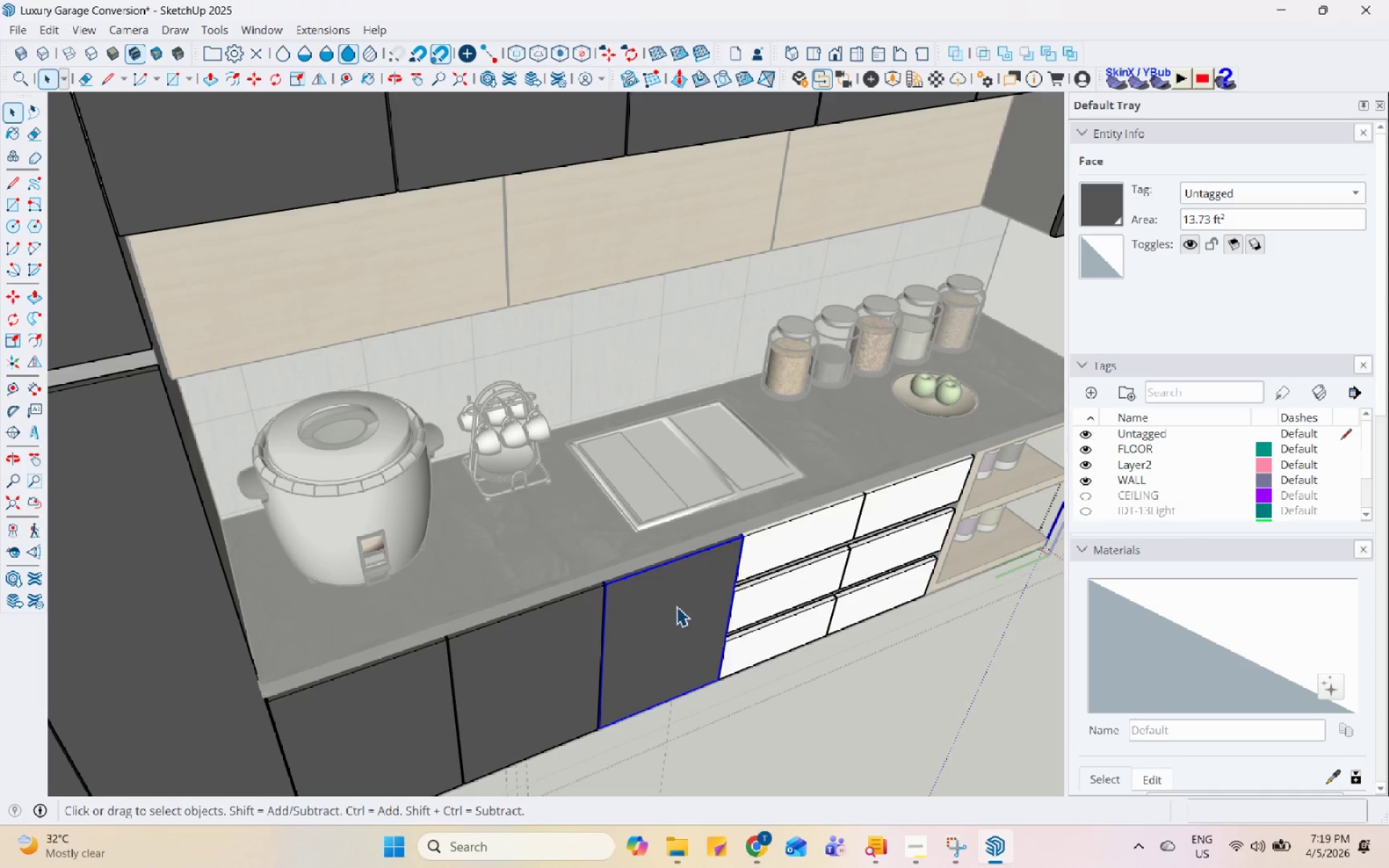 
triple_click([676, 606])
 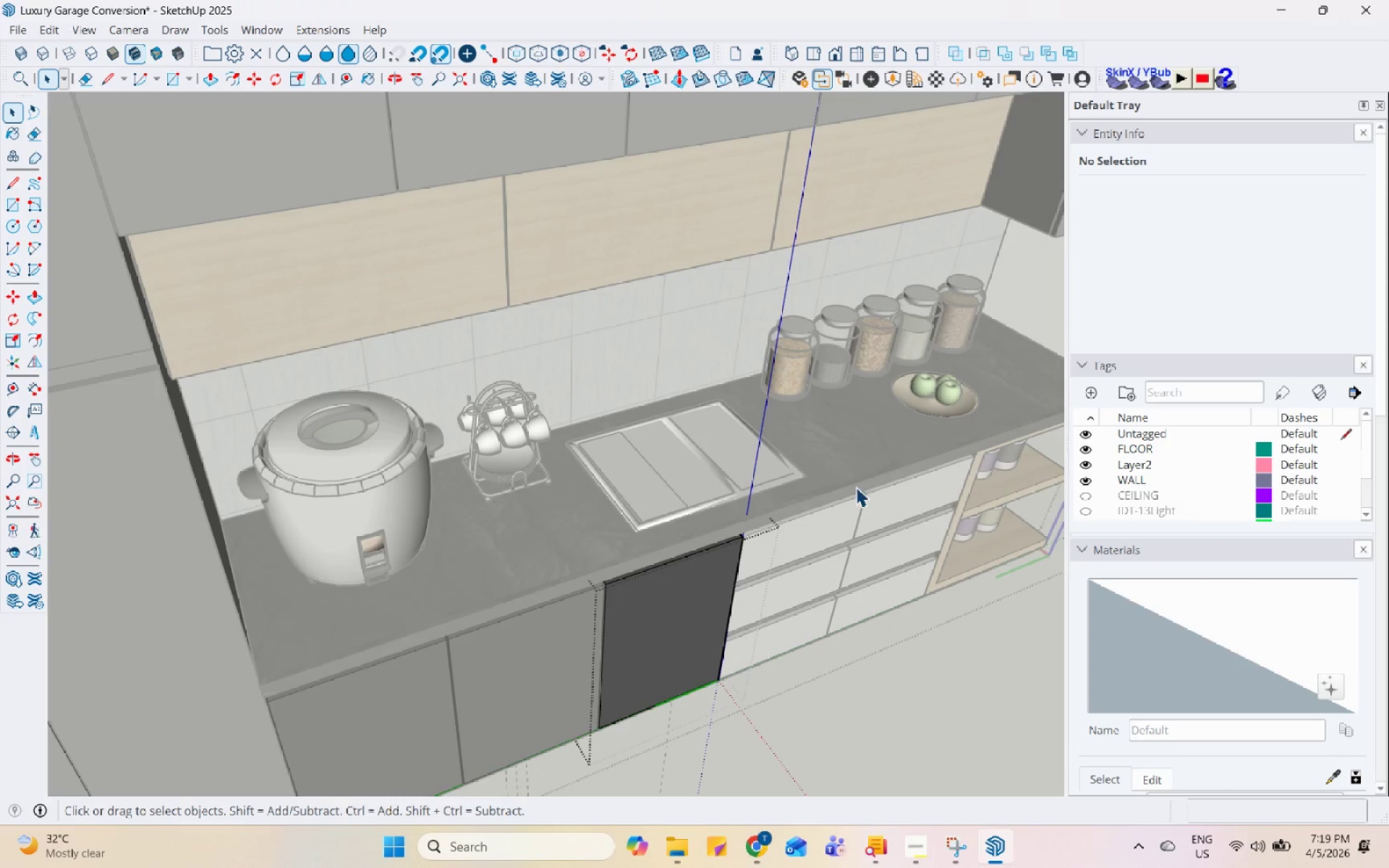 
key(Escape)
 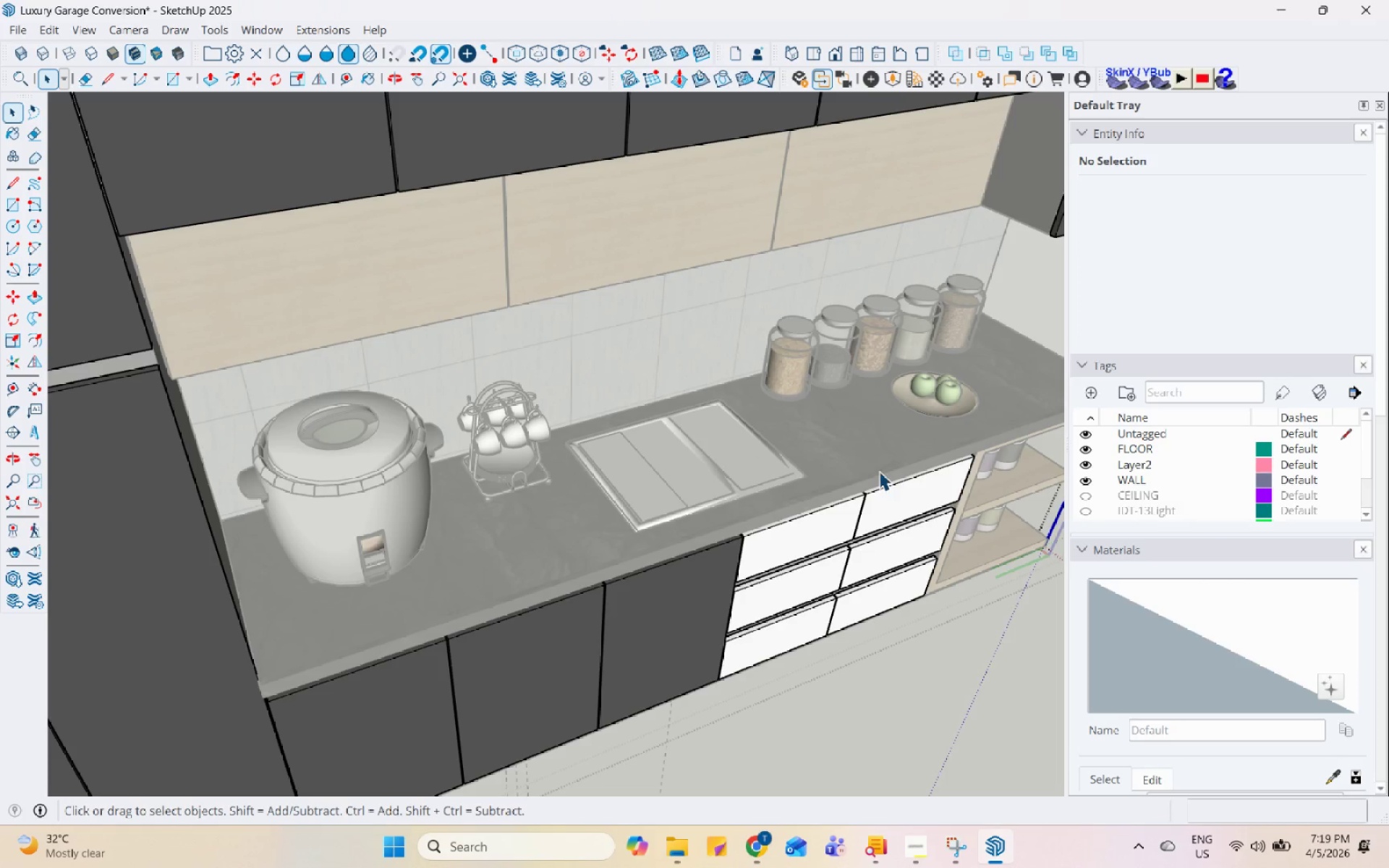 
left_click([879, 471])
 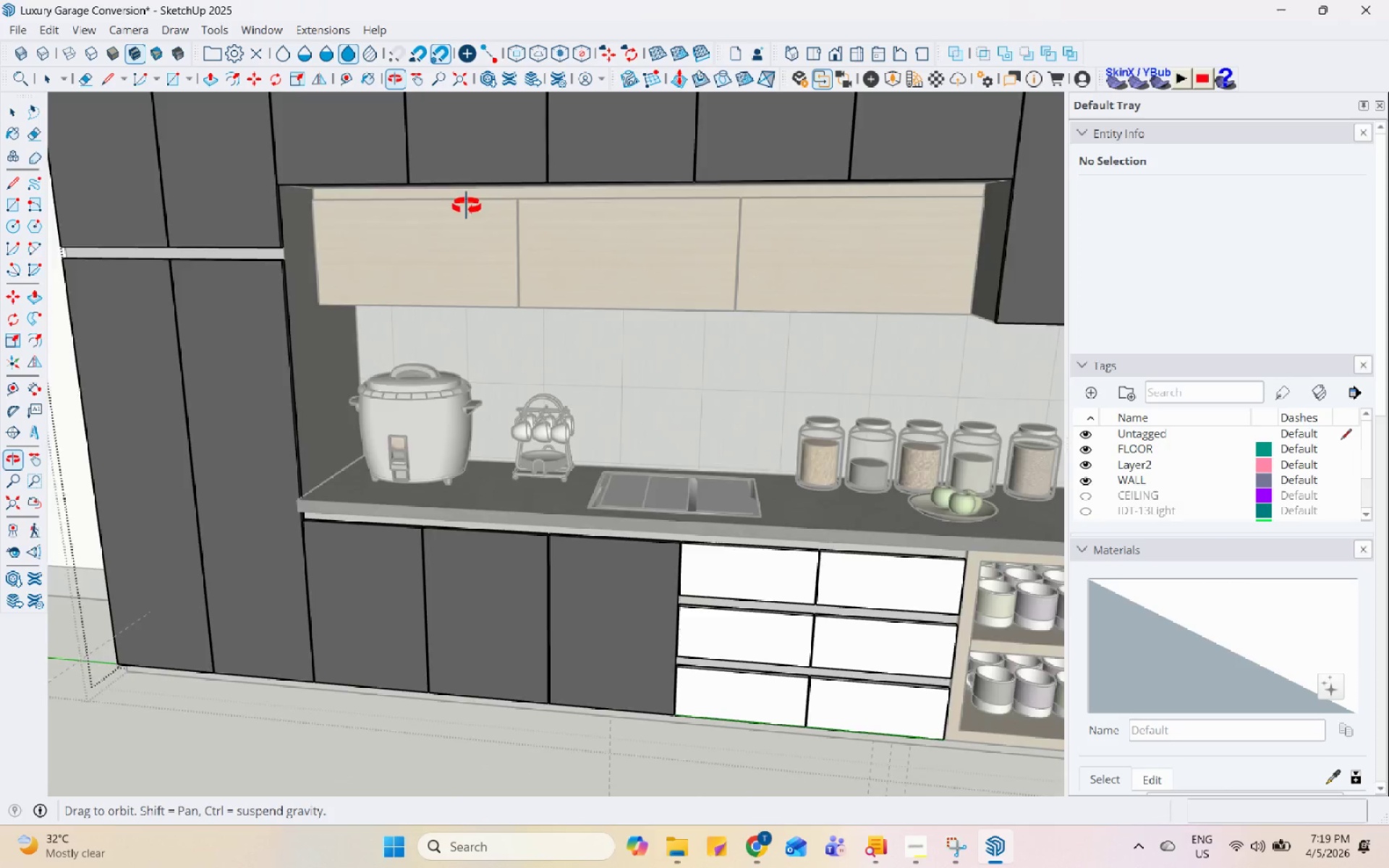 
double_click([698, 330])
 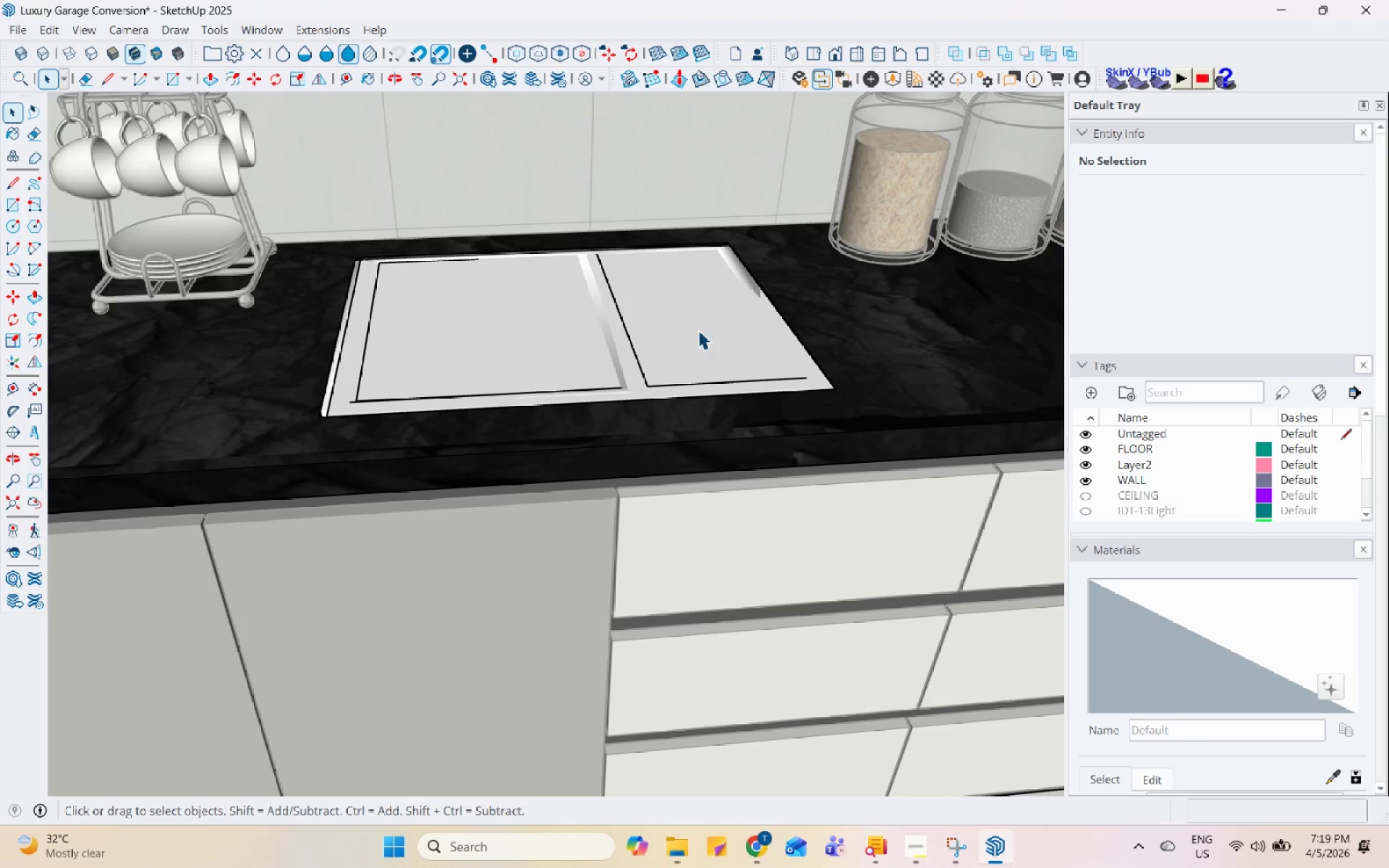 
scroll: coordinate [730, 480], scroll_direction: up, amount: 12.0
 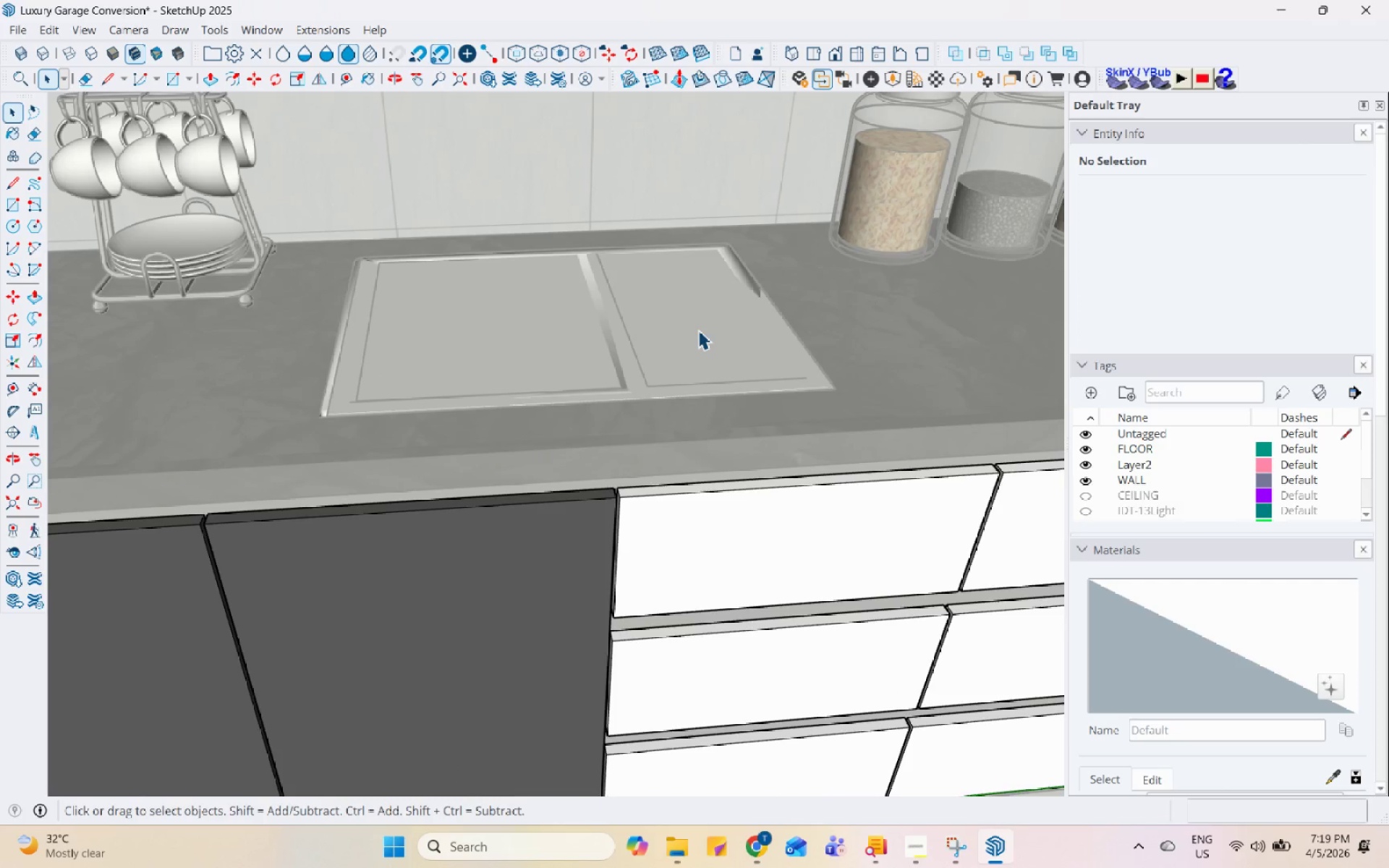 
triple_click([698, 330])
 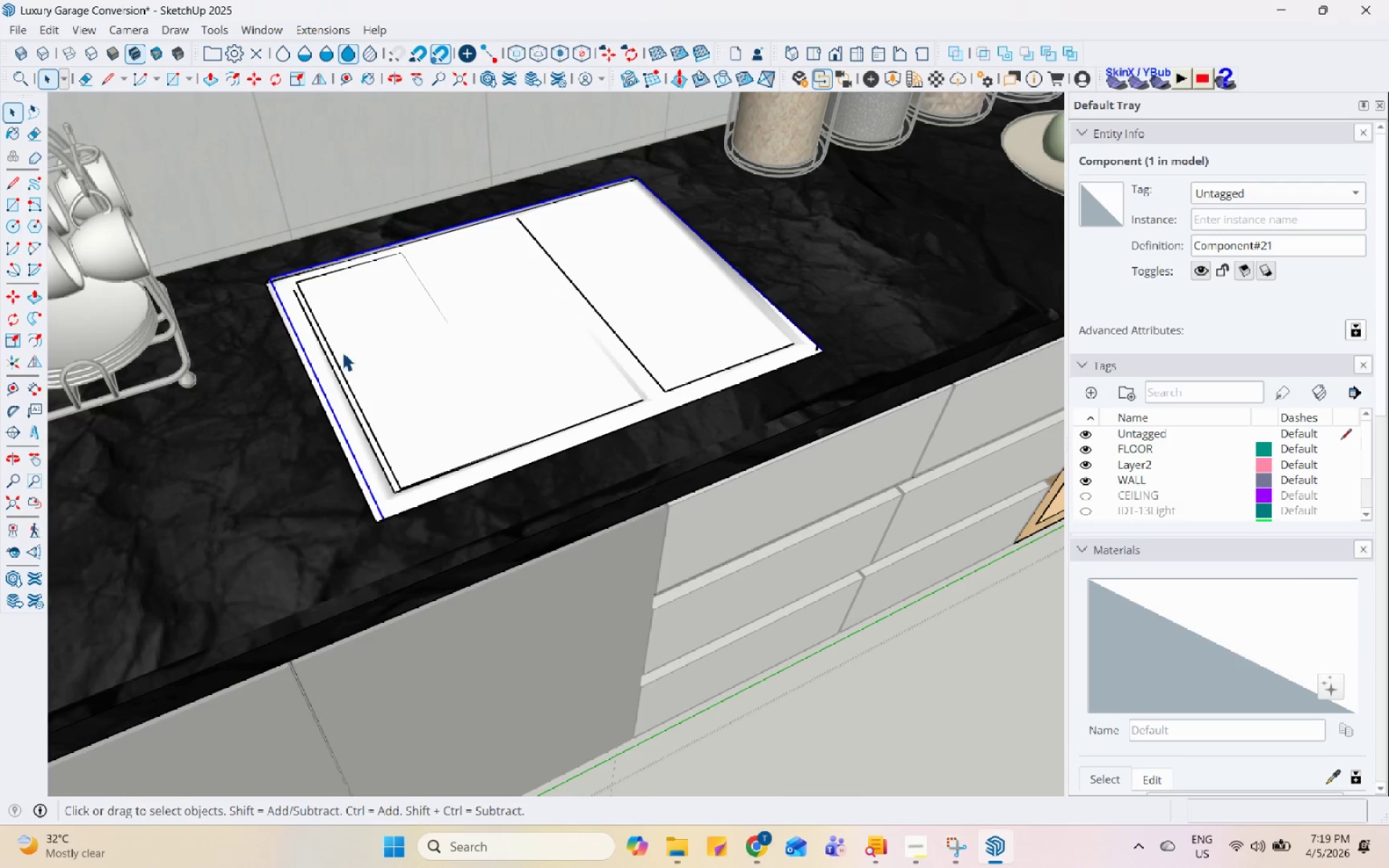 
double_click([342, 345])
 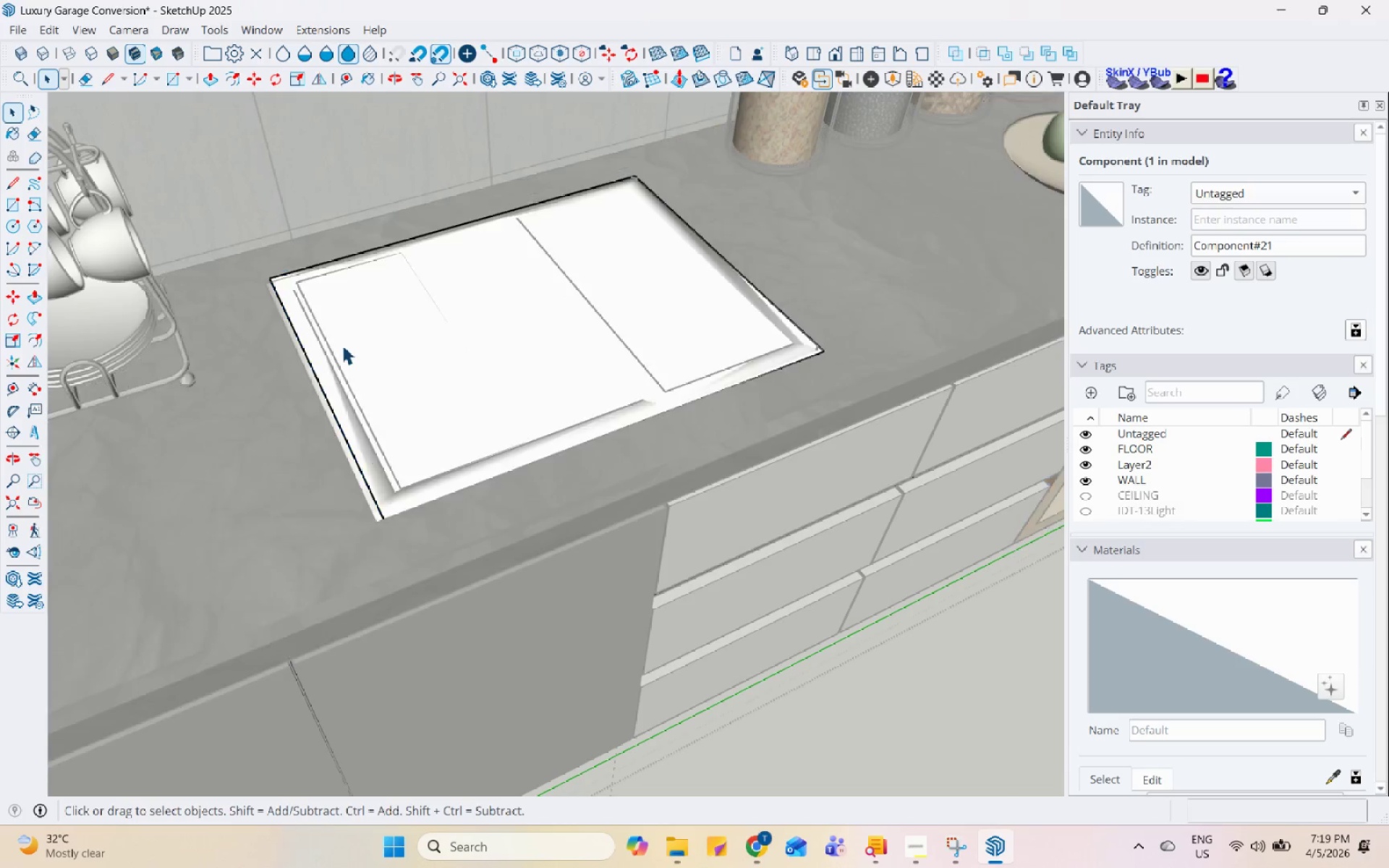 
triple_click([342, 345])
 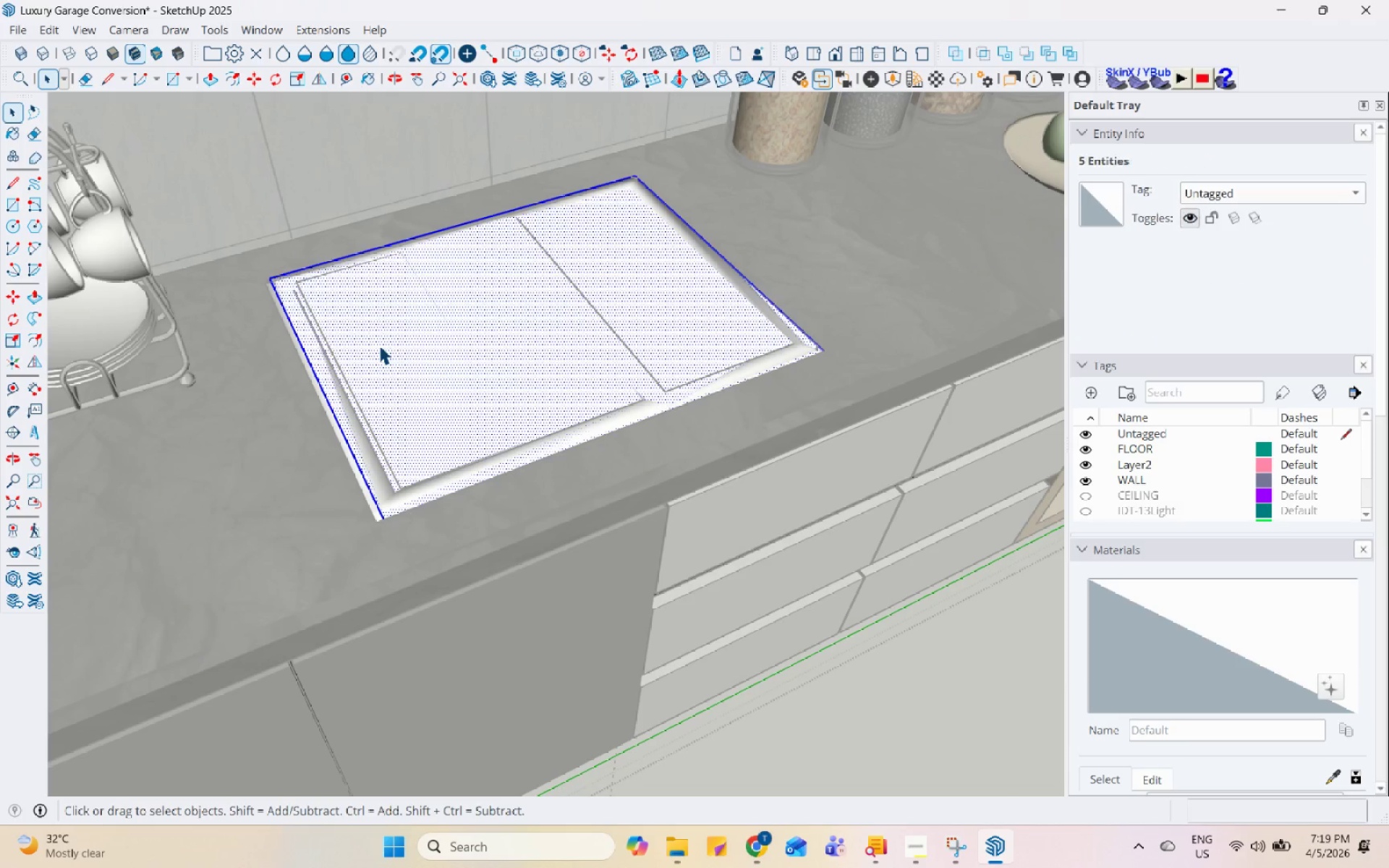 
right_click([379, 345])
 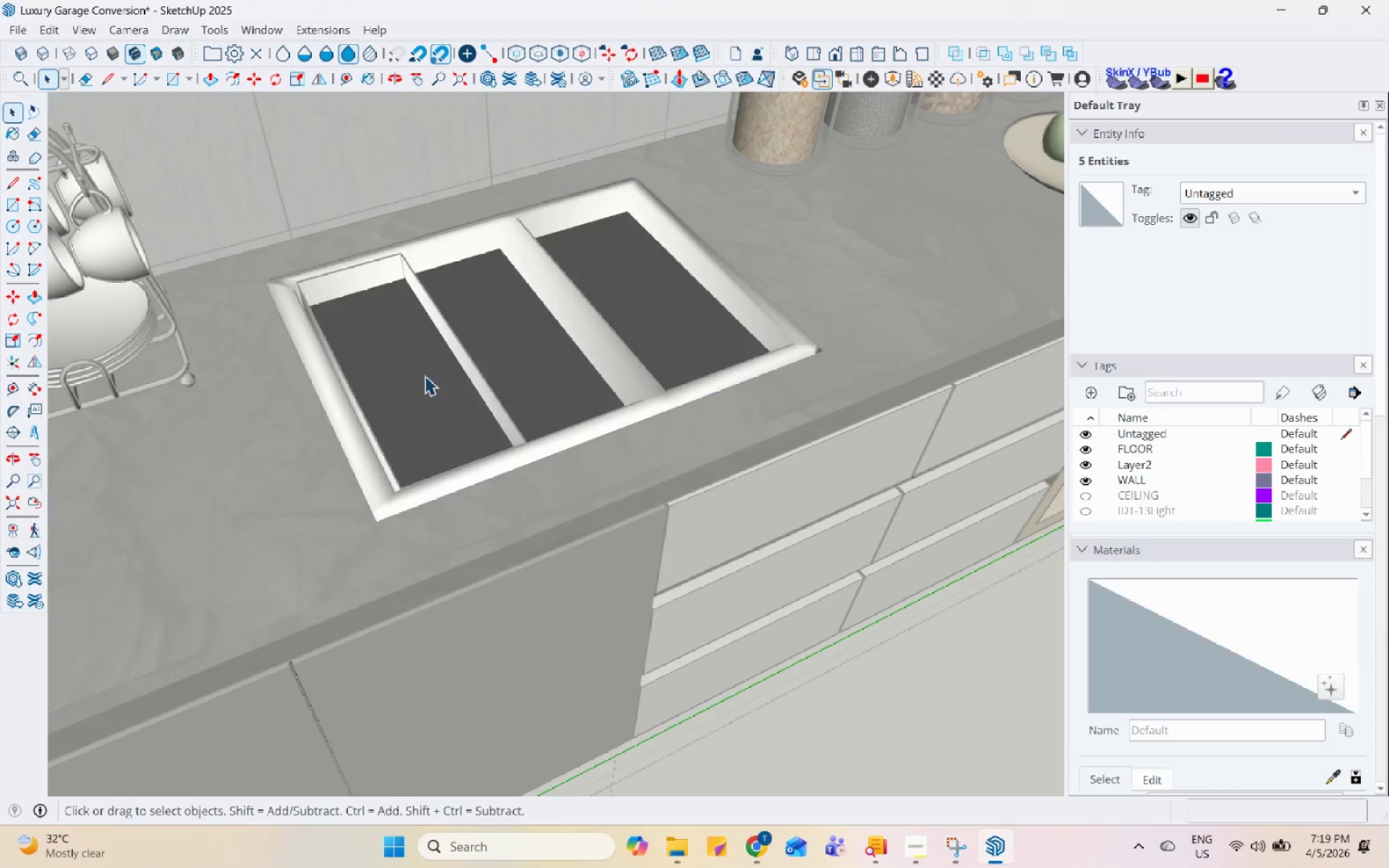 
double_click([425, 375])
 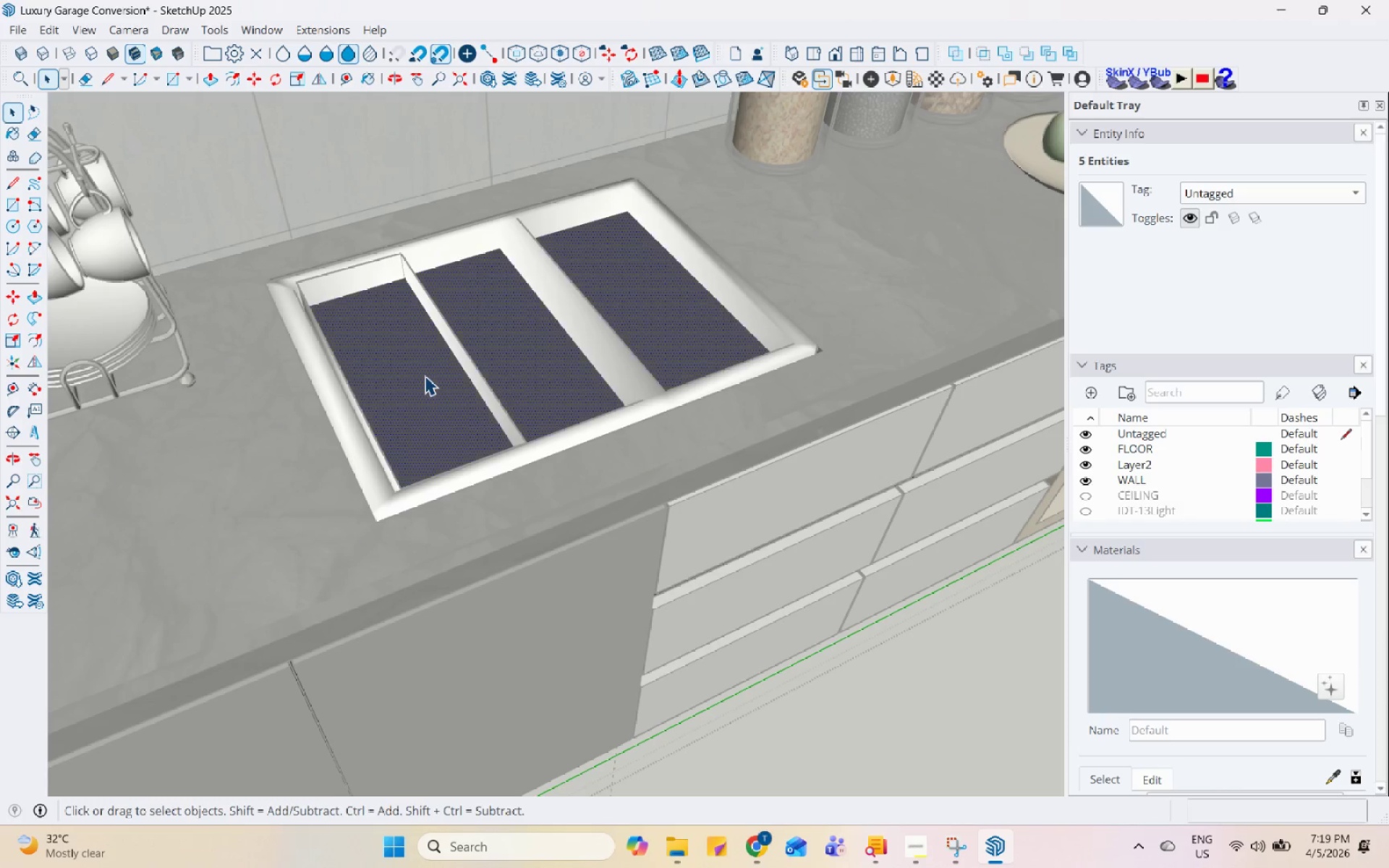 
triple_click([425, 375])
 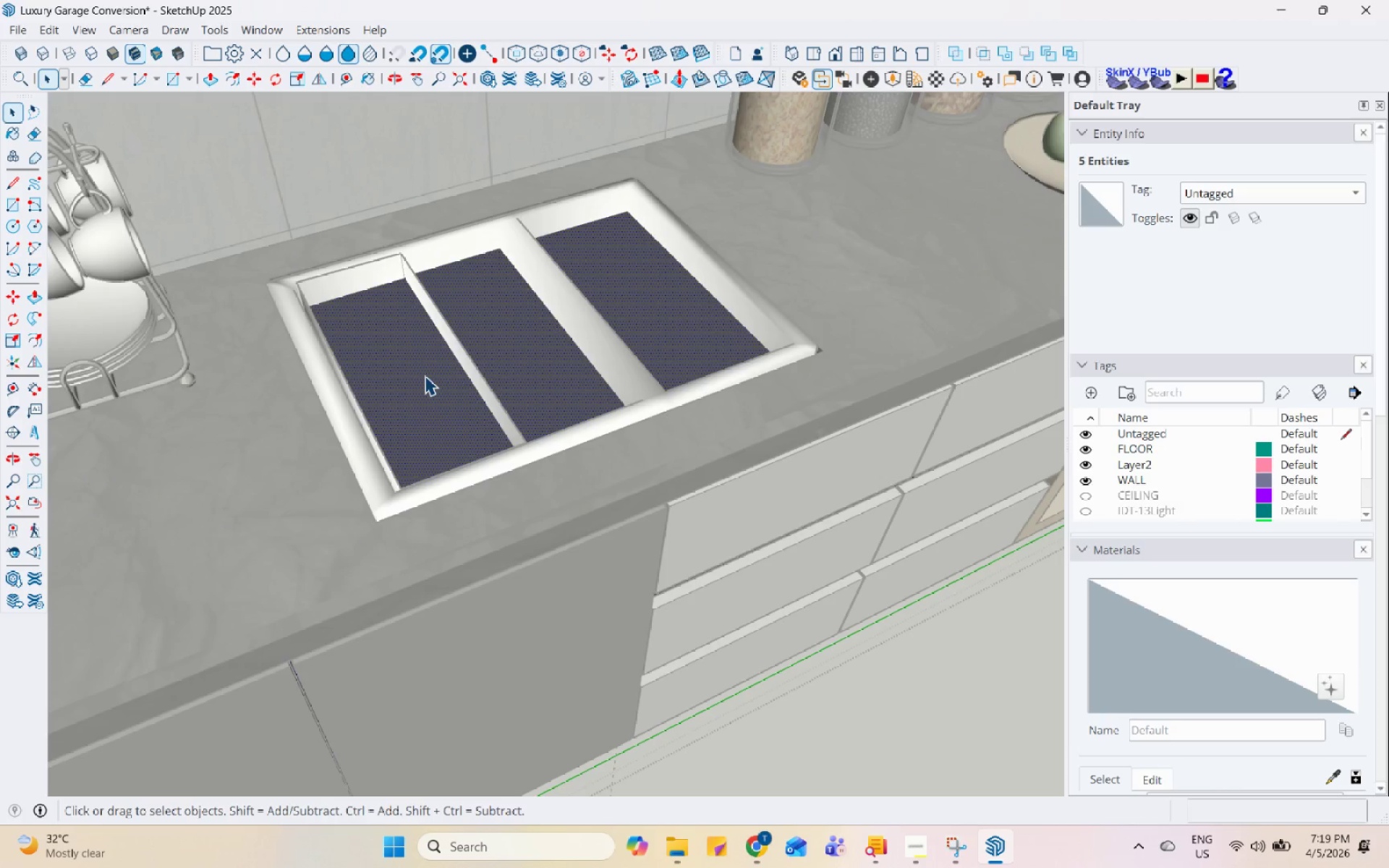 
key(Escape)
 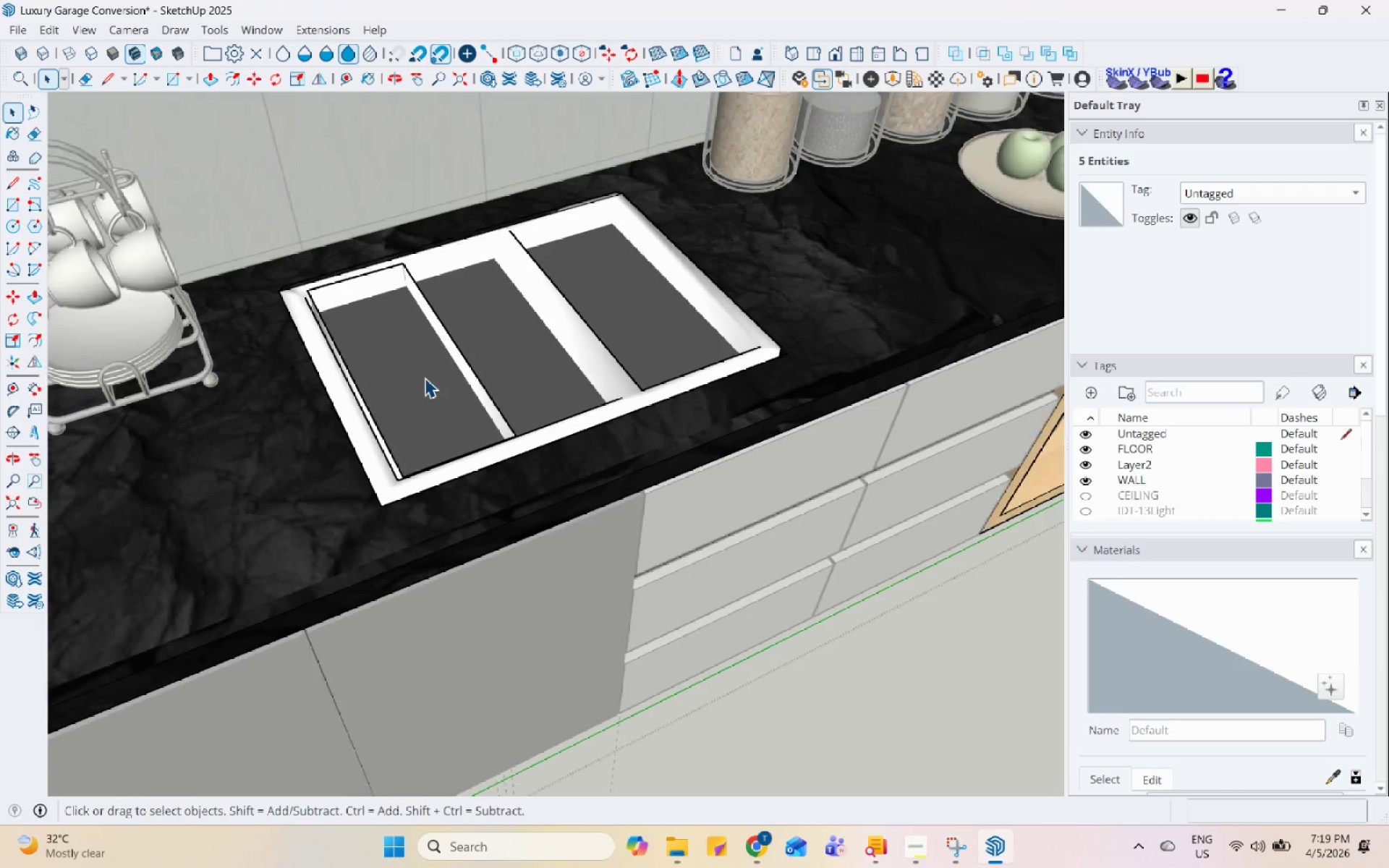 
left_click([425, 378])
 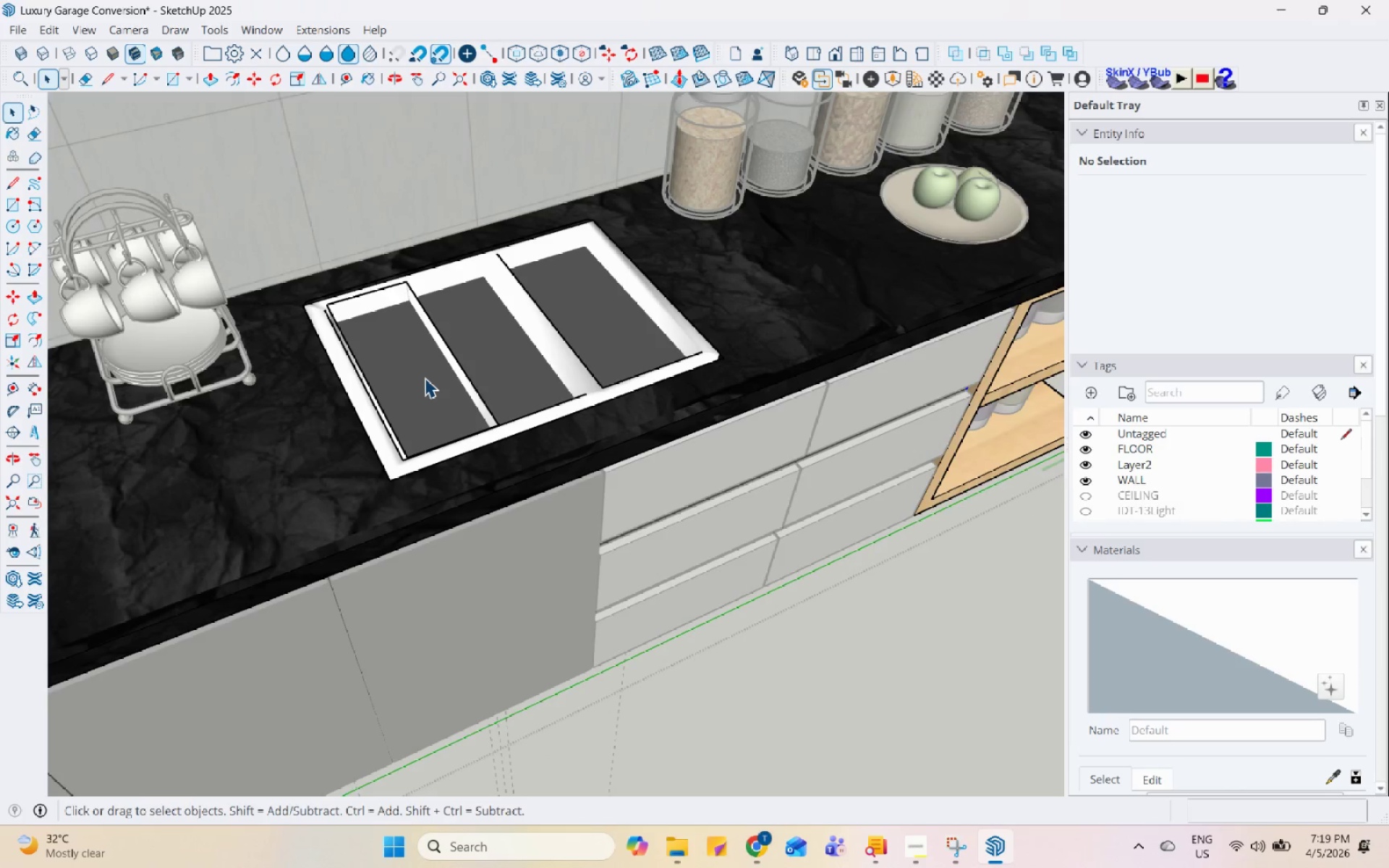 
scroll: coordinate [425, 378], scroll_direction: down, amount: 3.0
 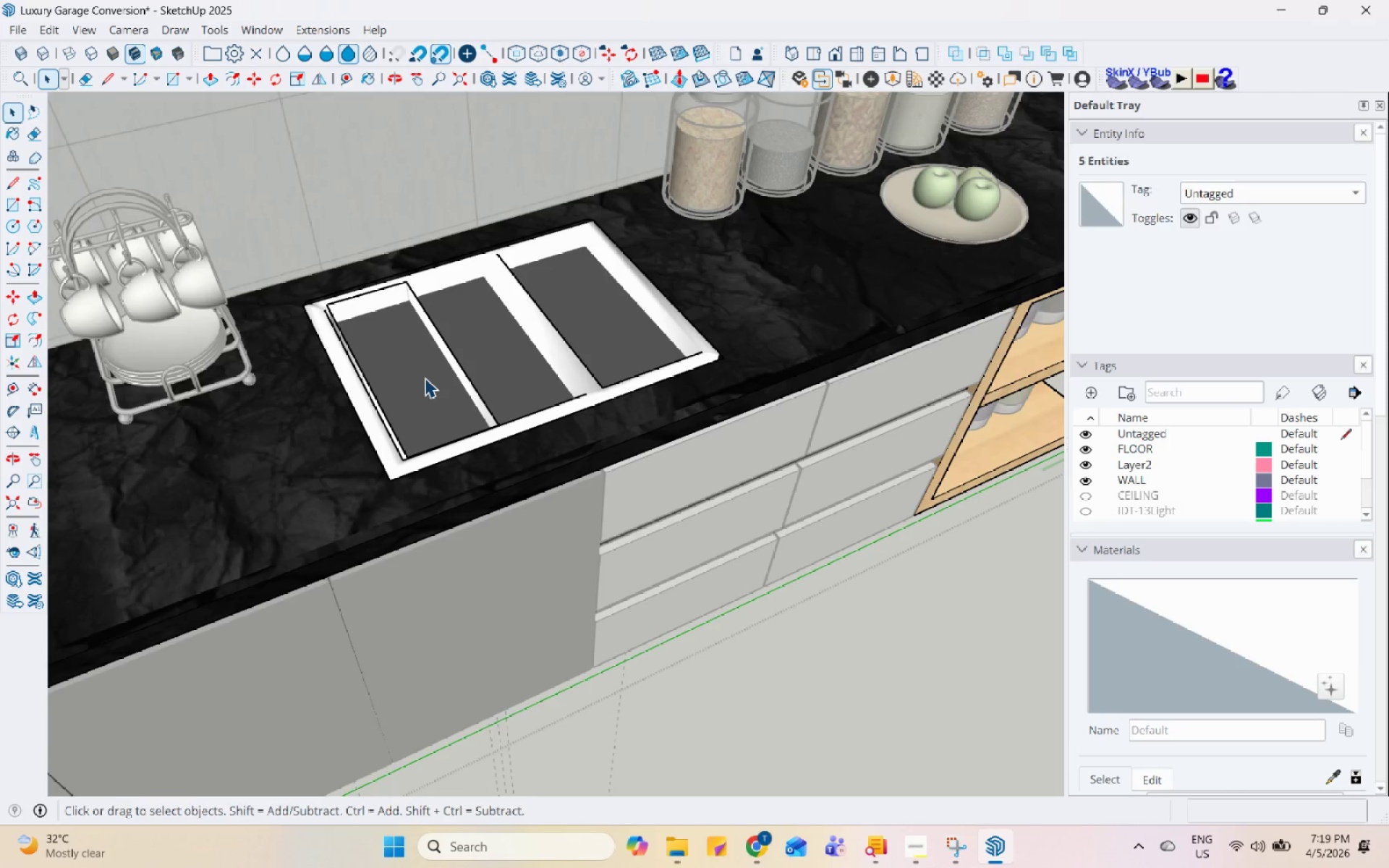 
double_click([425, 378])
 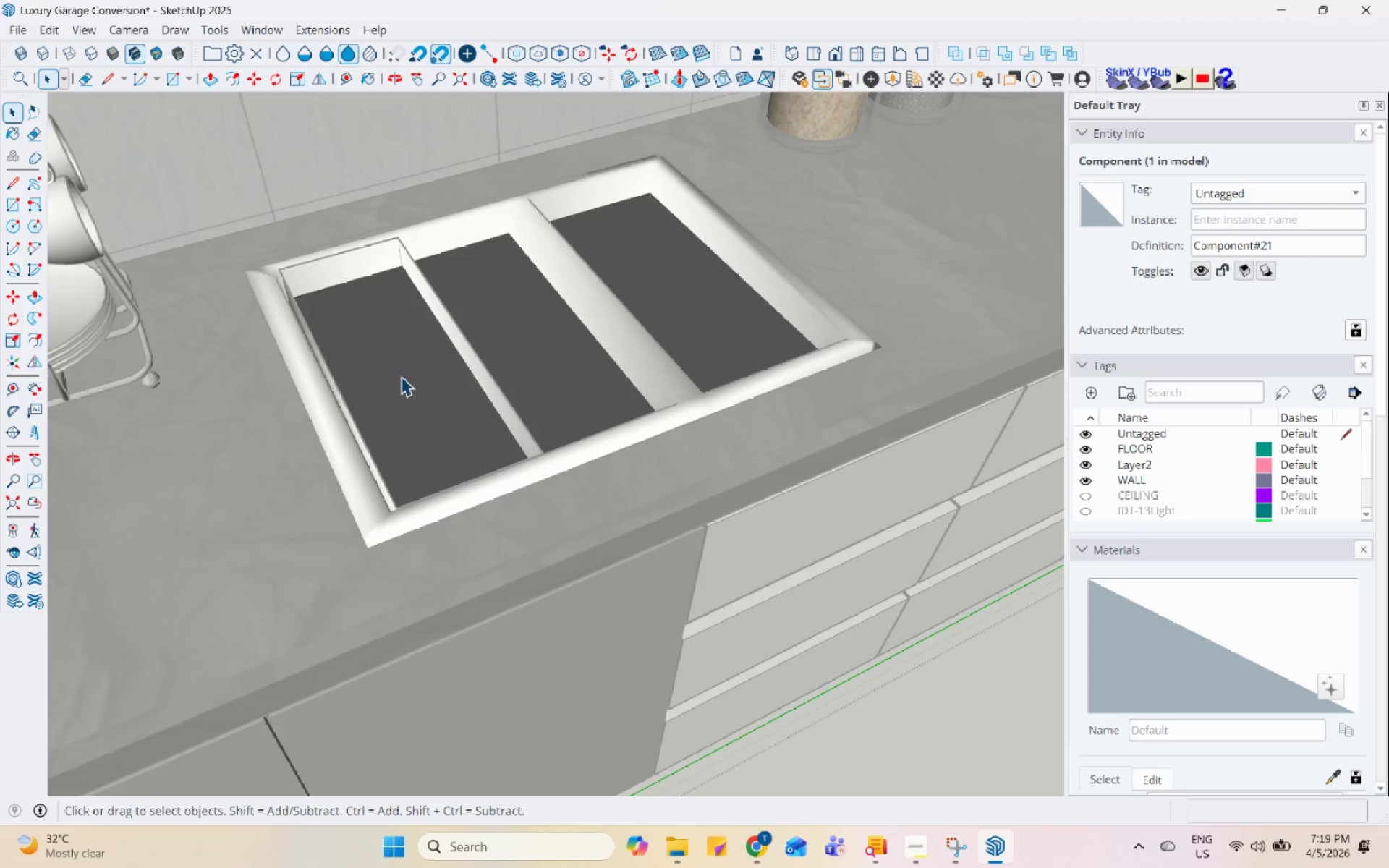 
scroll: coordinate [425, 378], scroll_direction: up, amount: 4.0
 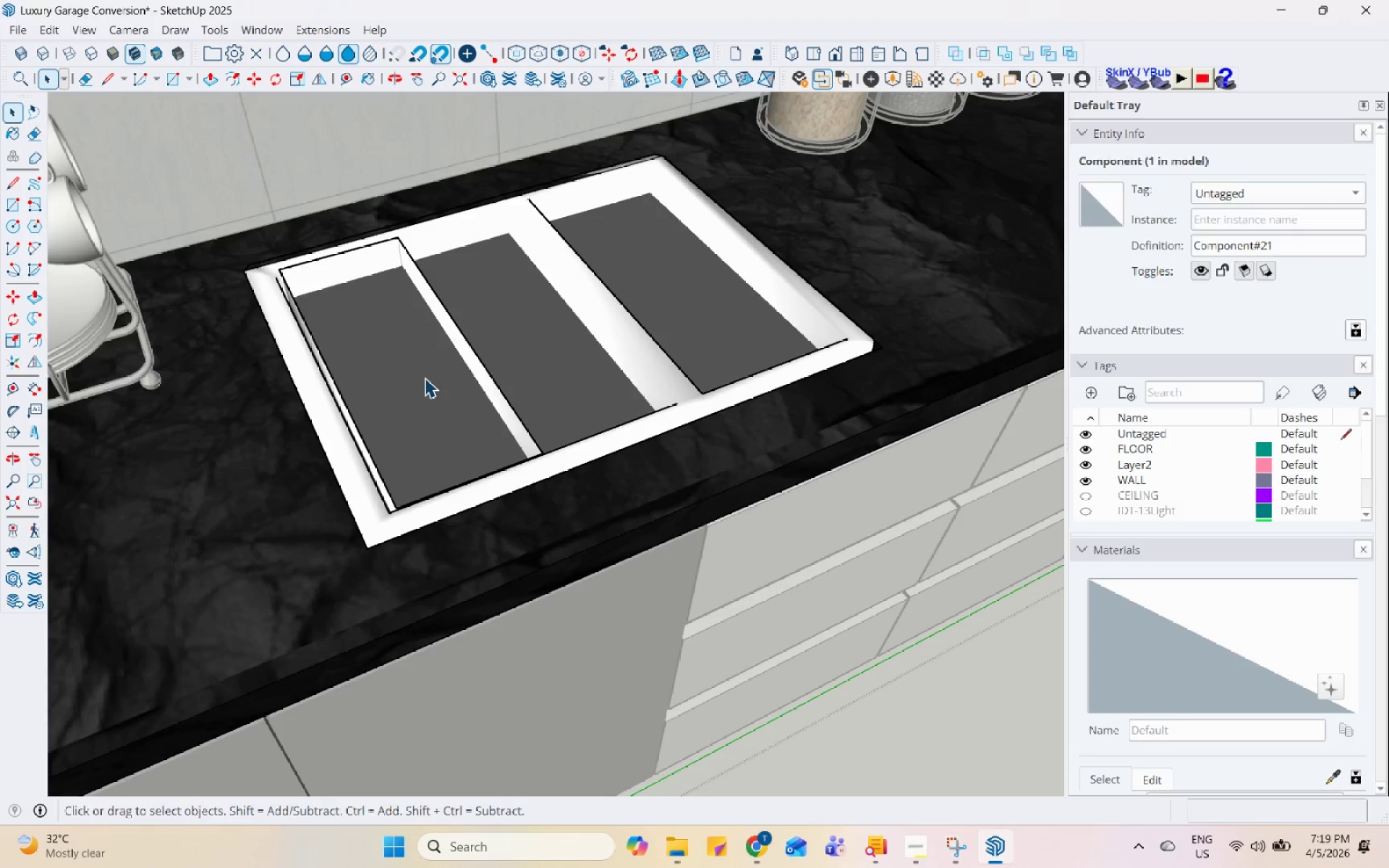 
triple_click([401, 376])
 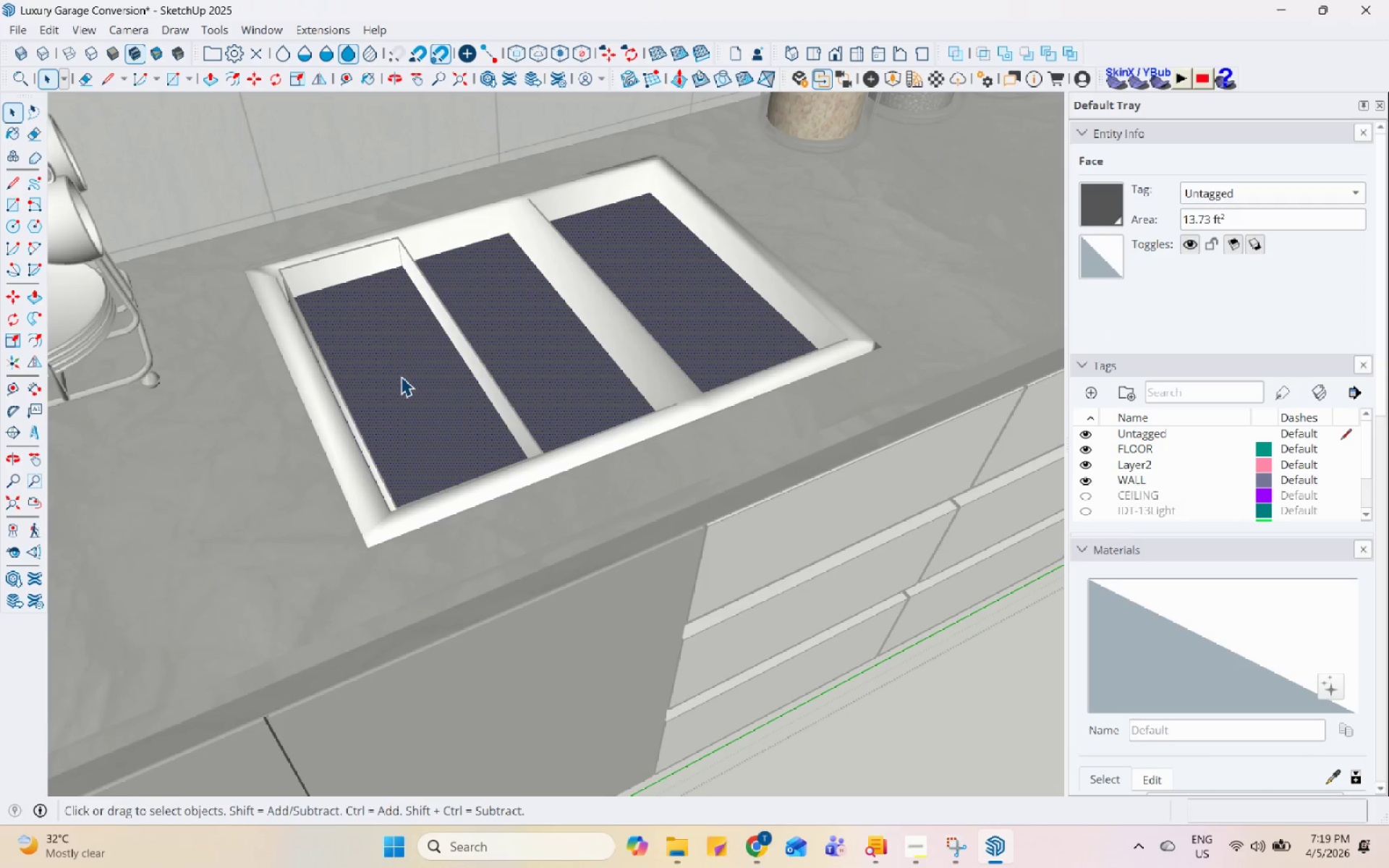 
key(P)
 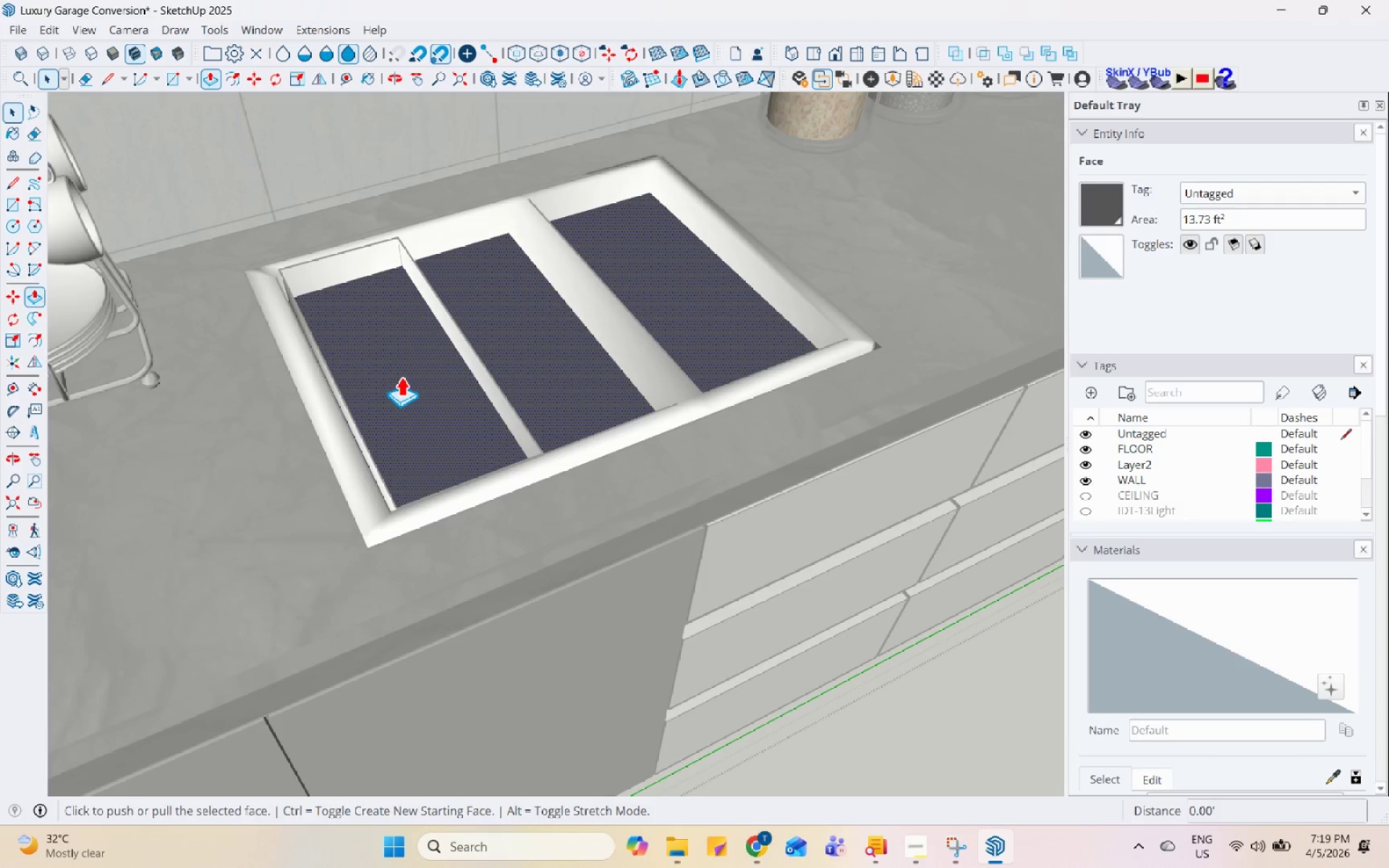 
left_click([401, 376])
 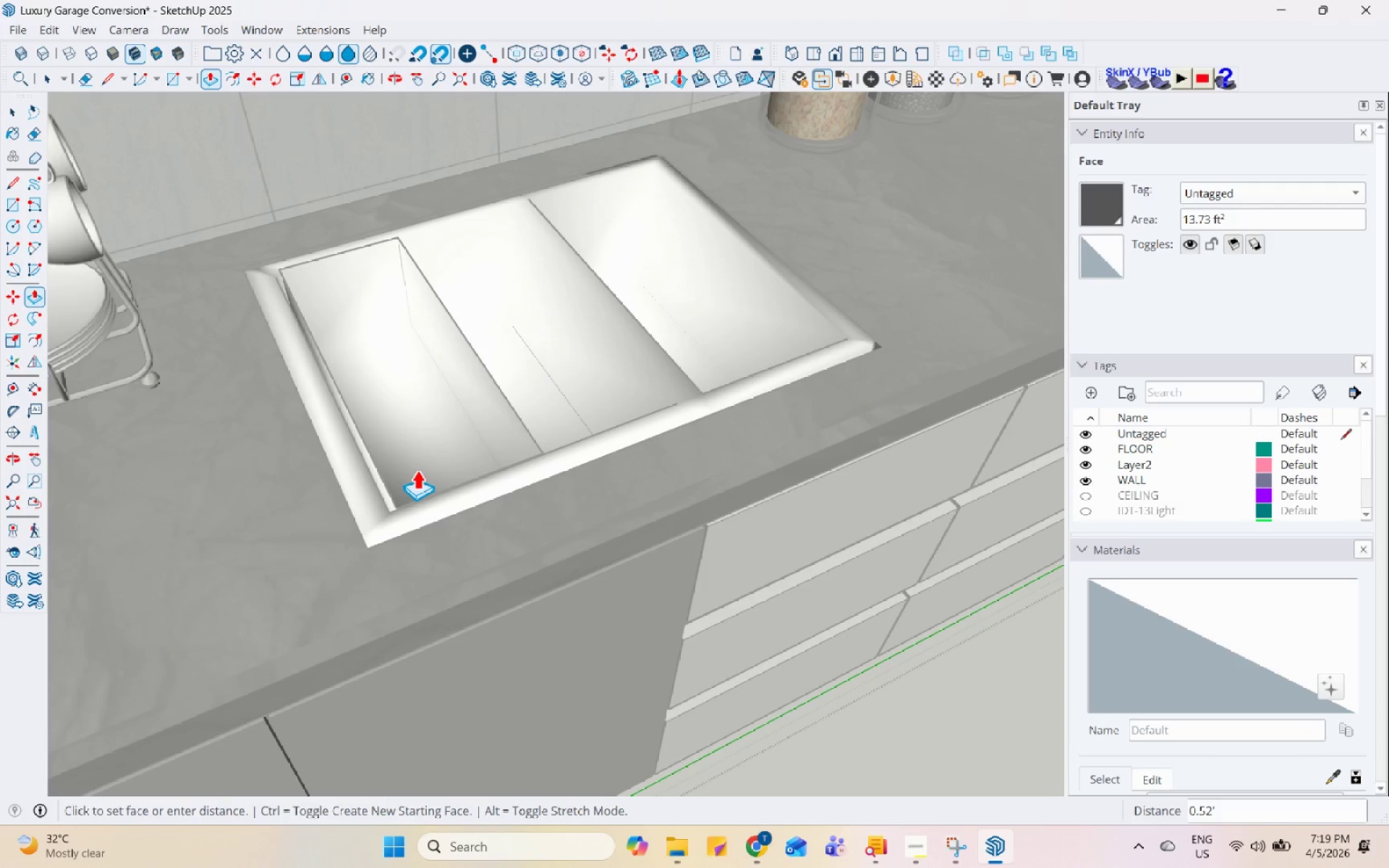 
key(Space)
 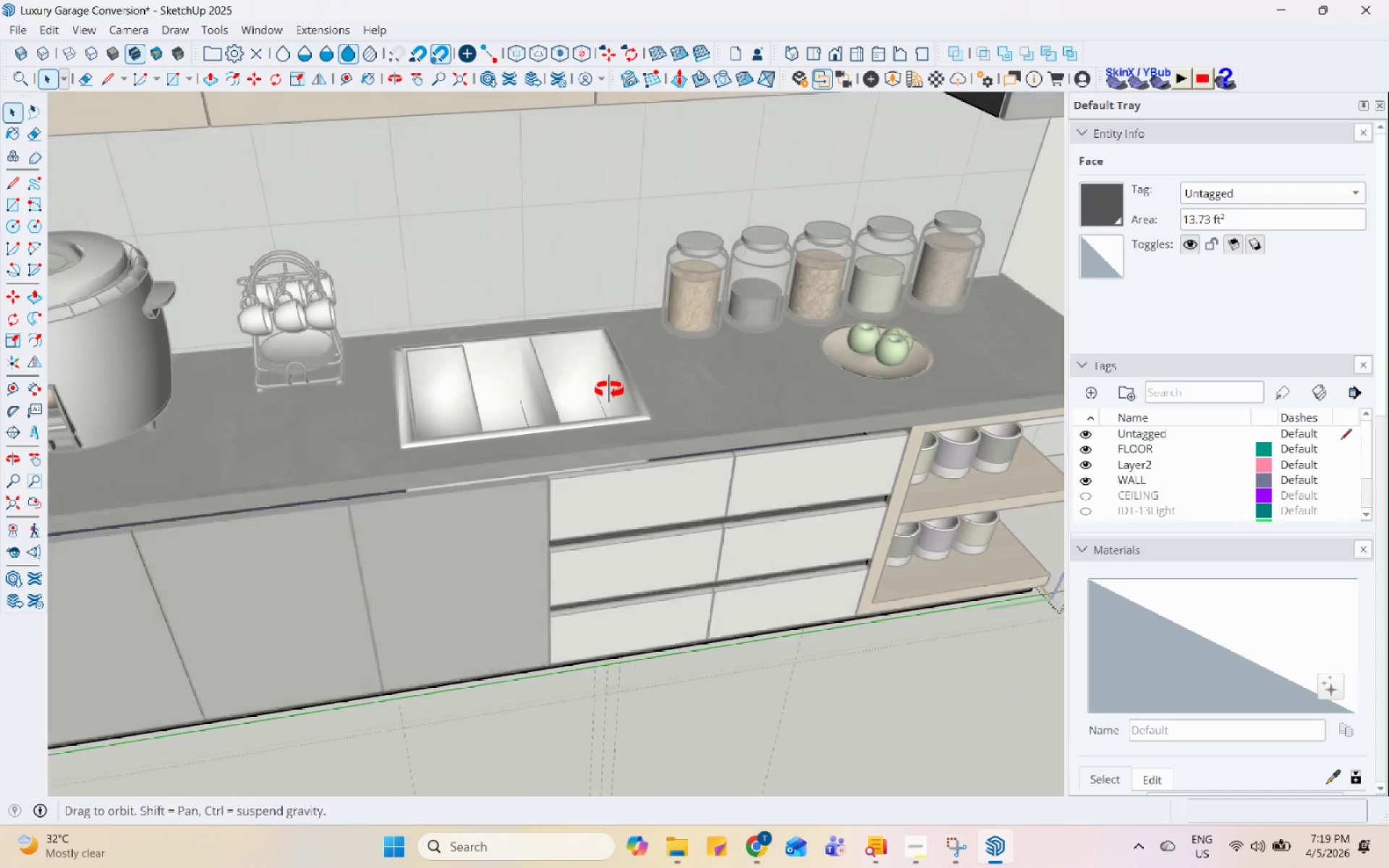 
key(Escape)
 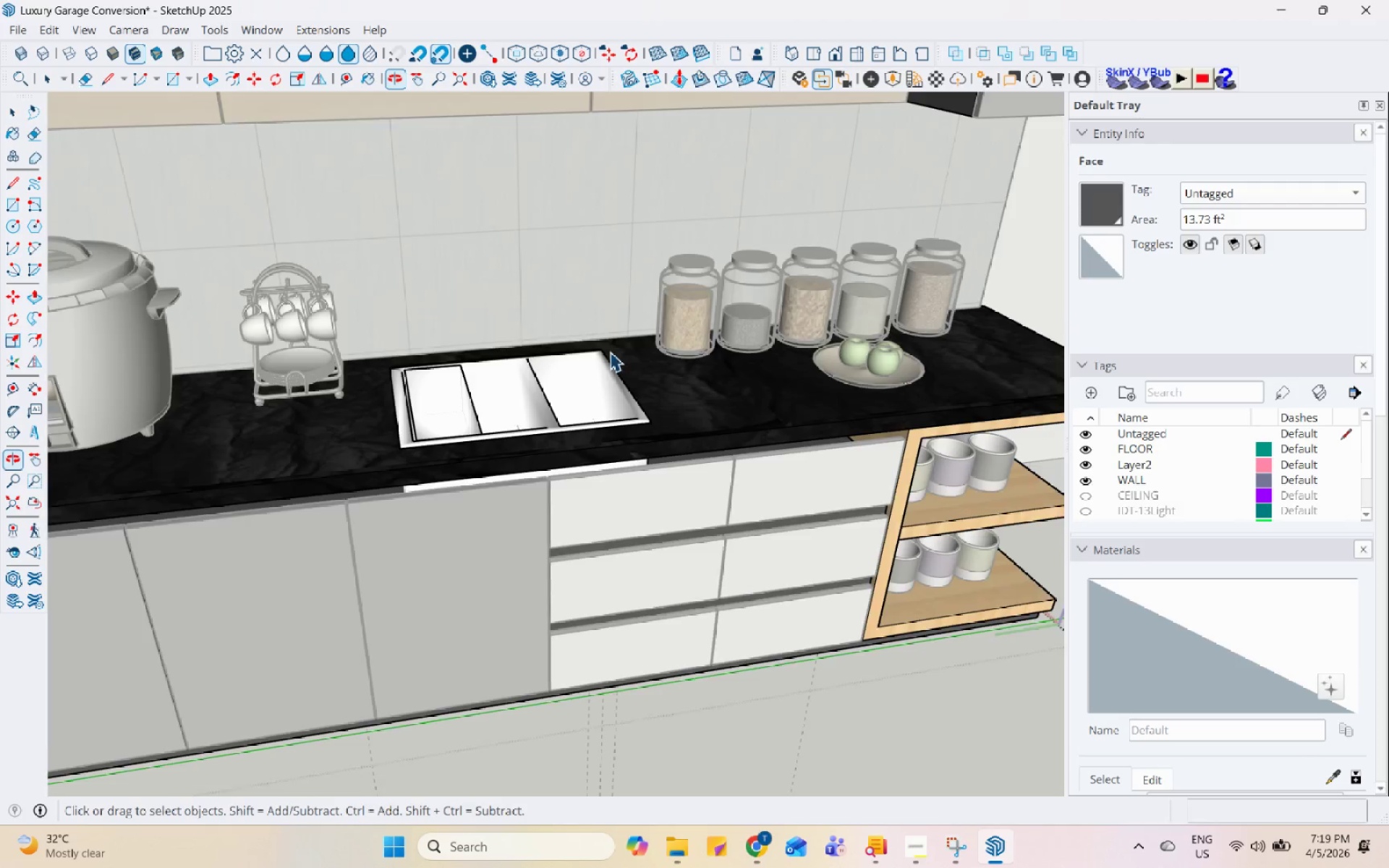 
key(Escape)
 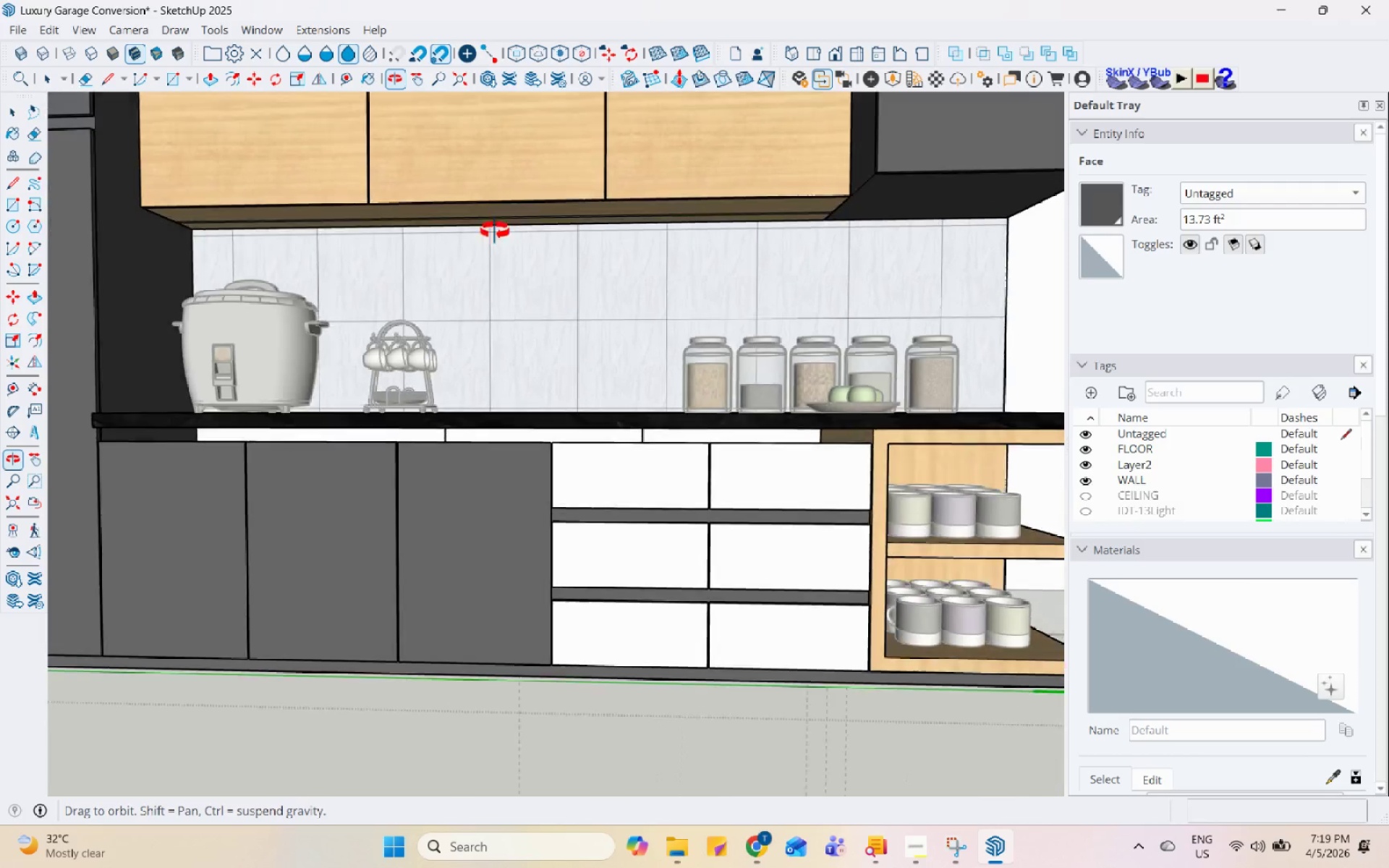 
scroll: coordinate [610, 366], scroll_direction: down, amount: 10.0
 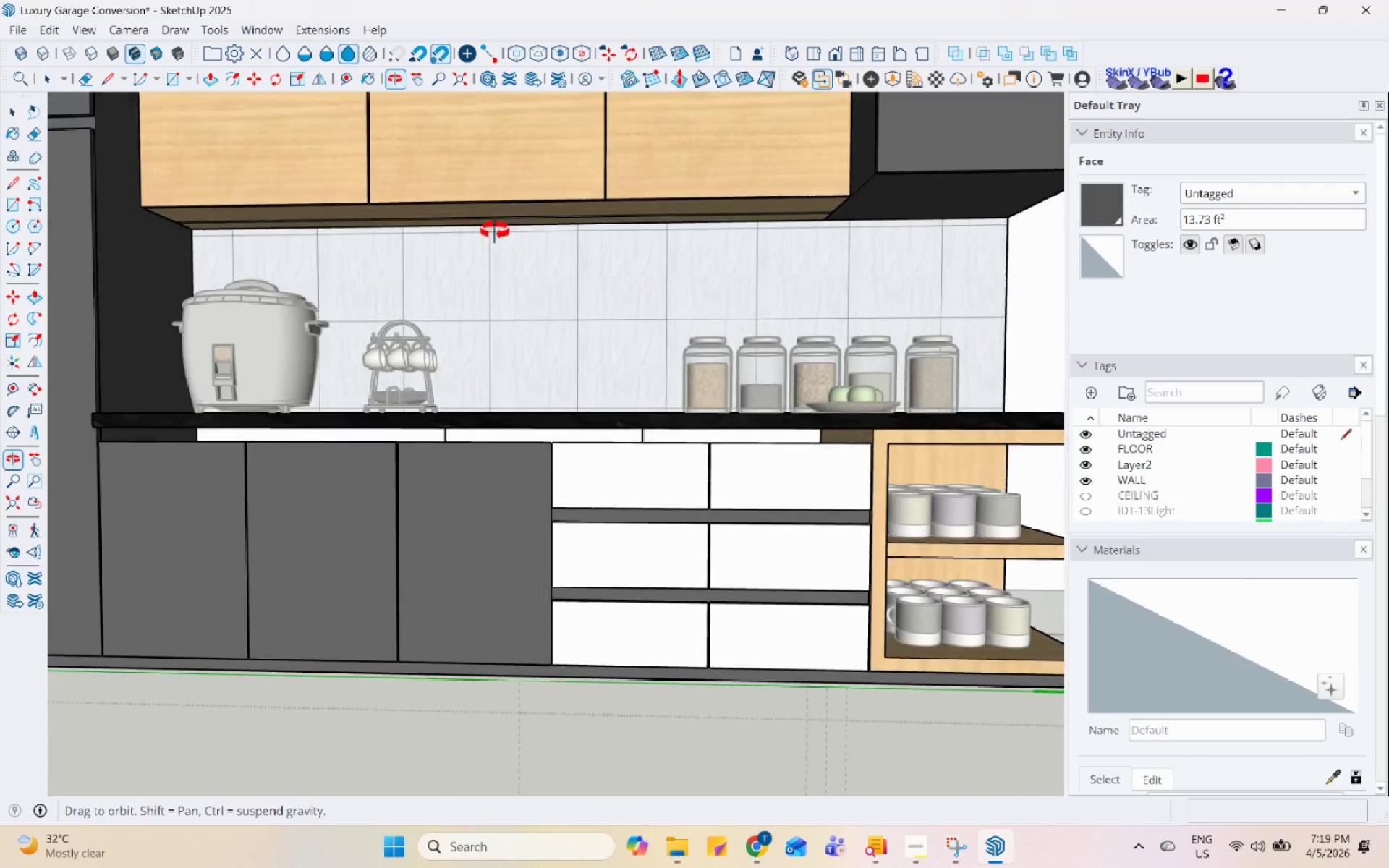 
scroll: coordinate [352, 412], scroll_direction: up, amount: 4.0
 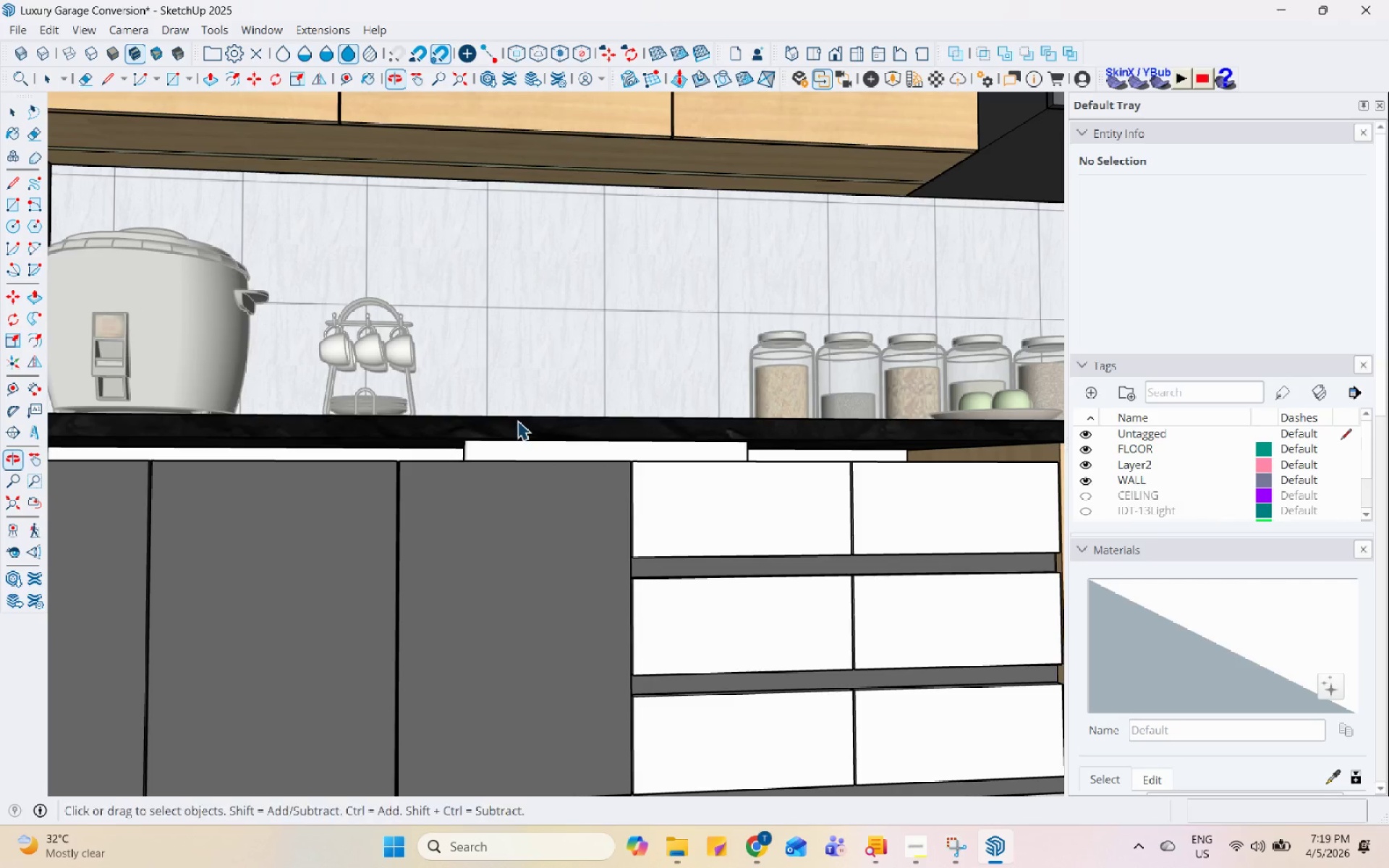 
key(Control+Z)
 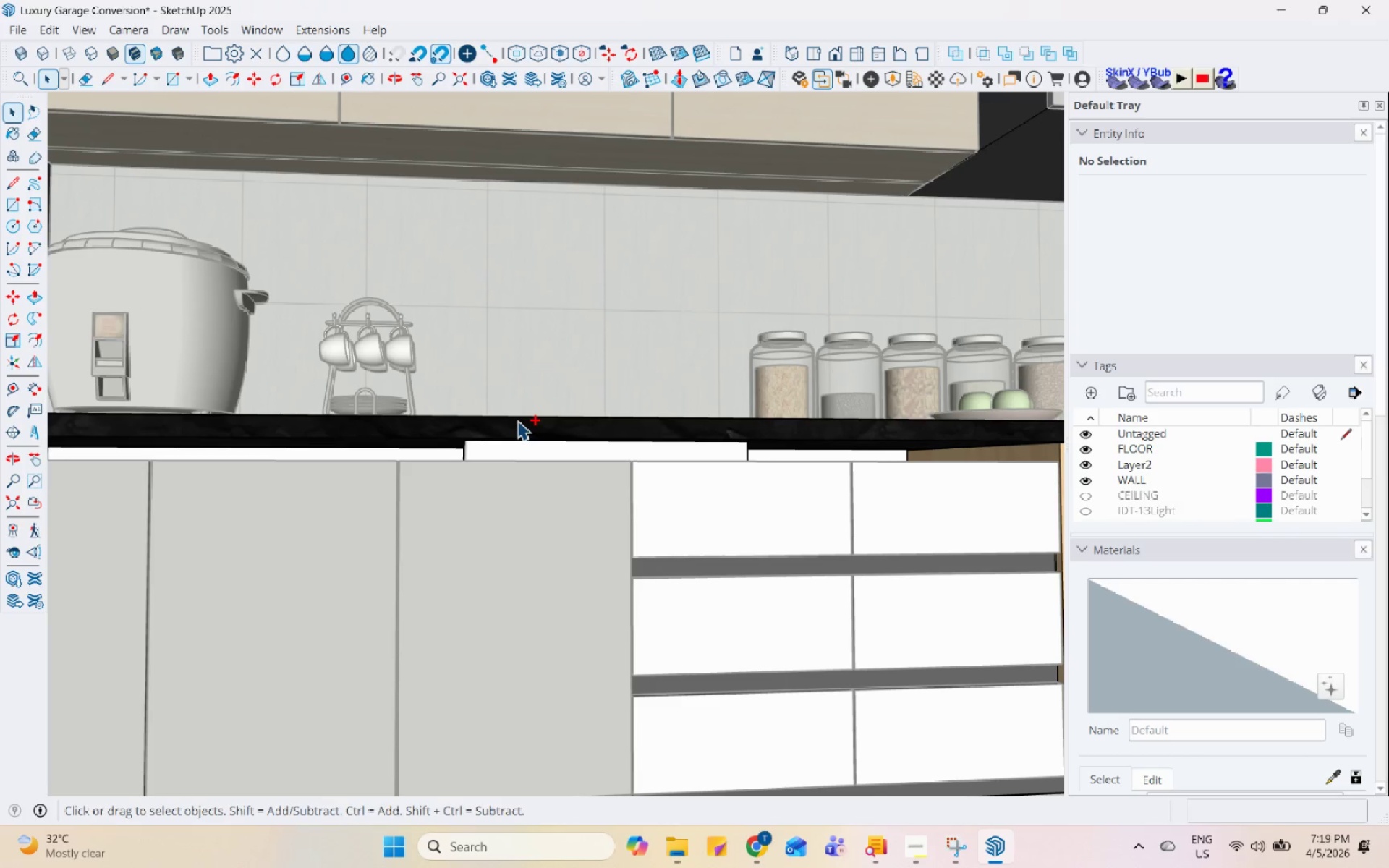 
key(Control+Z)
 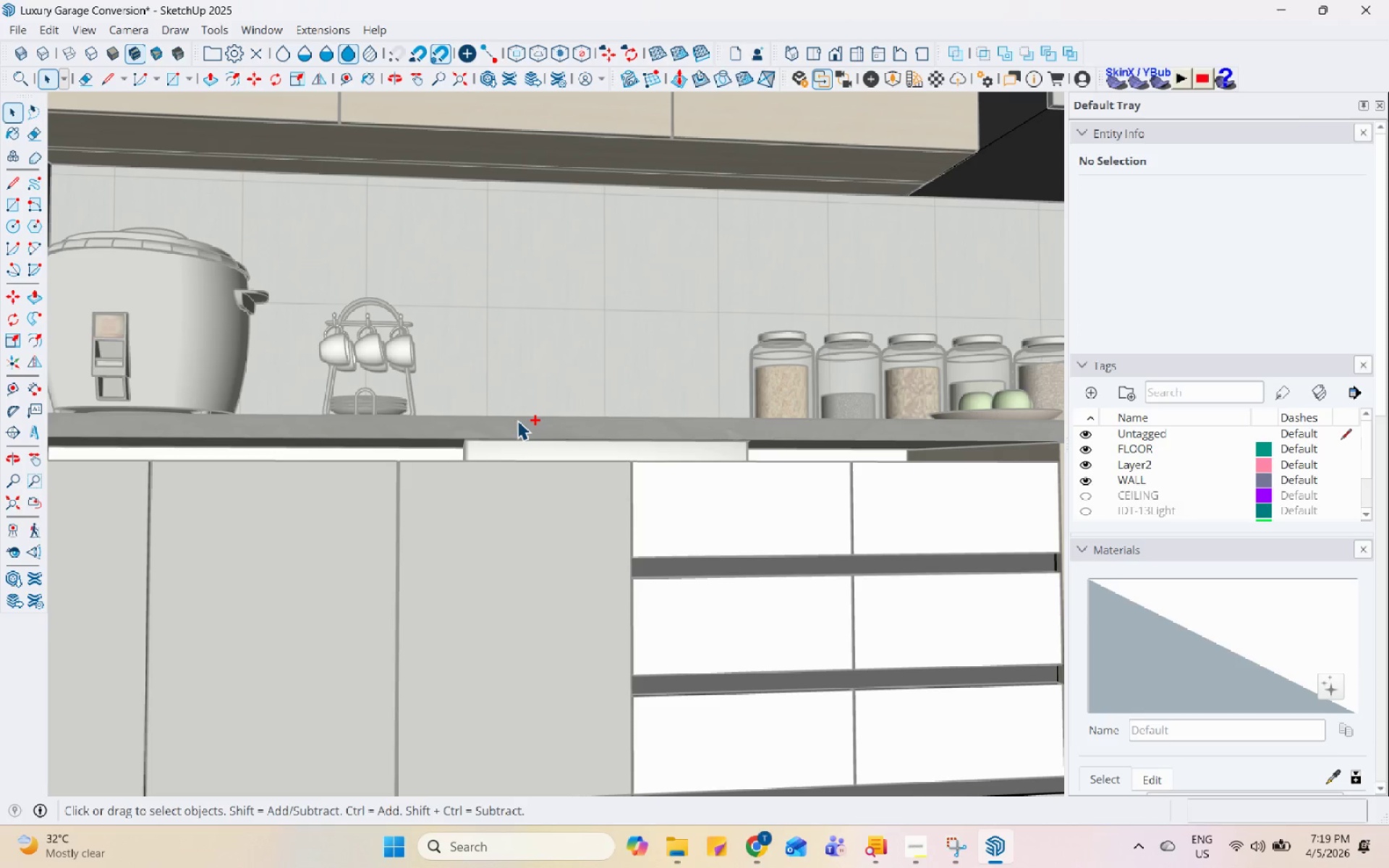 
key(Control+Z)
 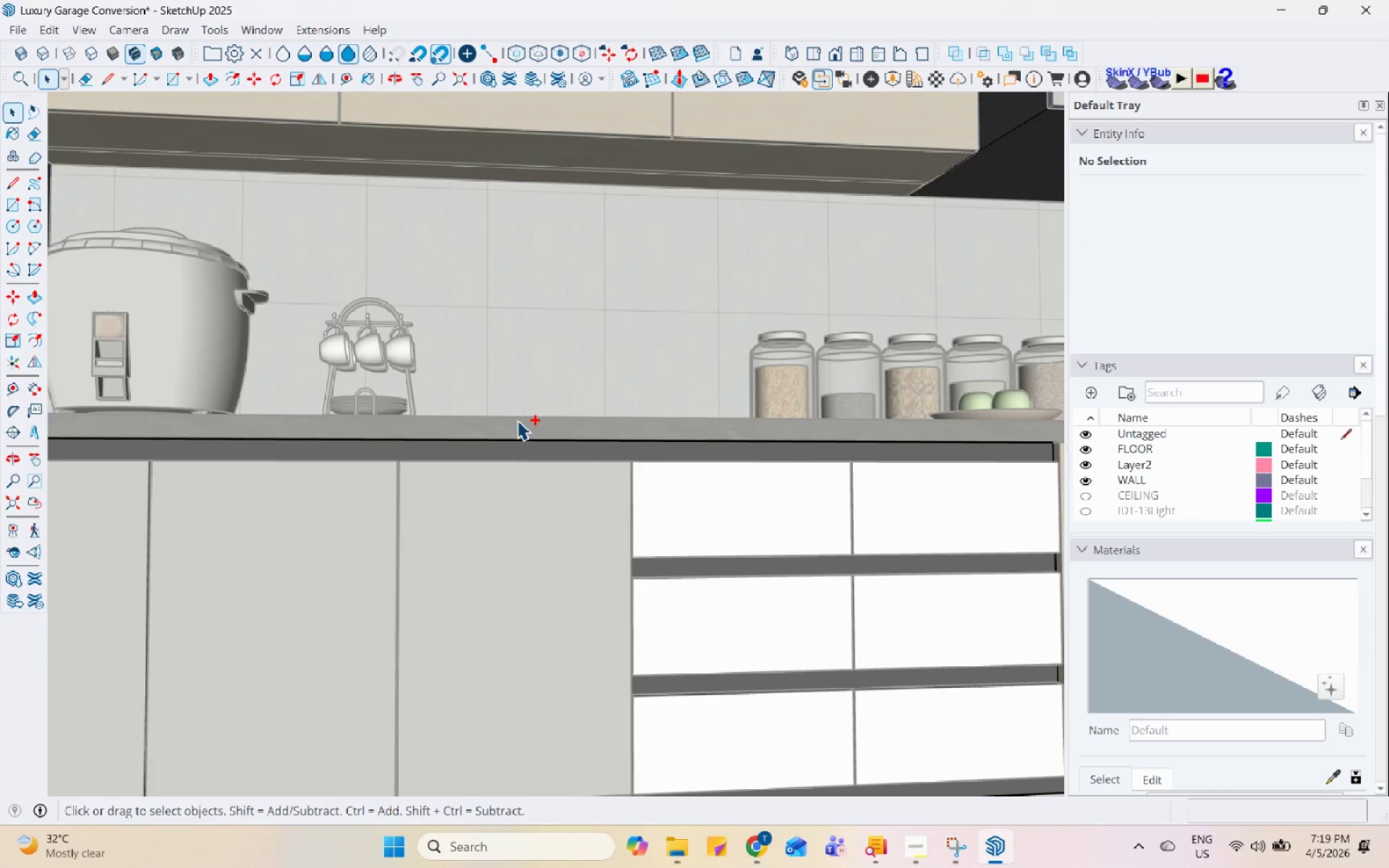 
scroll: coordinate [517, 423], scroll_direction: down, amount: 1.0
 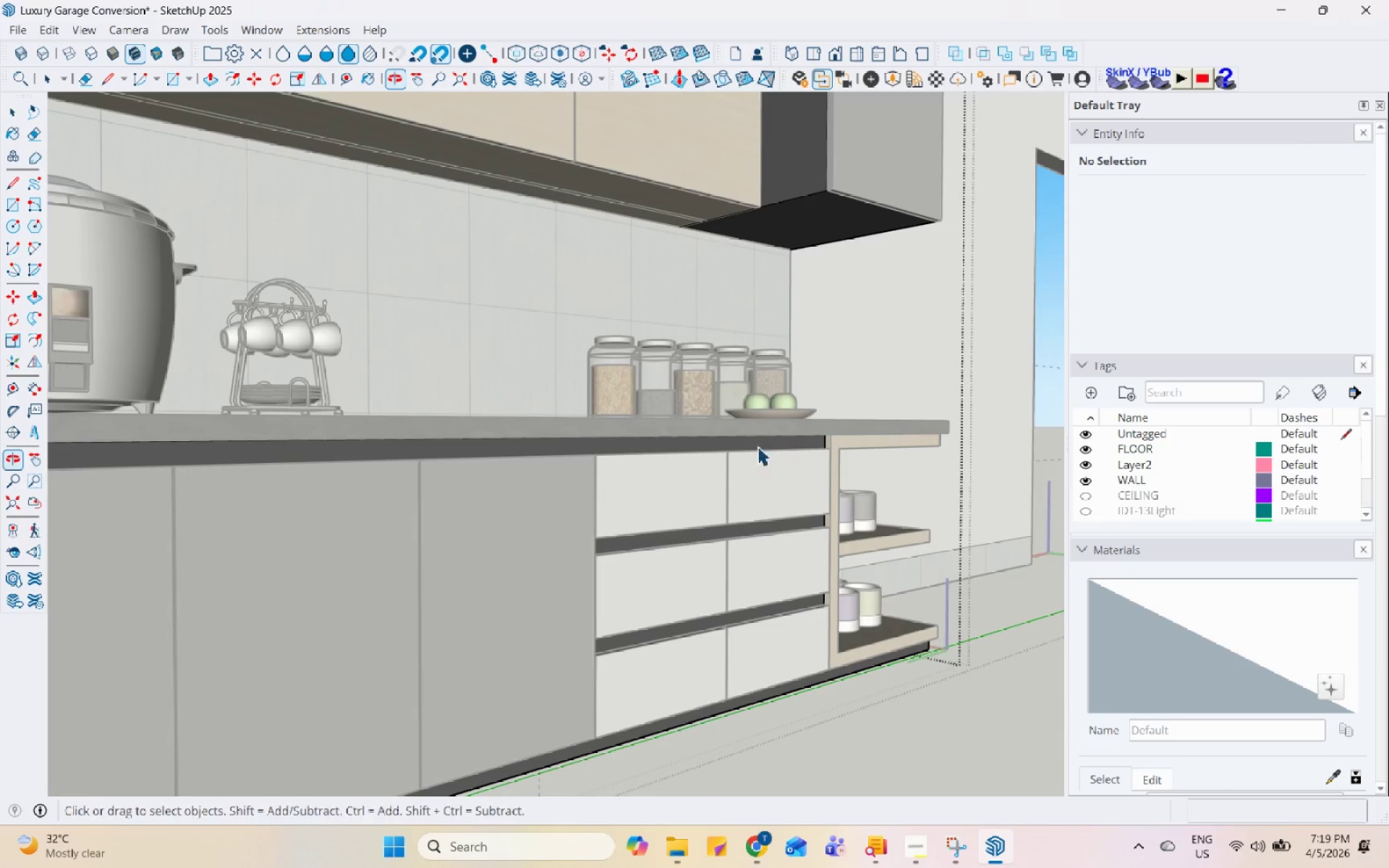 
scroll: coordinate [456, 448], scroll_direction: up, amount: 4.0
 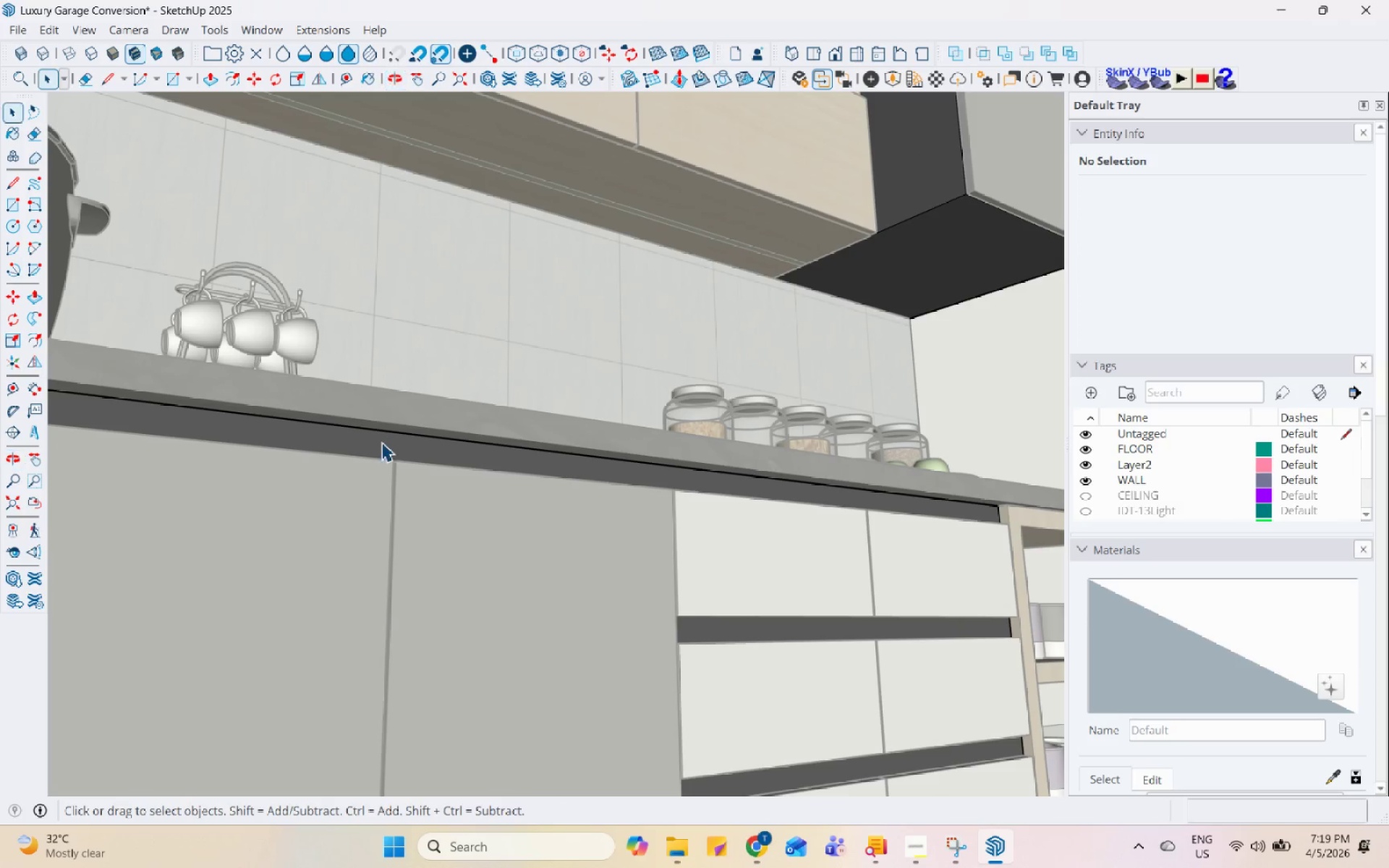 
double_click([379, 443])
 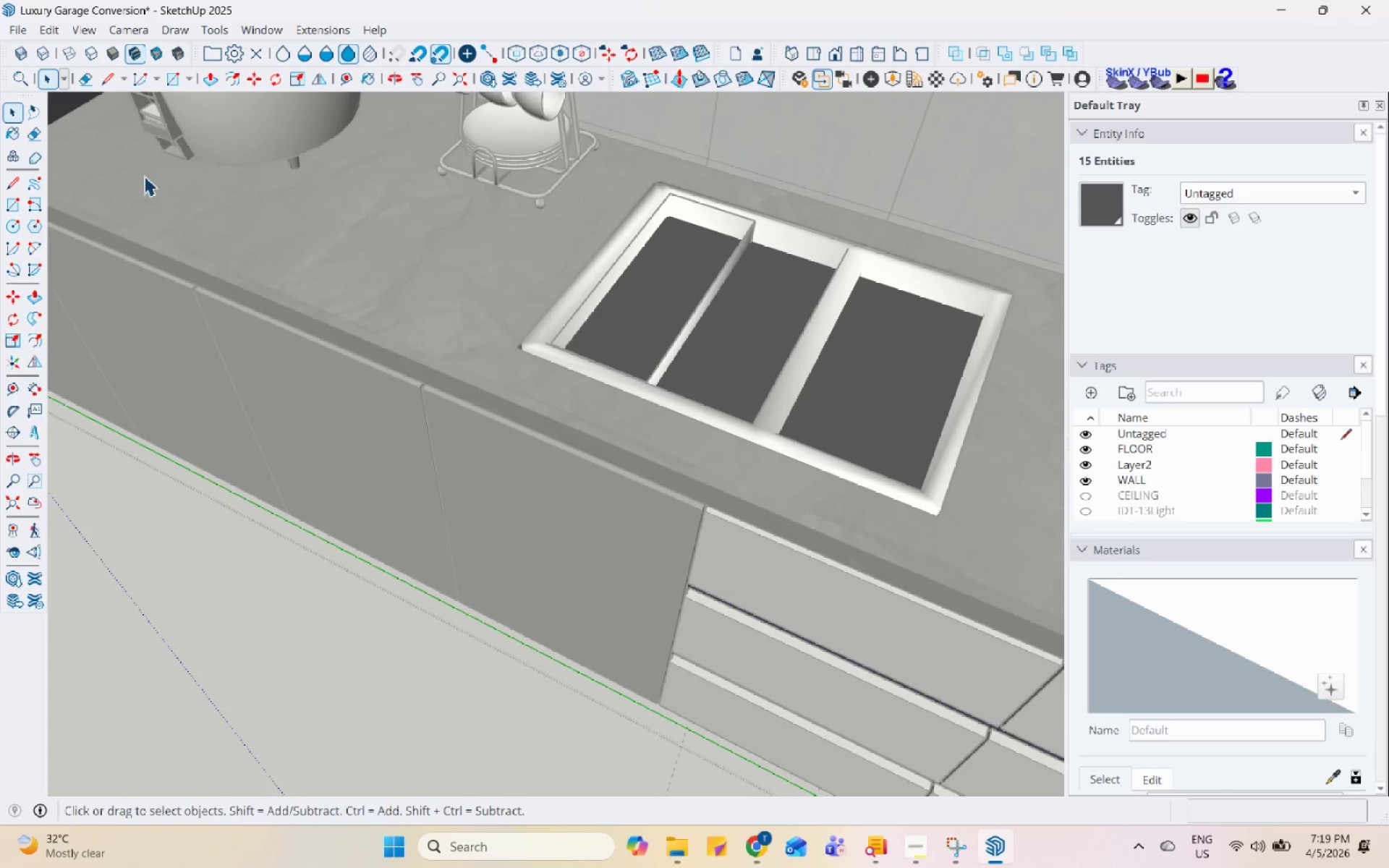 
double_click([676, 283])
 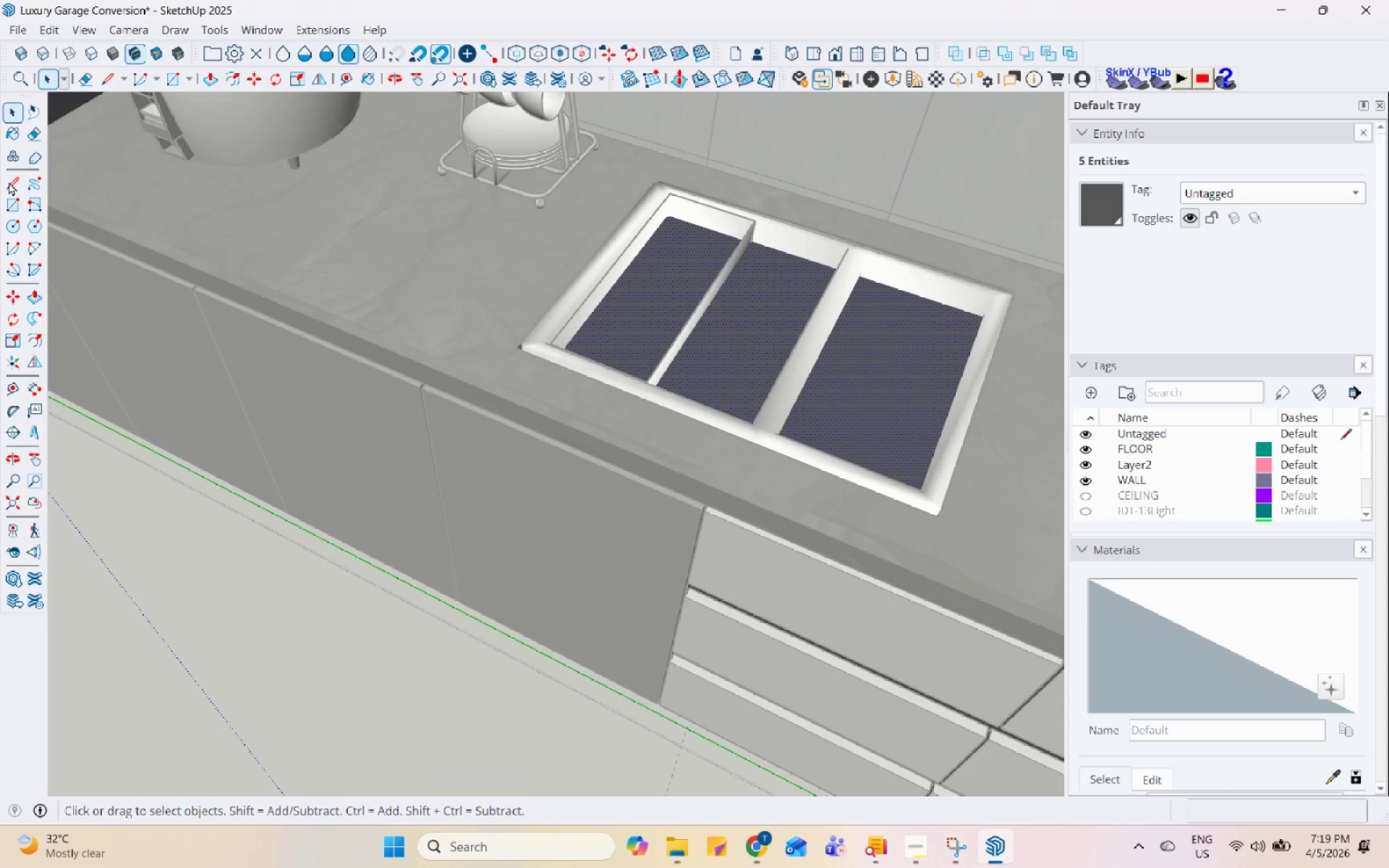 
left_click([5, 205])
 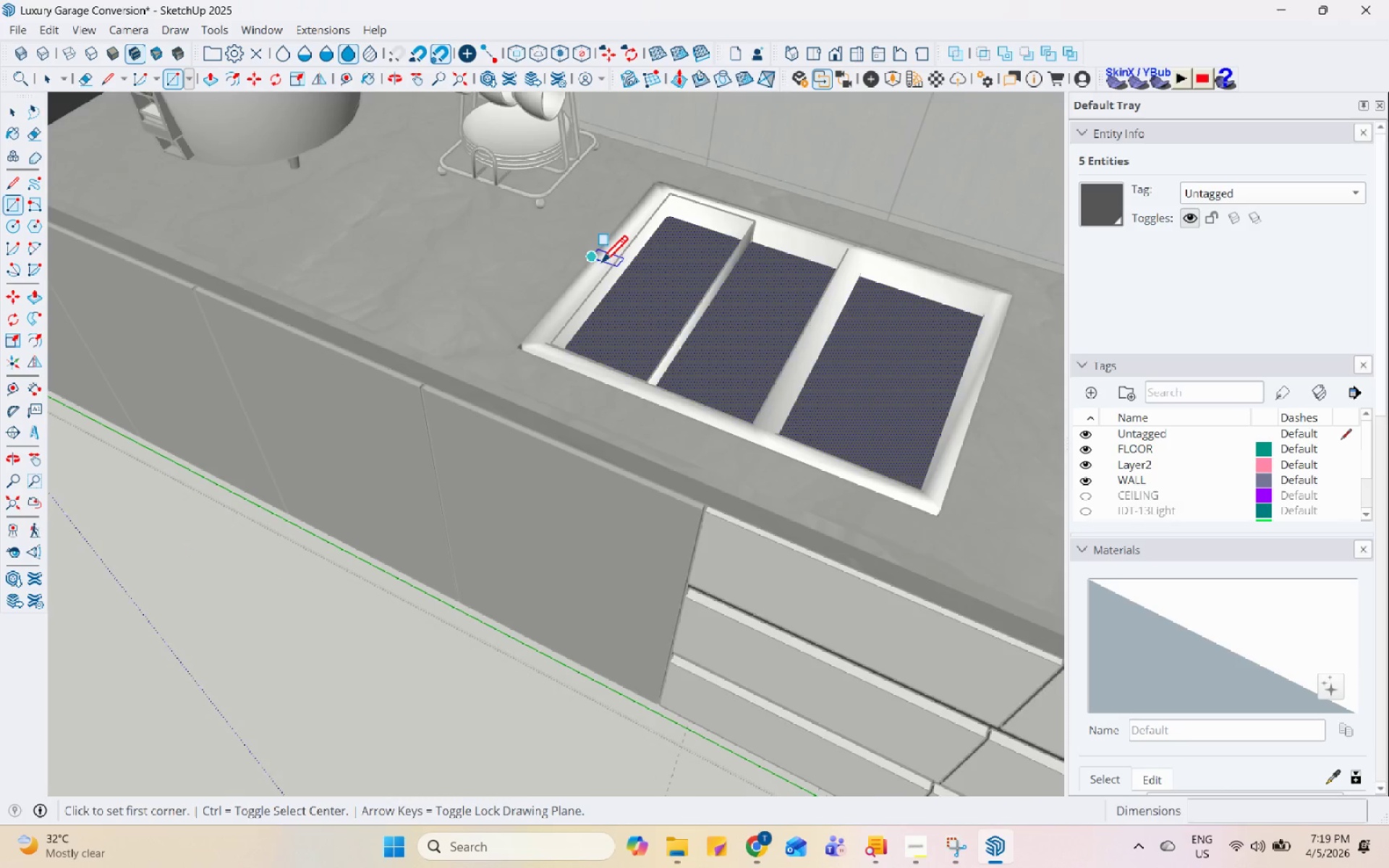 
scroll: coordinate [642, 222], scroll_direction: up, amount: 4.0
 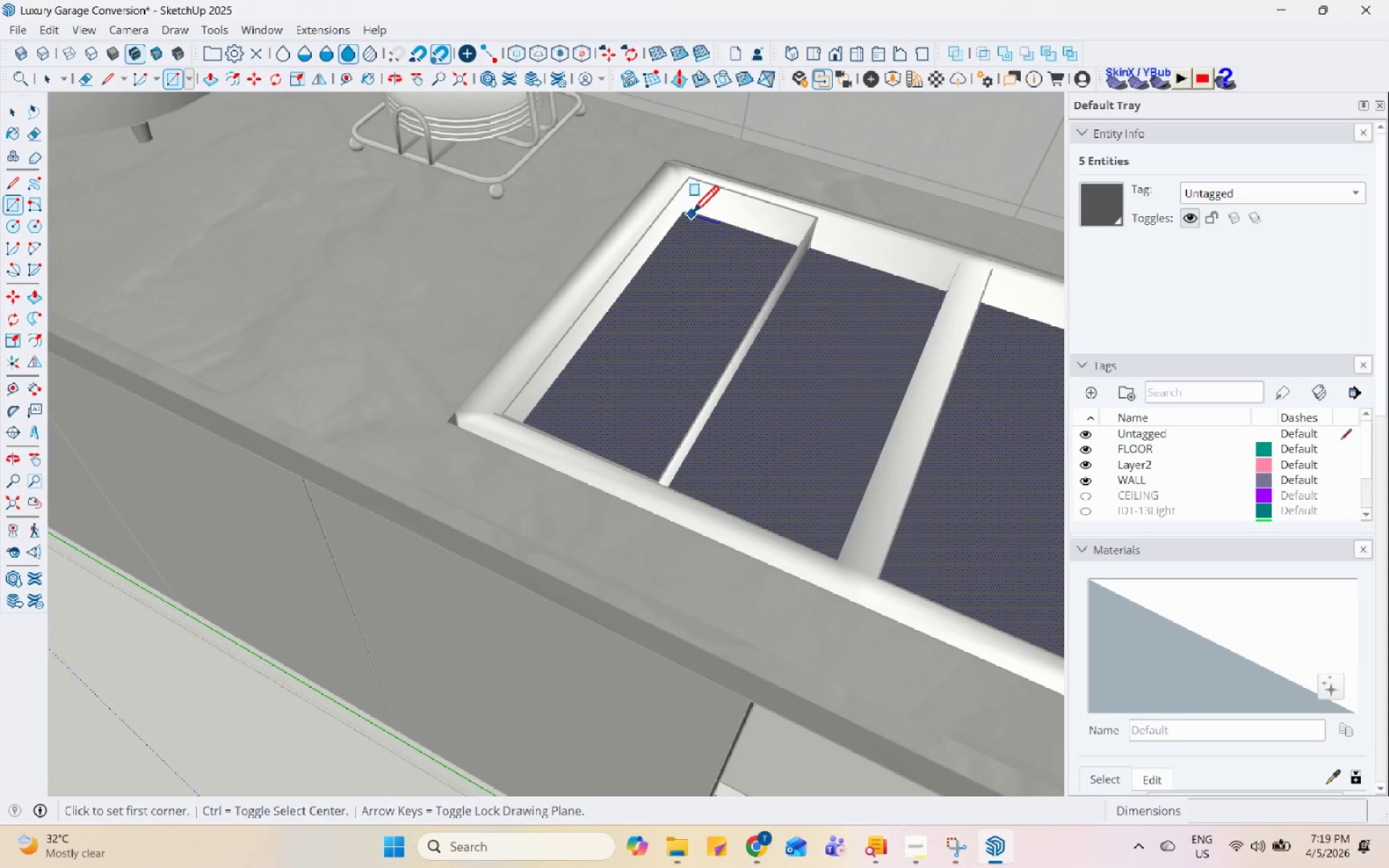 
left_click_drag(start_coordinate=[685, 212], to_coordinate=[687, 216])
 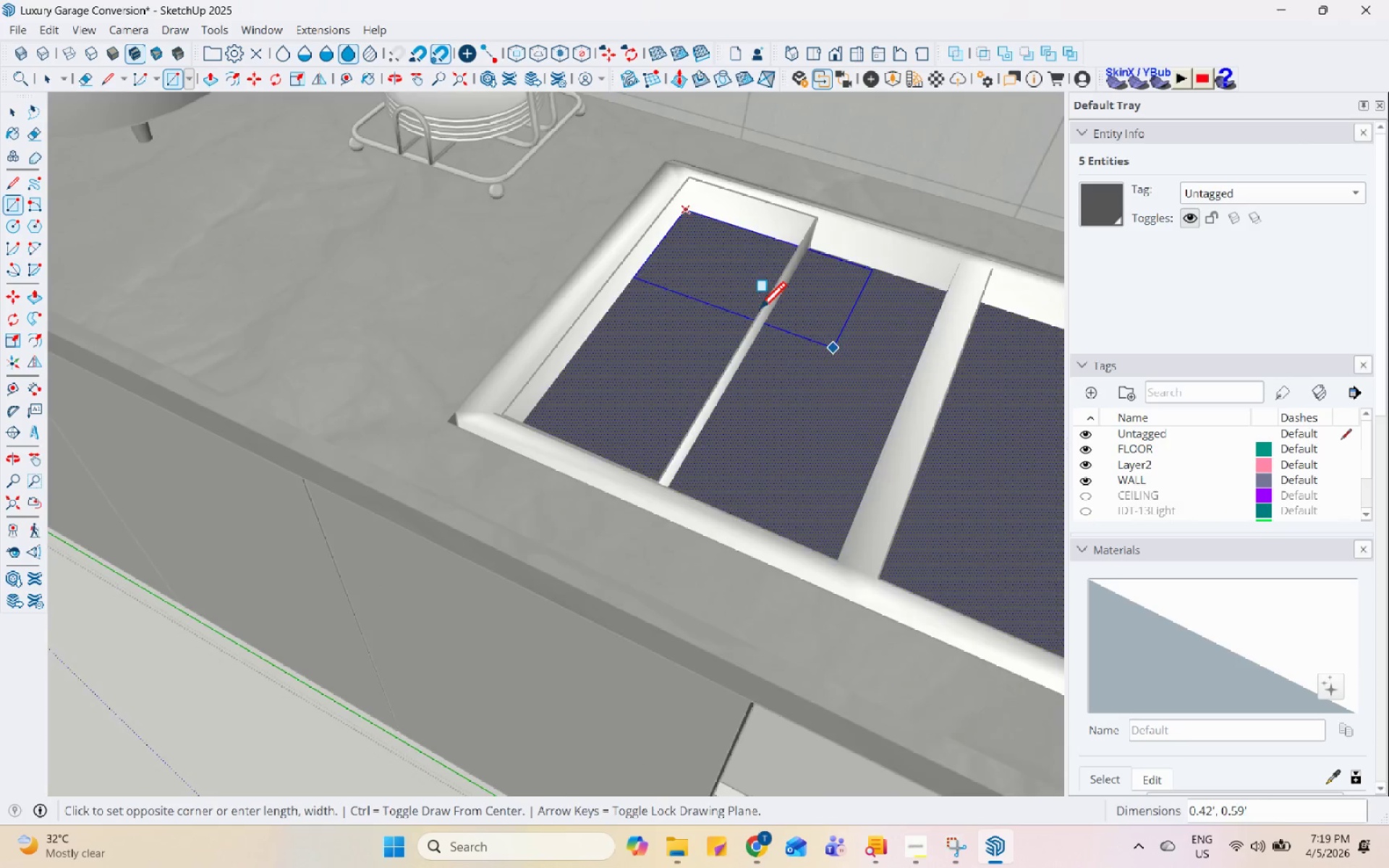 
scroll: coordinate [752, 211], scroll_direction: up, amount: 14.0
 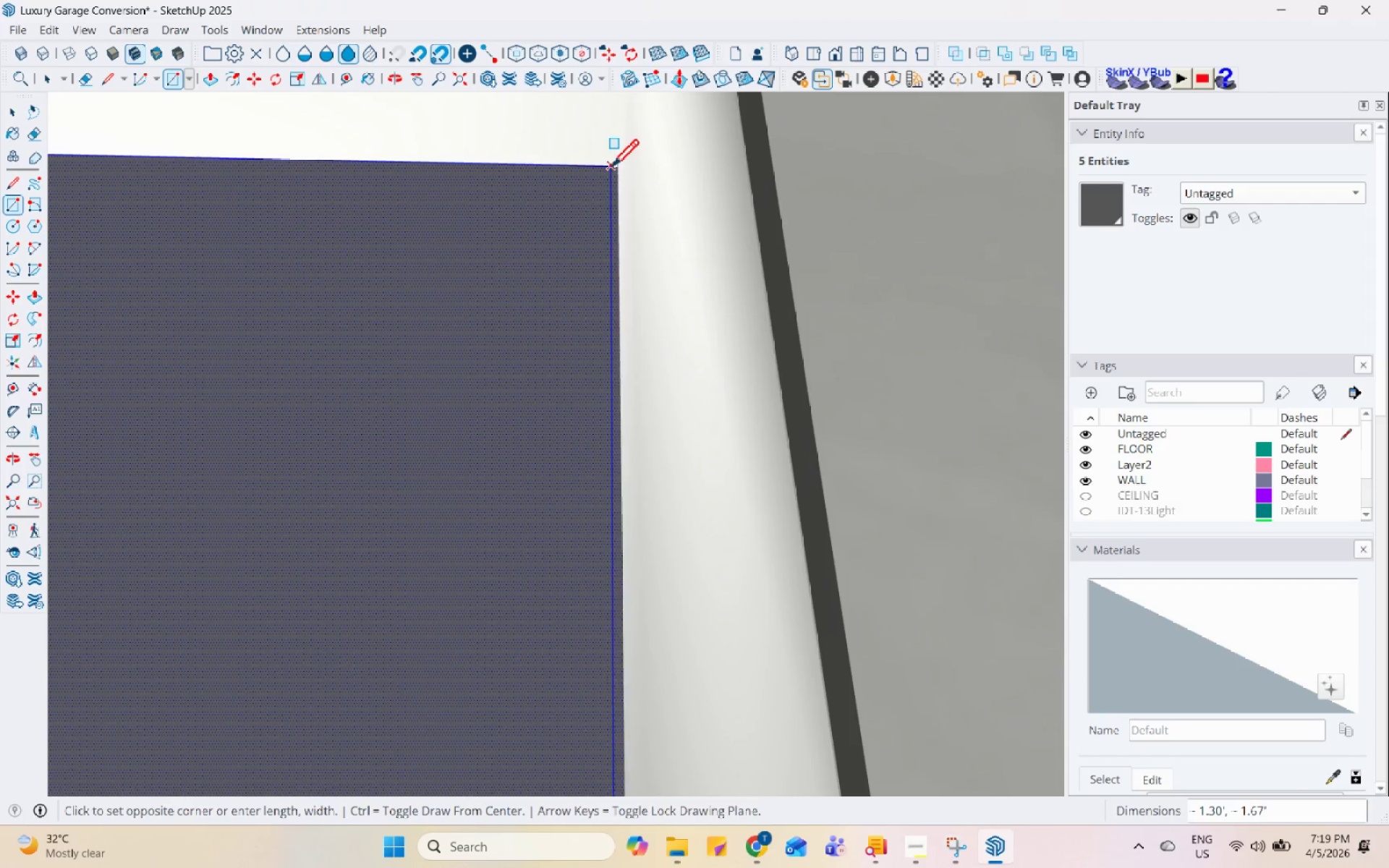 
left_click([614, 169])
 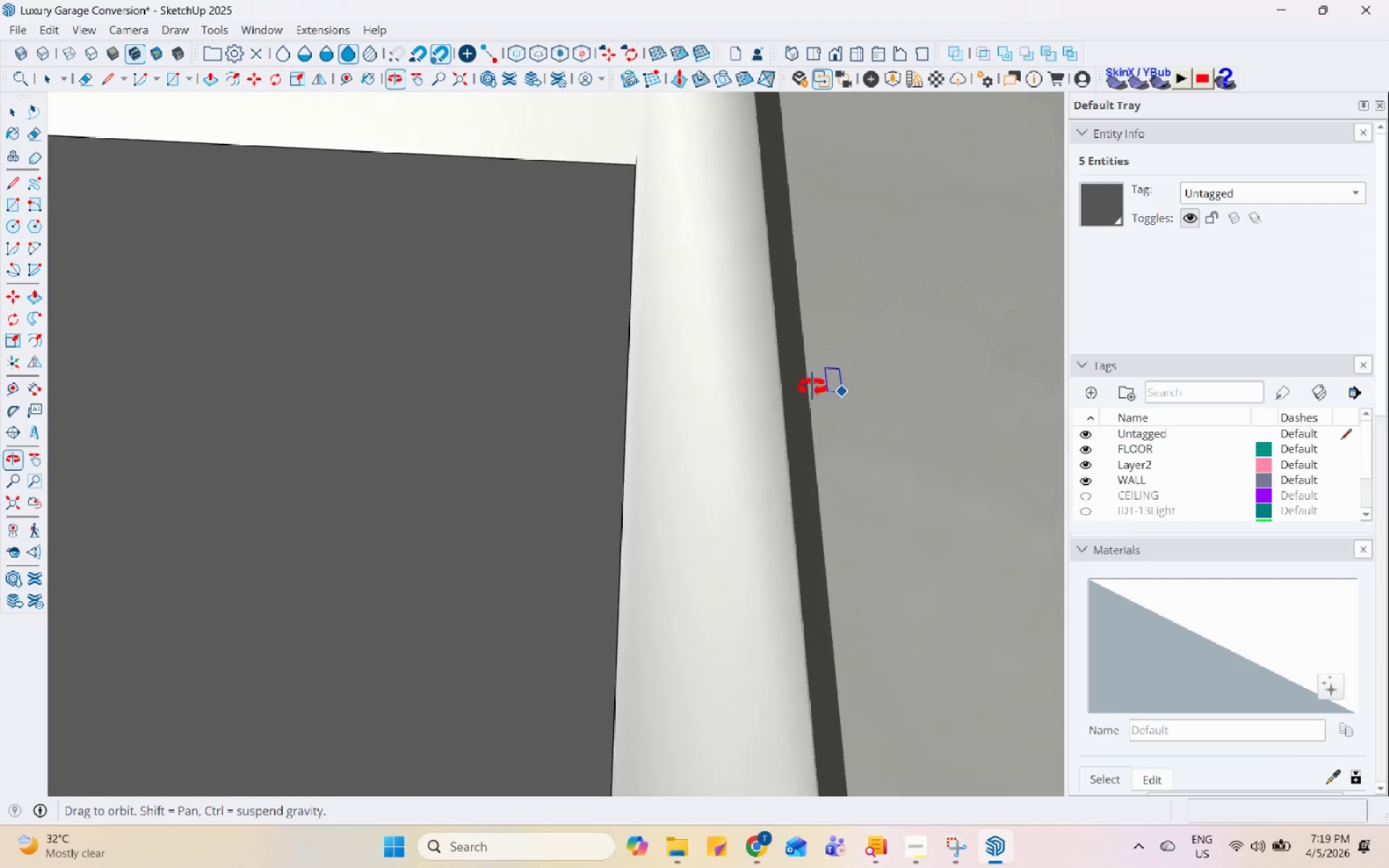 
key(Space)
 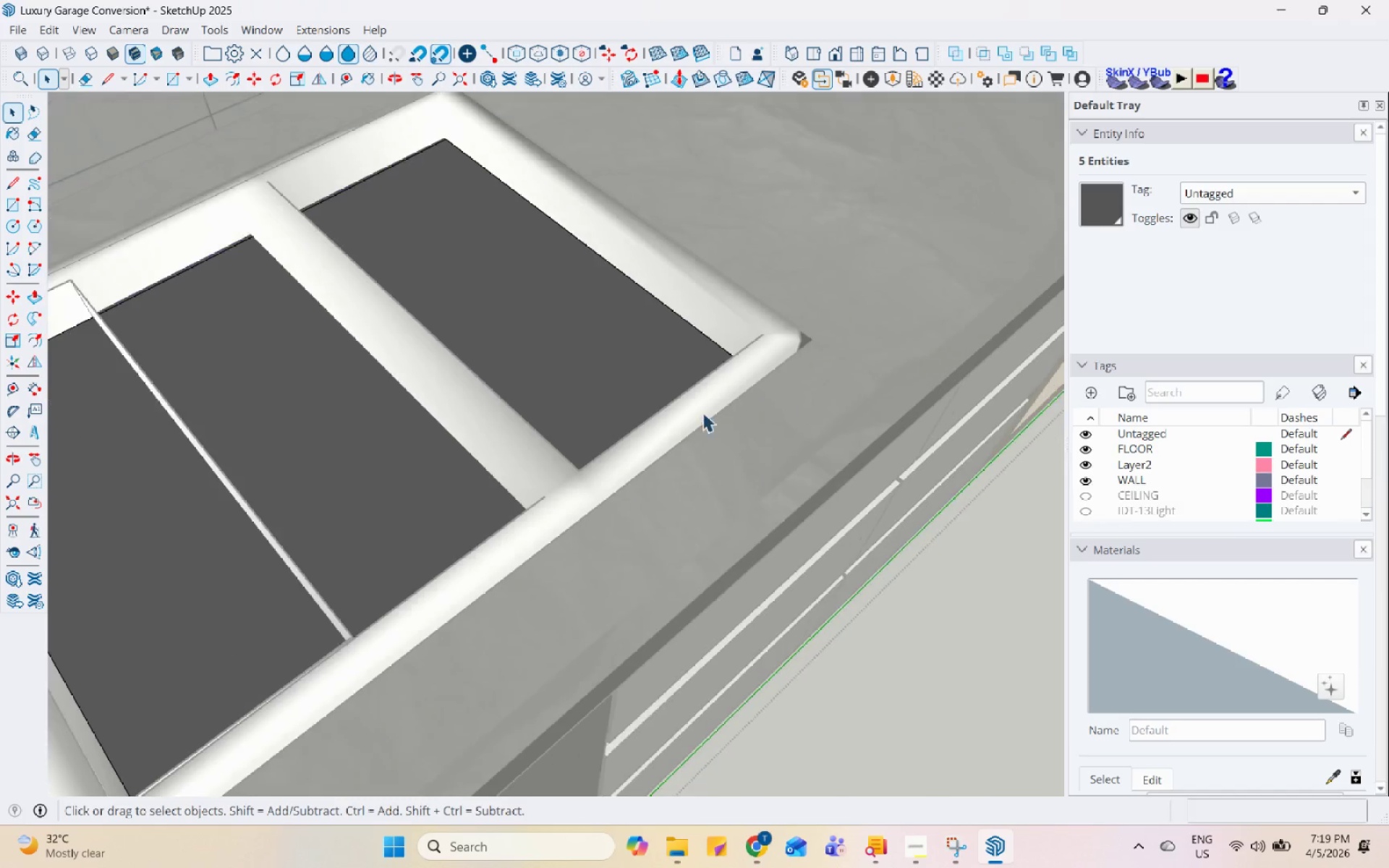 
left_click([593, 357])
 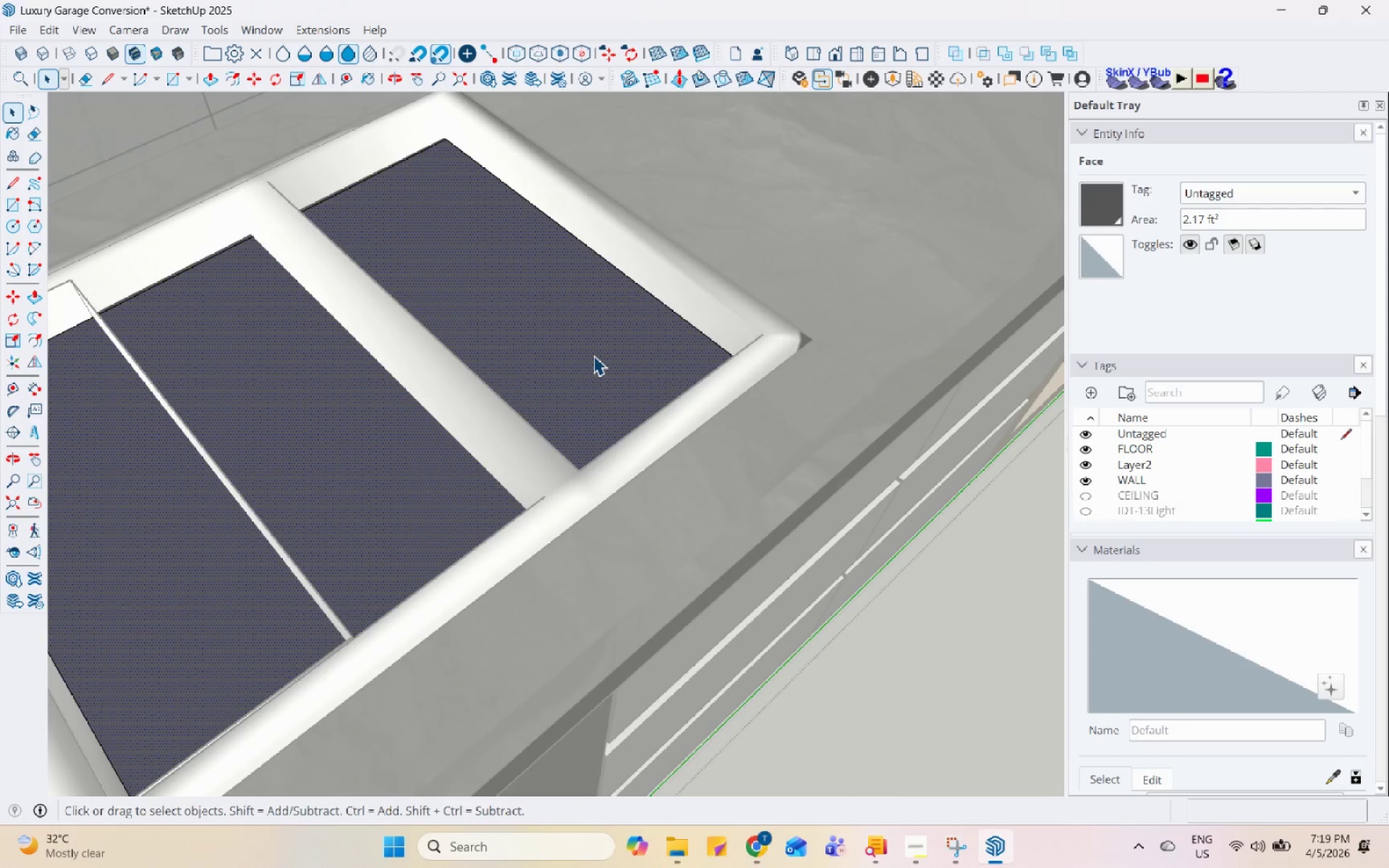 
scroll: coordinate [748, 412], scroll_direction: down, amount: 13.0
 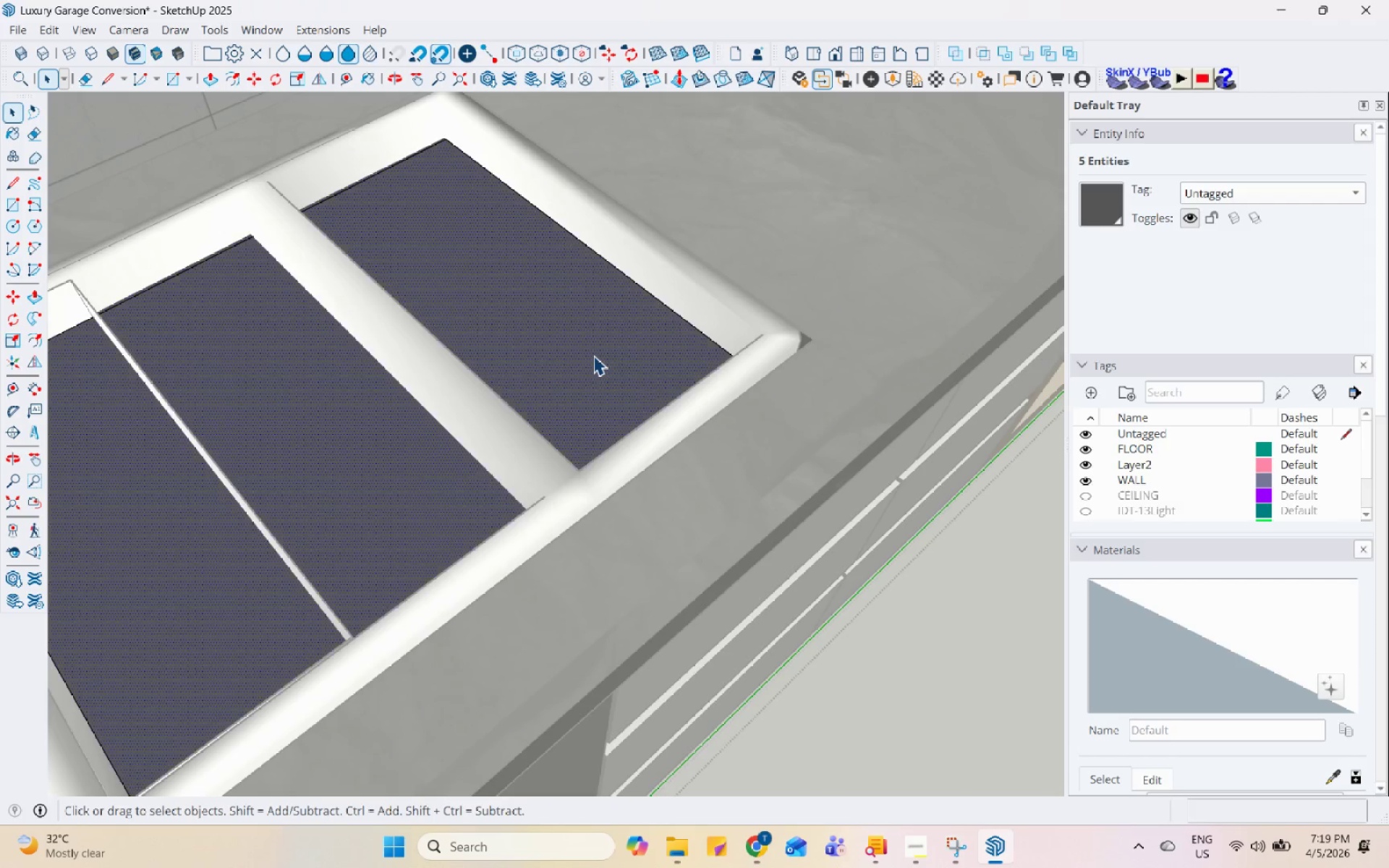 
key(P)
 